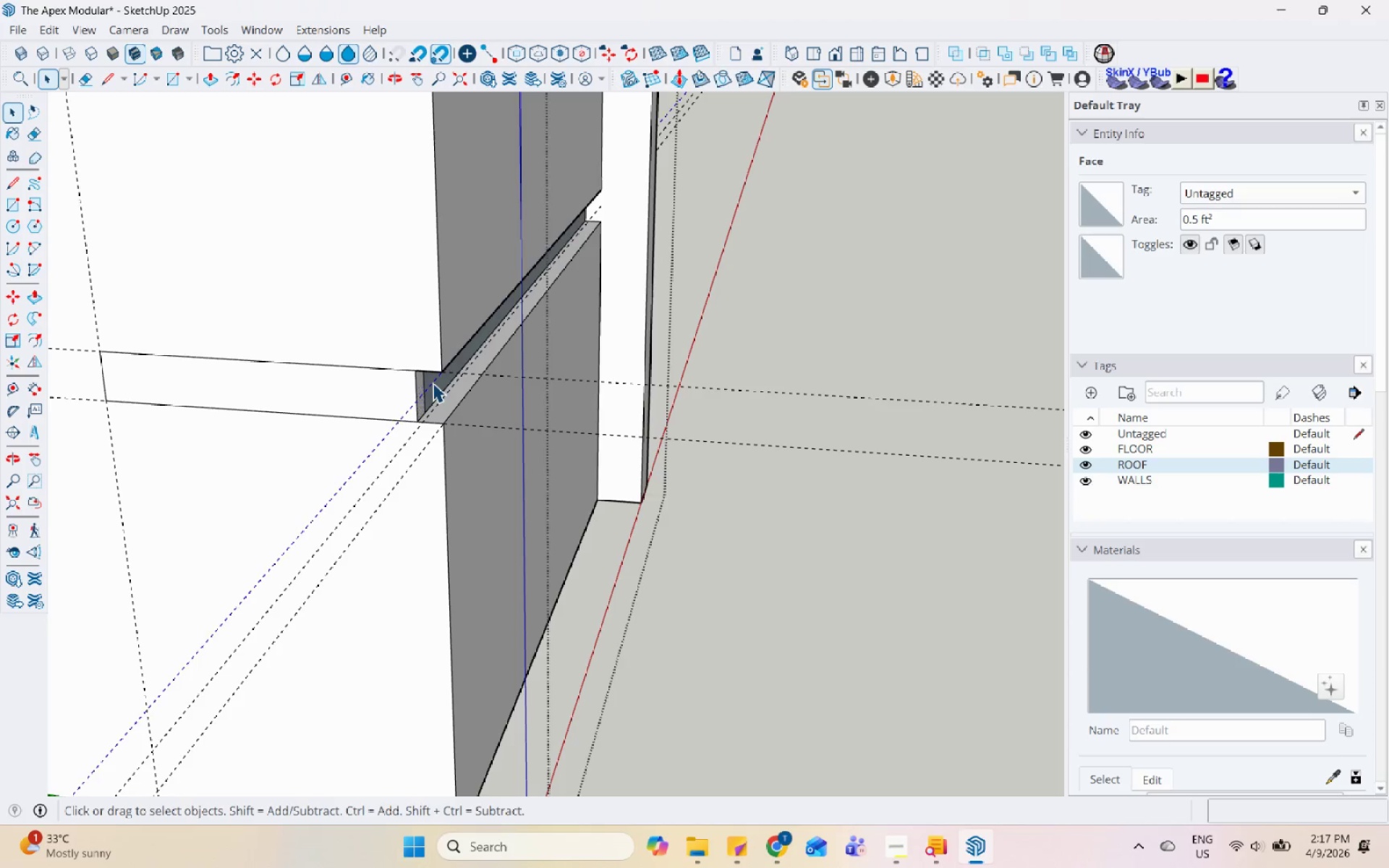 
scroll: coordinate [362, 354], scroll_direction: up, amount: 6.0
 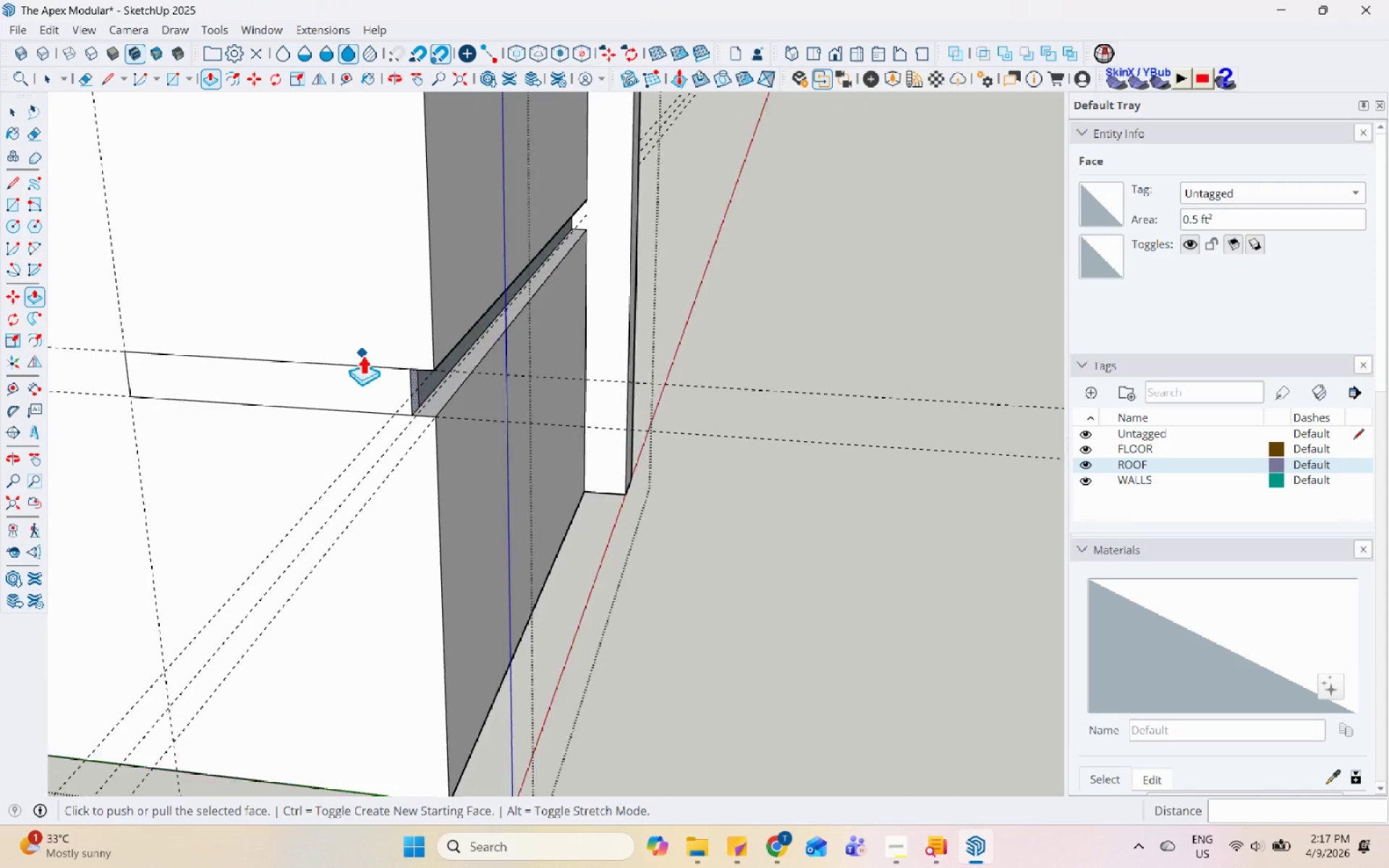 
right_click([433, 383])
 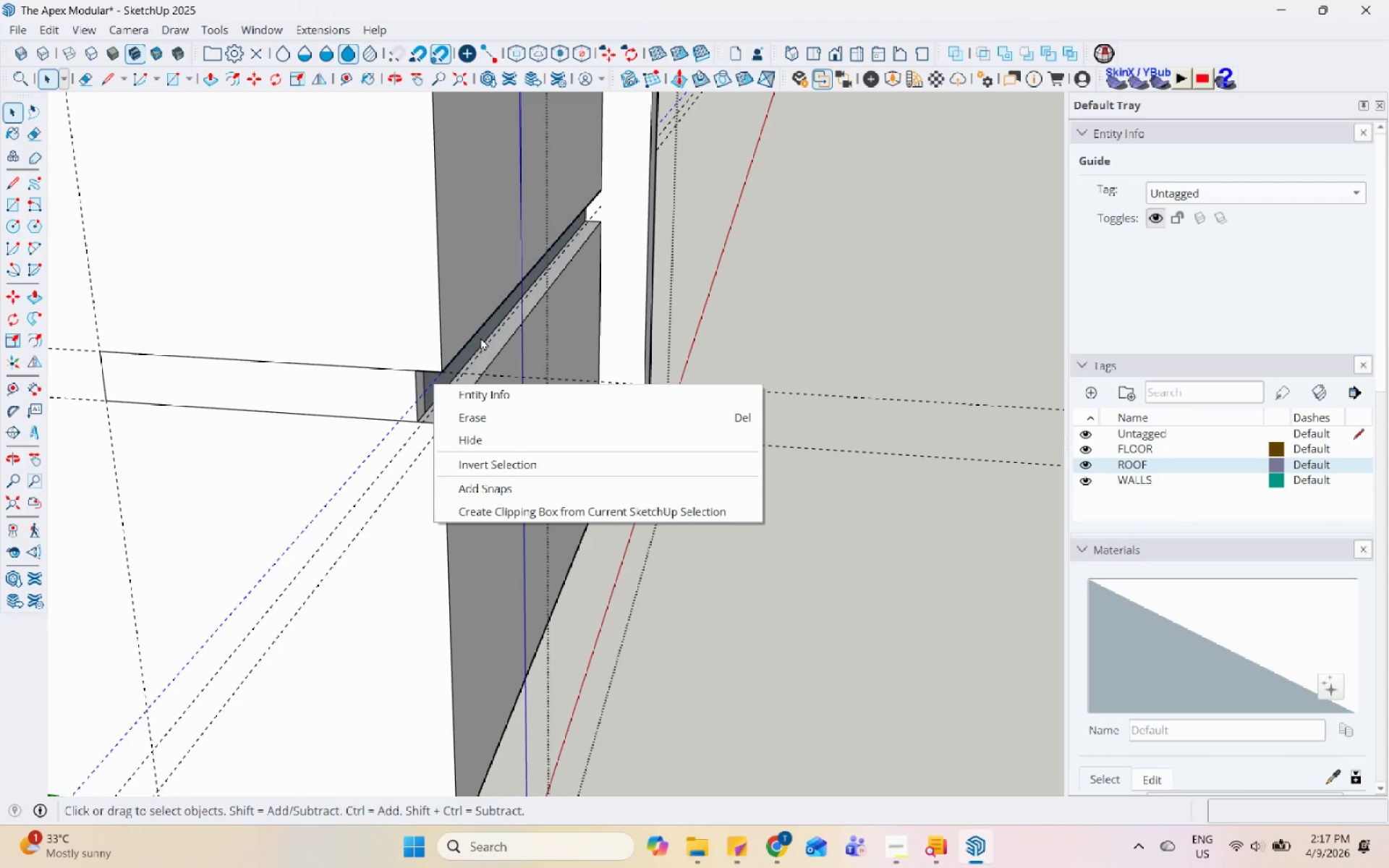 
left_click([480, 336])
 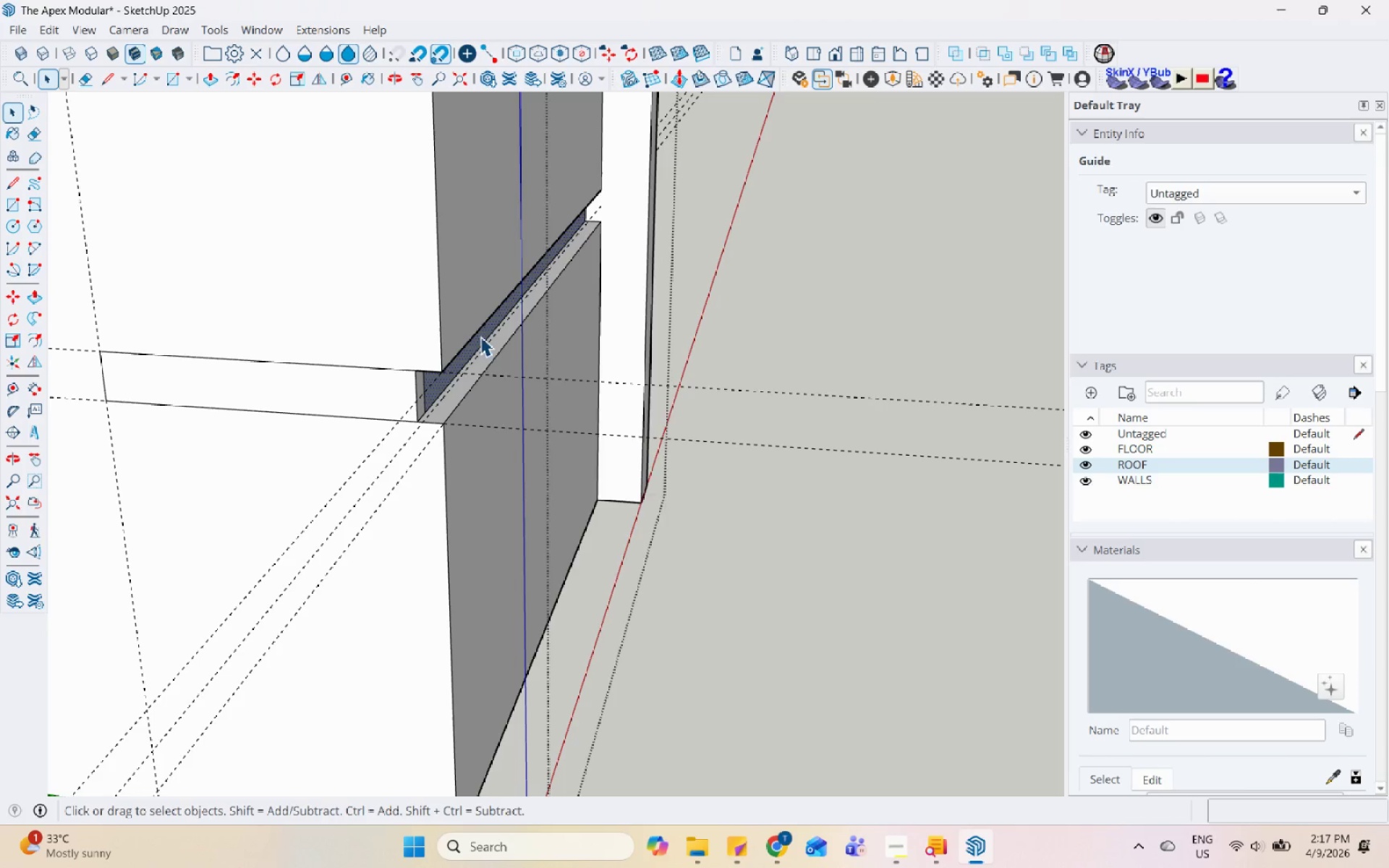 
right_click([480, 336])
 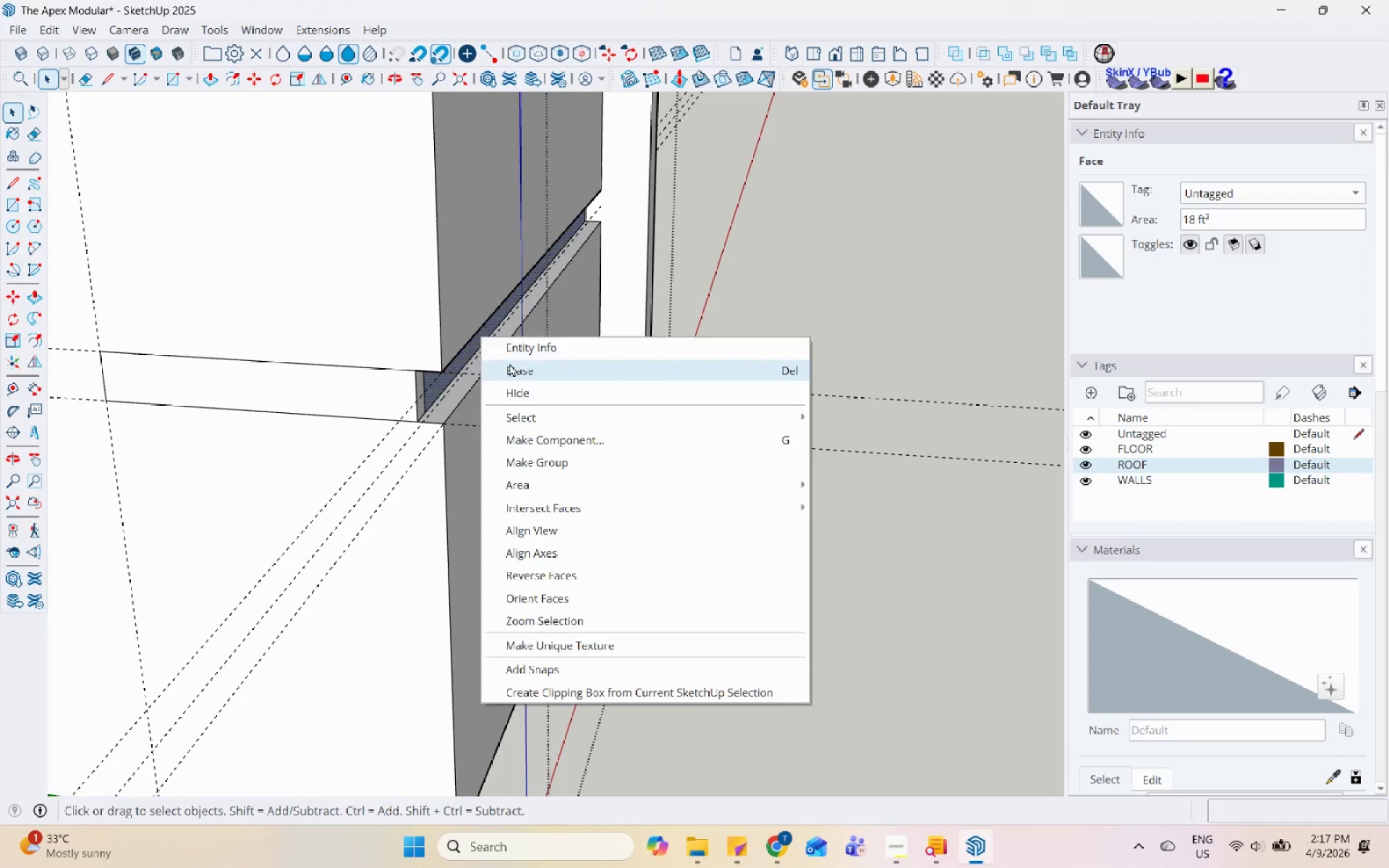 
scroll: coordinate [763, 359], scroll_direction: up, amount: 10.0
 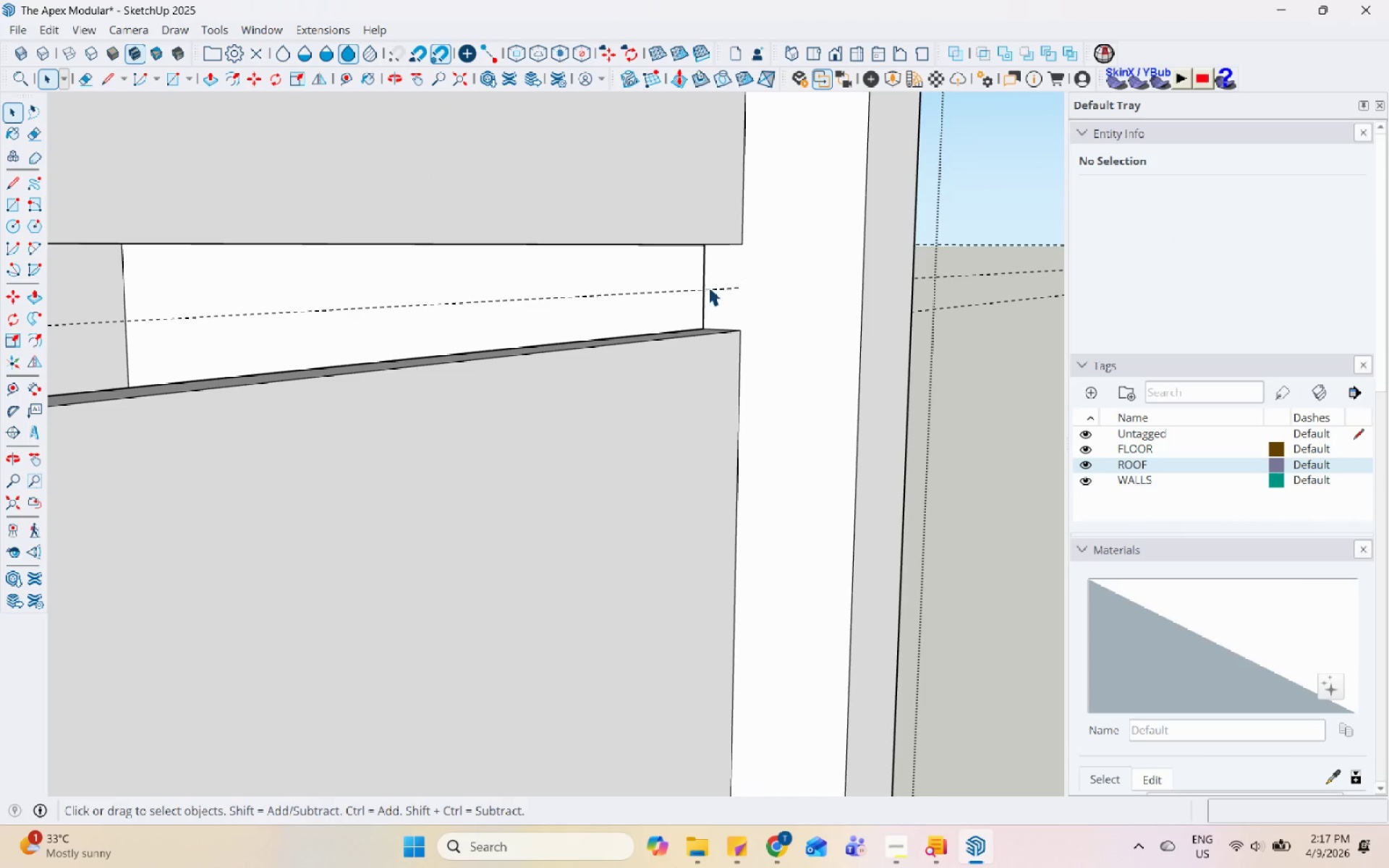 
left_click([703, 273])
 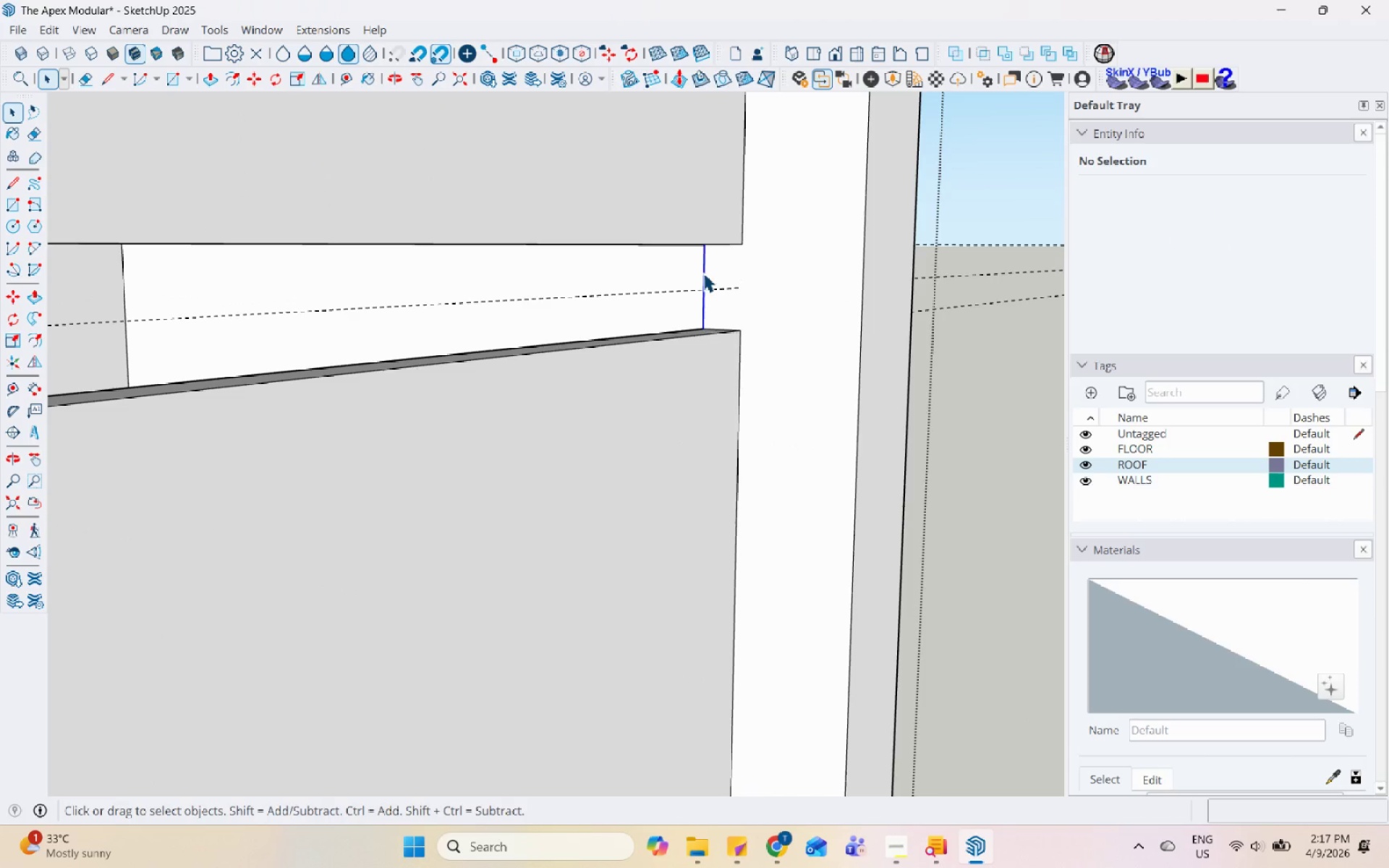 
right_click([703, 273])
 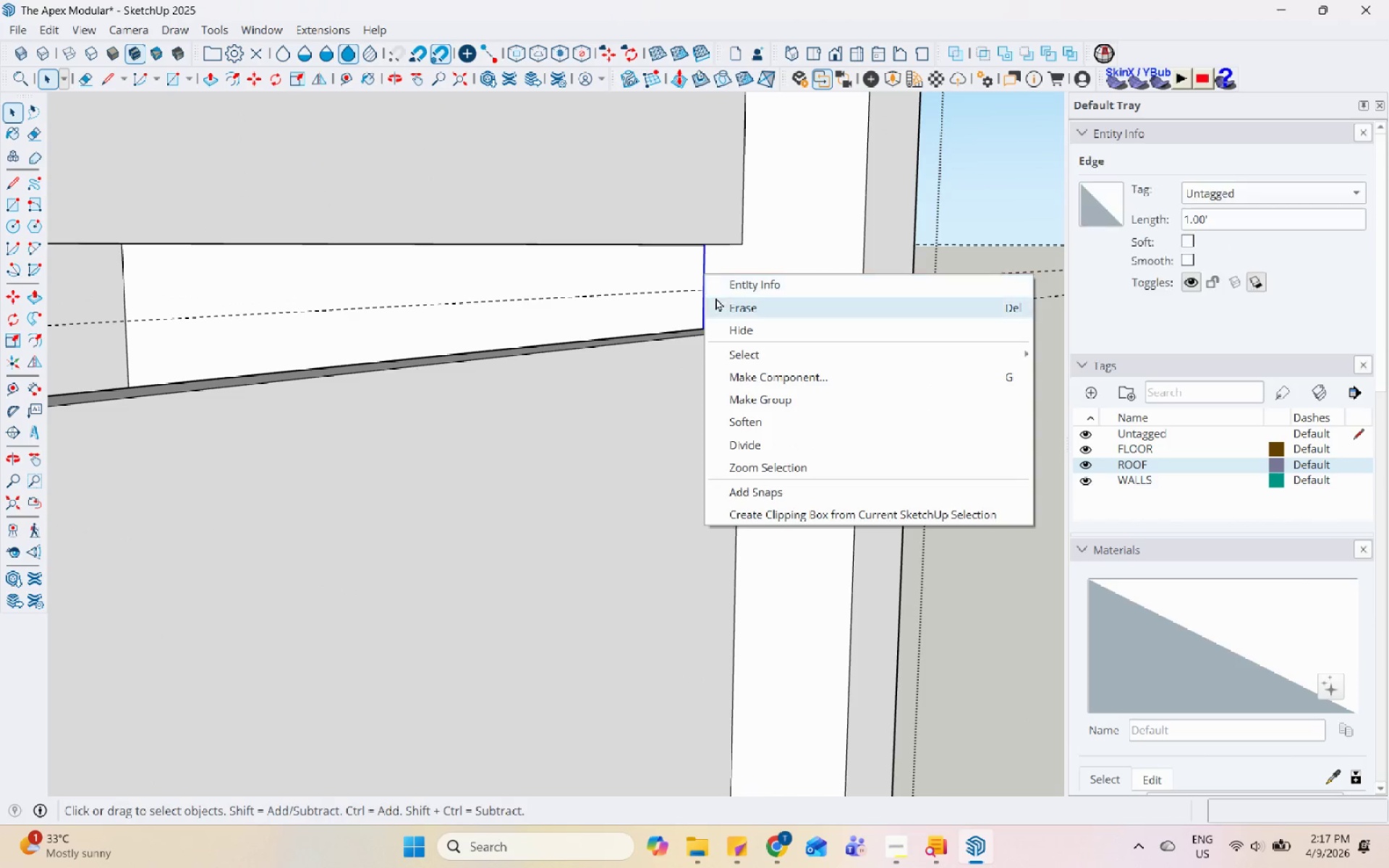 
left_click([720, 305])
 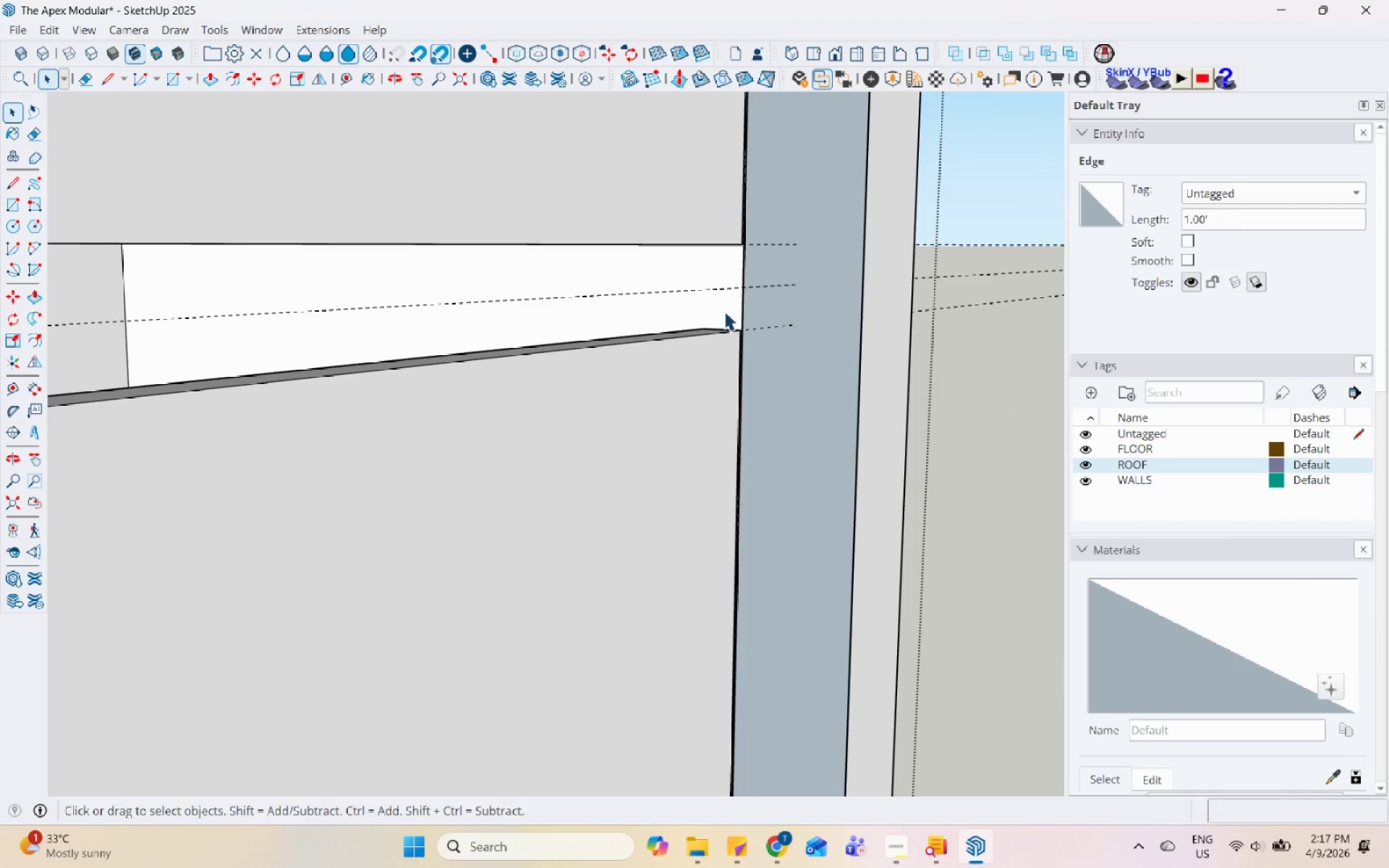 
scroll: coordinate [851, 427], scroll_direction: down, amount: 10.0
 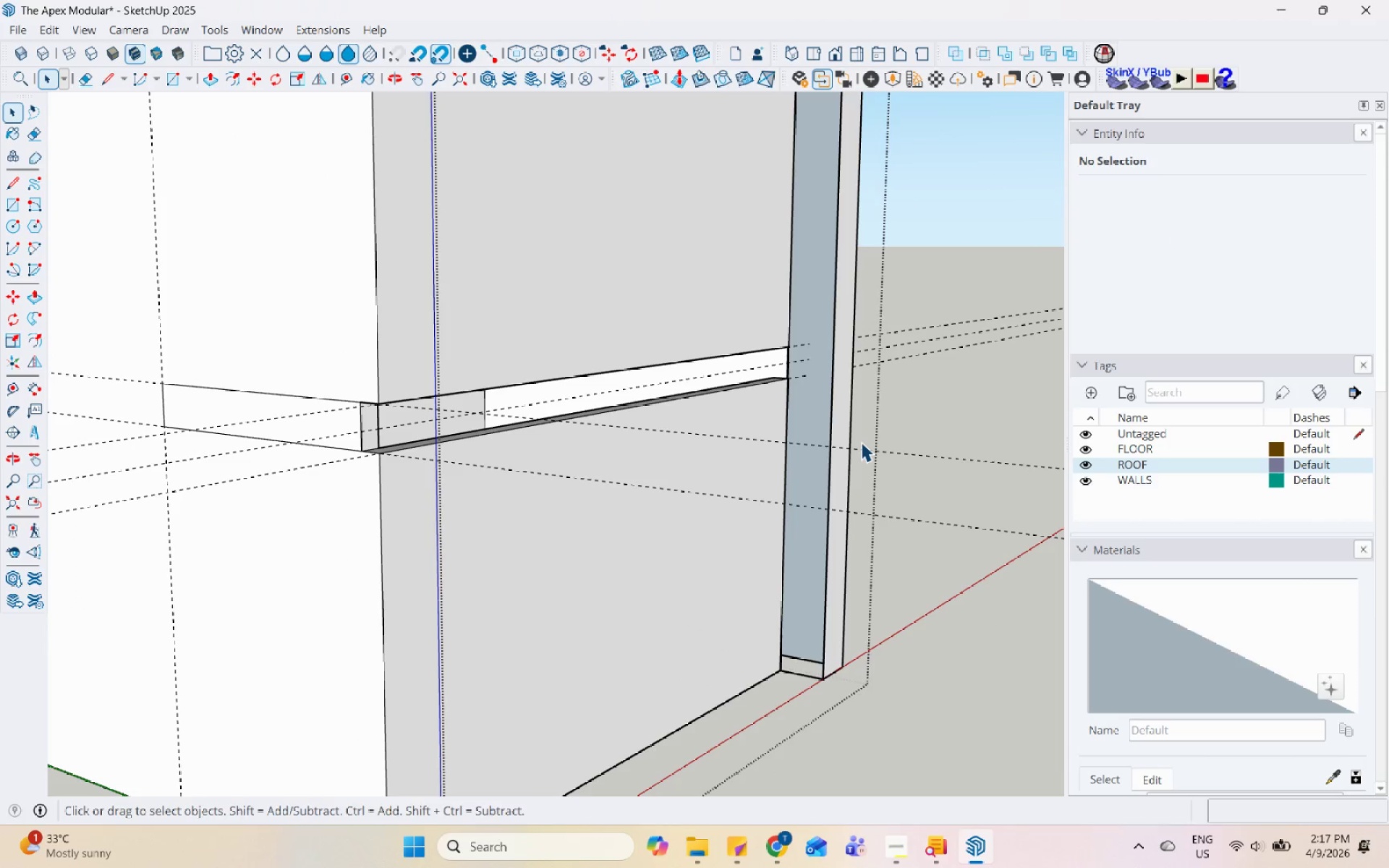 
key(Control+Z)
 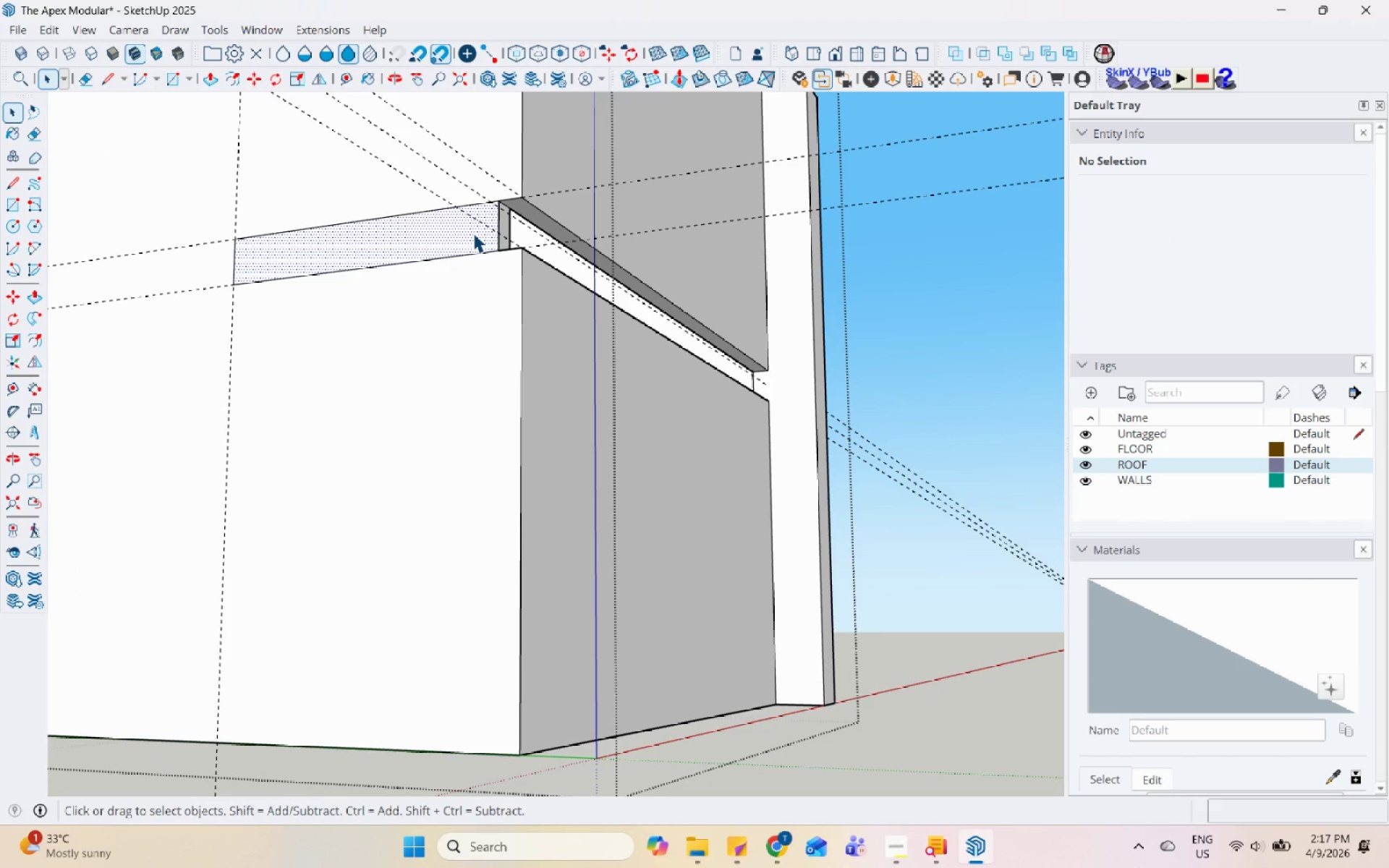 
key(P)
 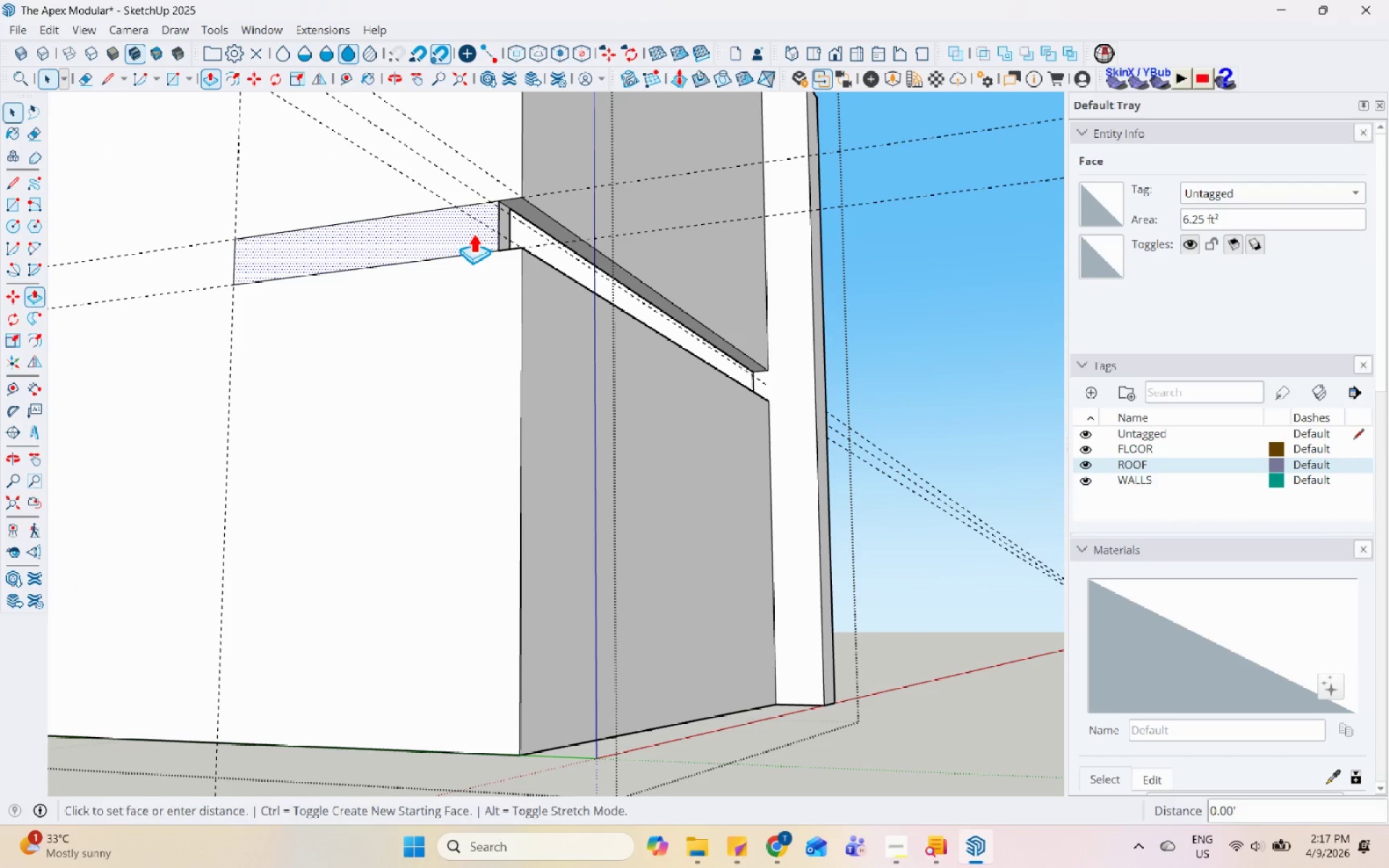 
left_click([473, 233])
 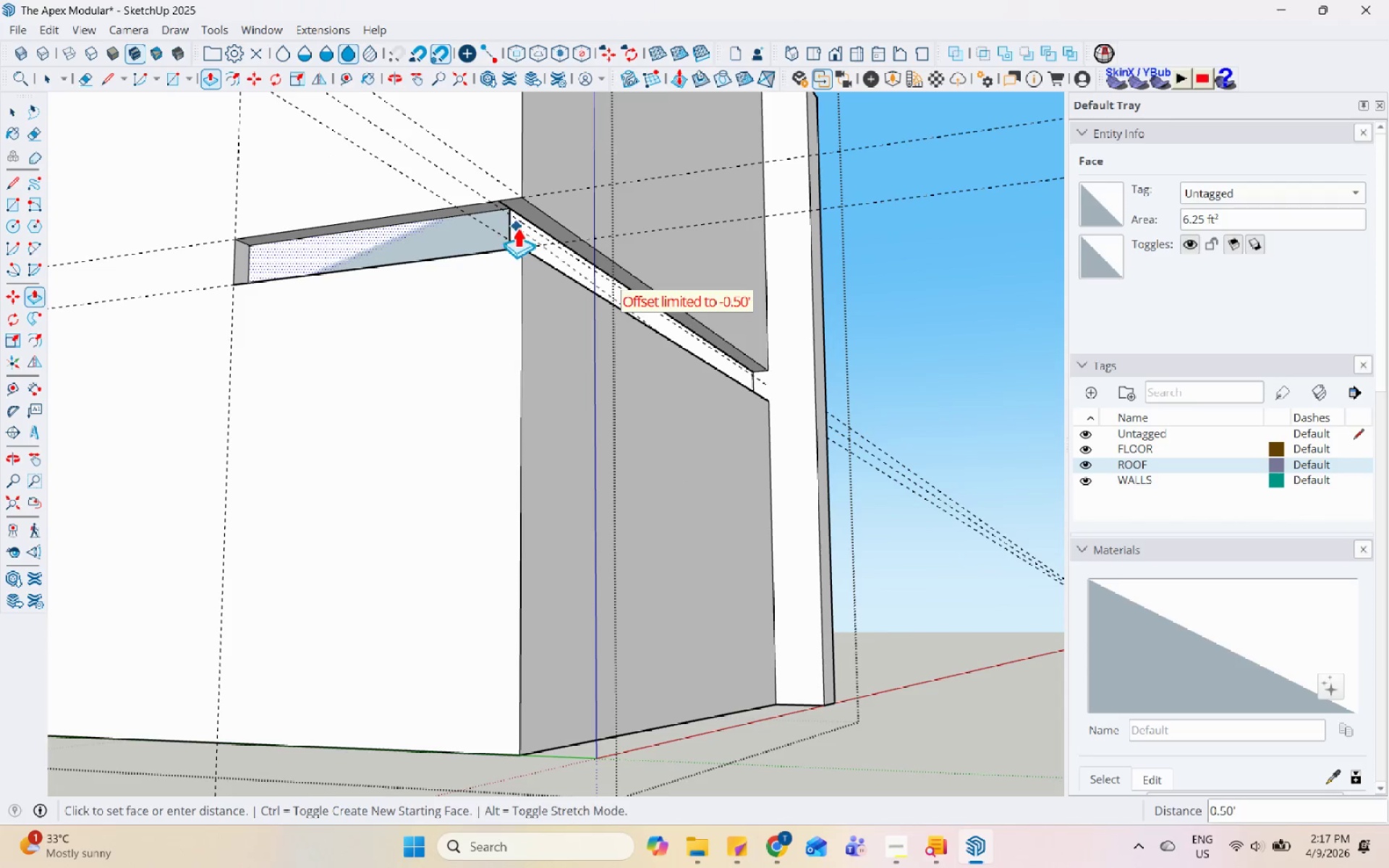 
left_click_drag(start_coordinate=[530, 228], to_coordinate=[538, 228])
 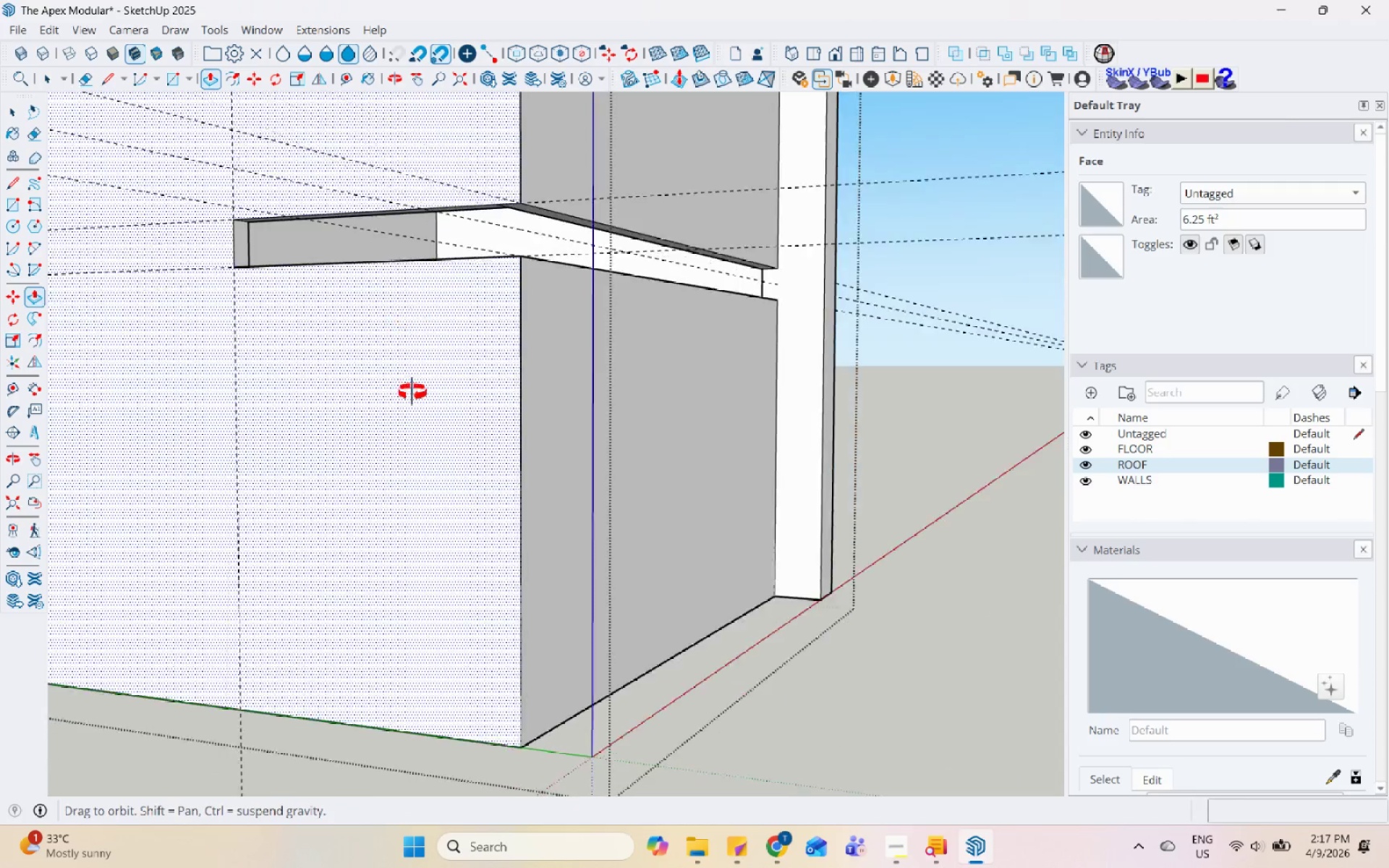 
scroll: coordinate [386, 584], scroll_direction: down, amount: 5.0
 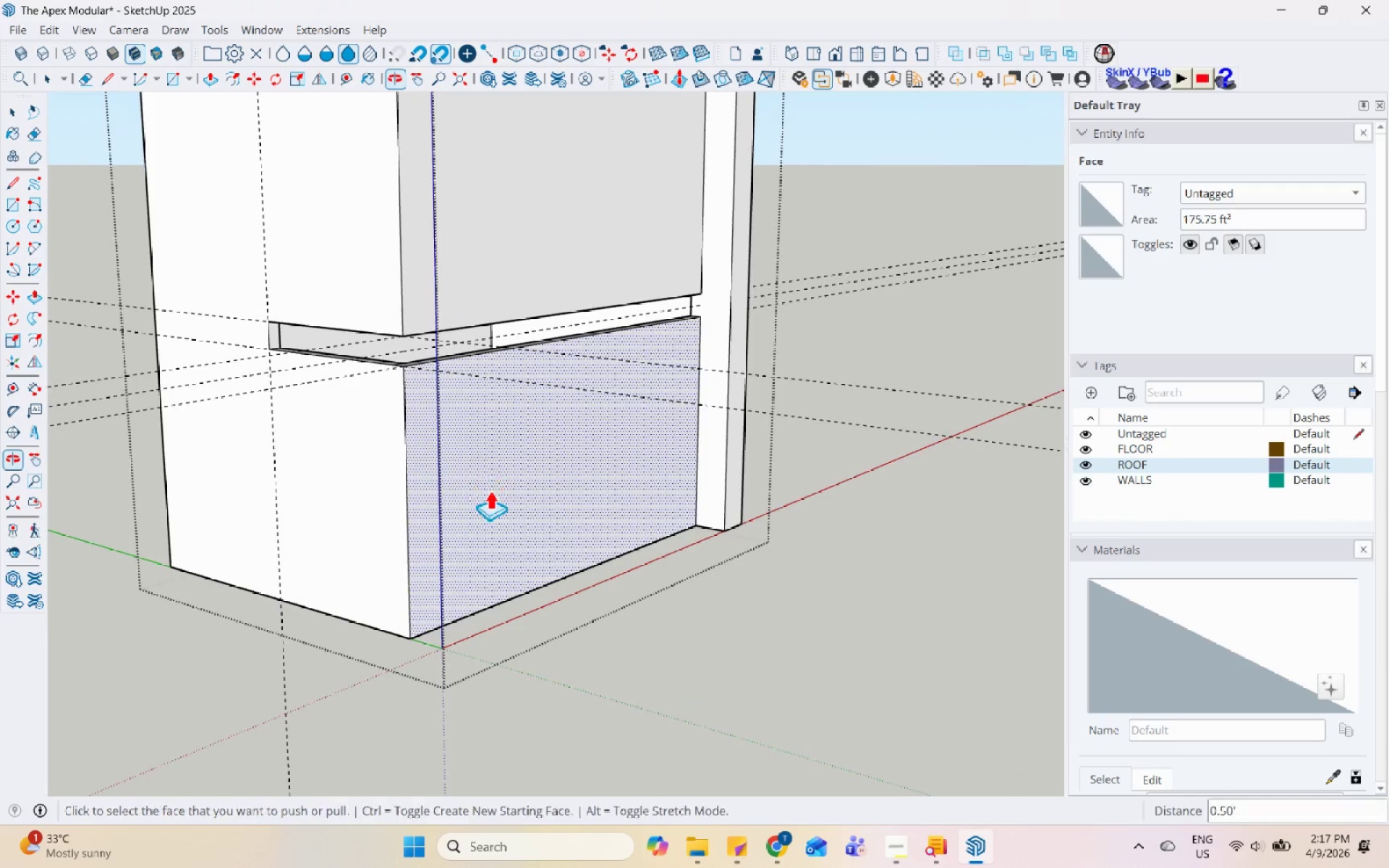 
key(Control+Z)
 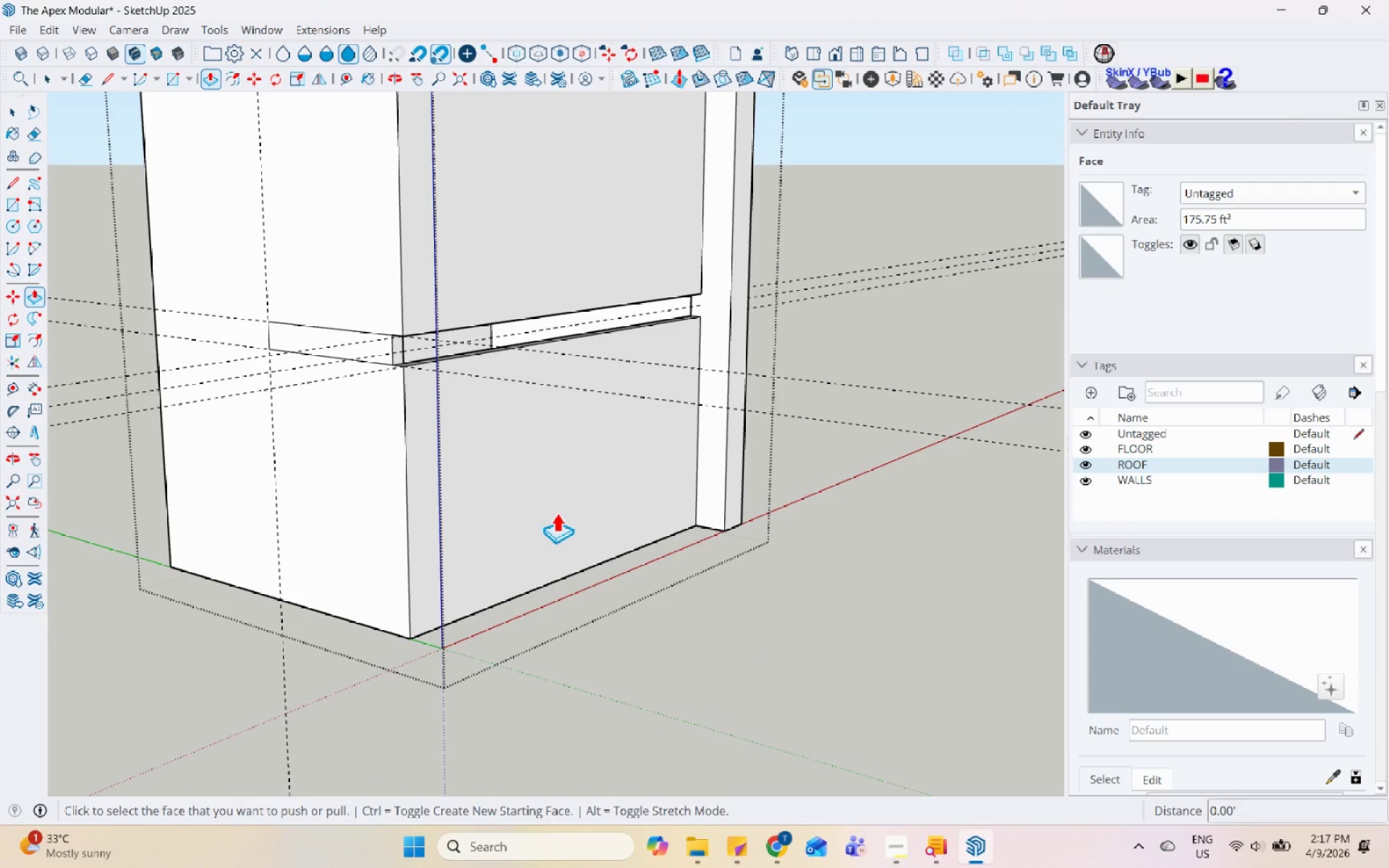 
key(Control+Z)
 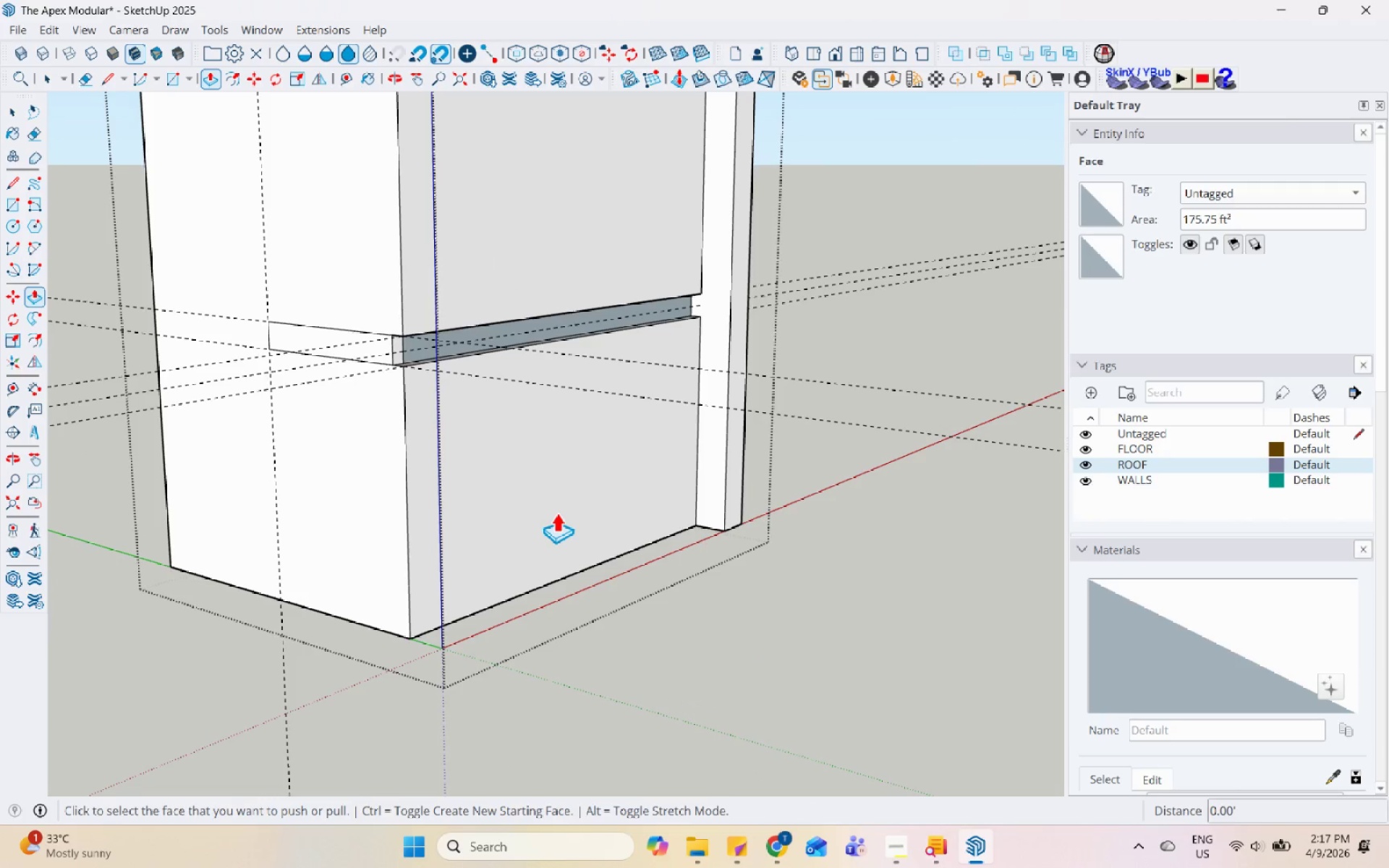 
key(Control+Z)
 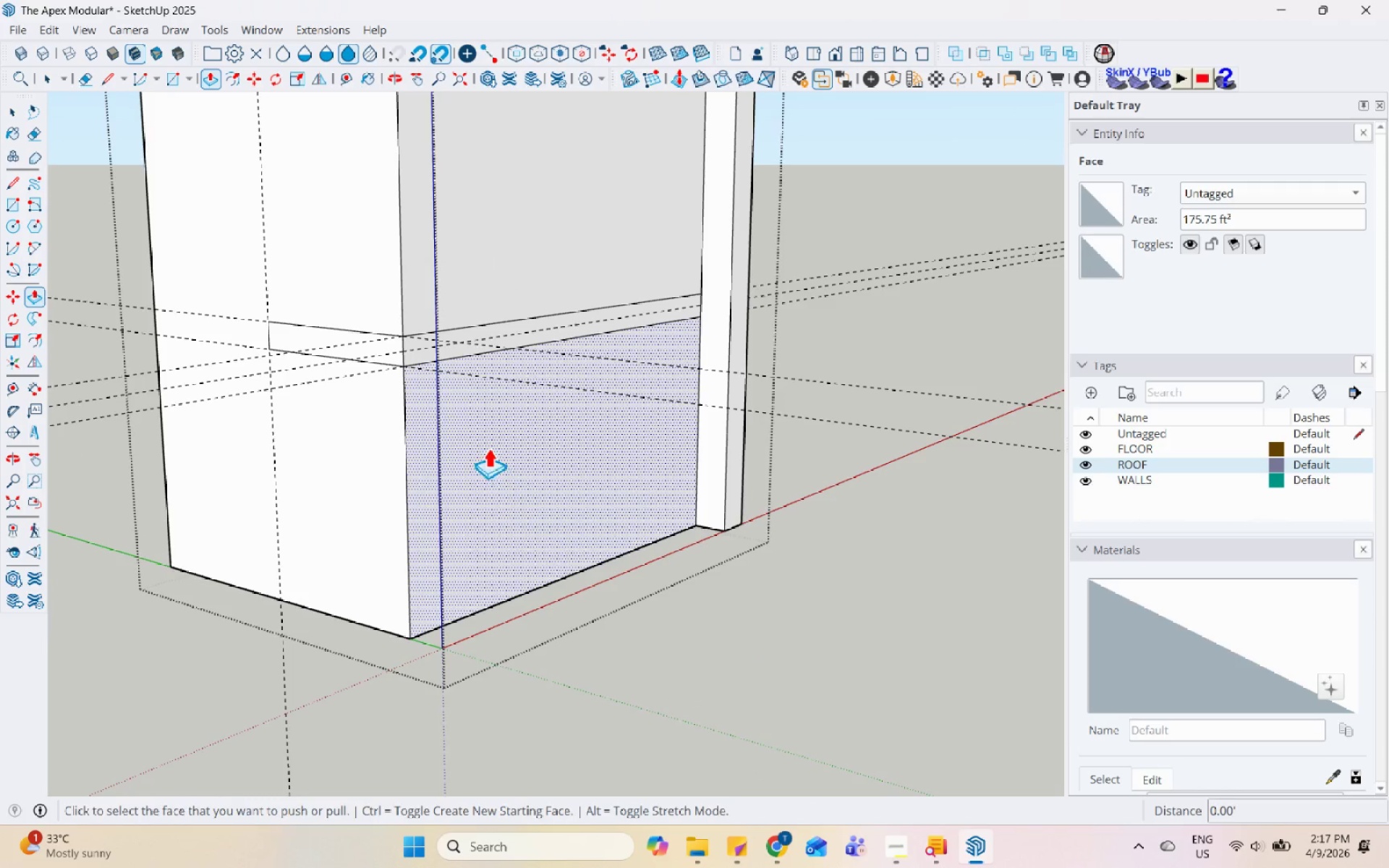 
scroll: coordinate [399, 178], scroll_direction: up, amount: 2.0
 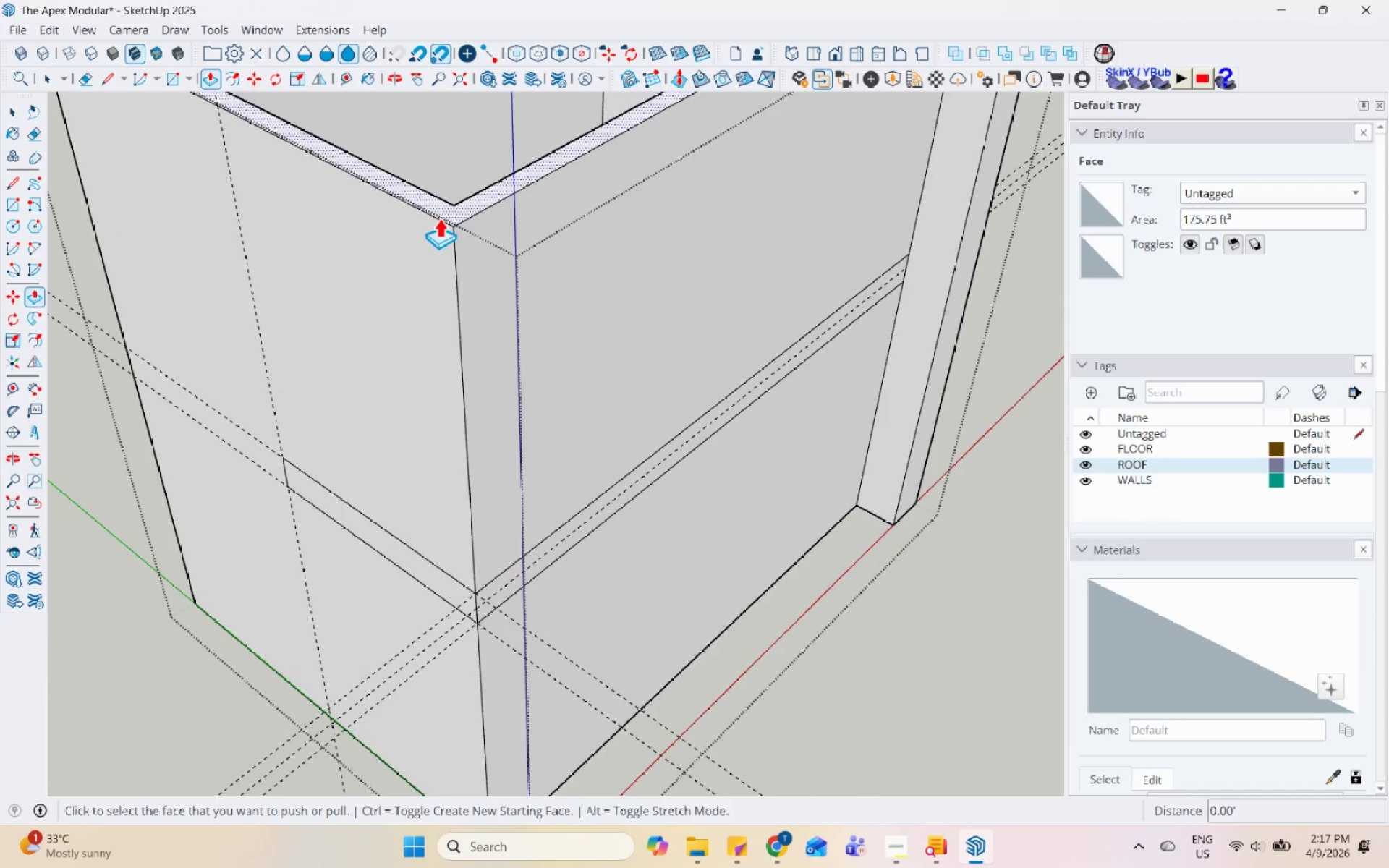 
key(L)
 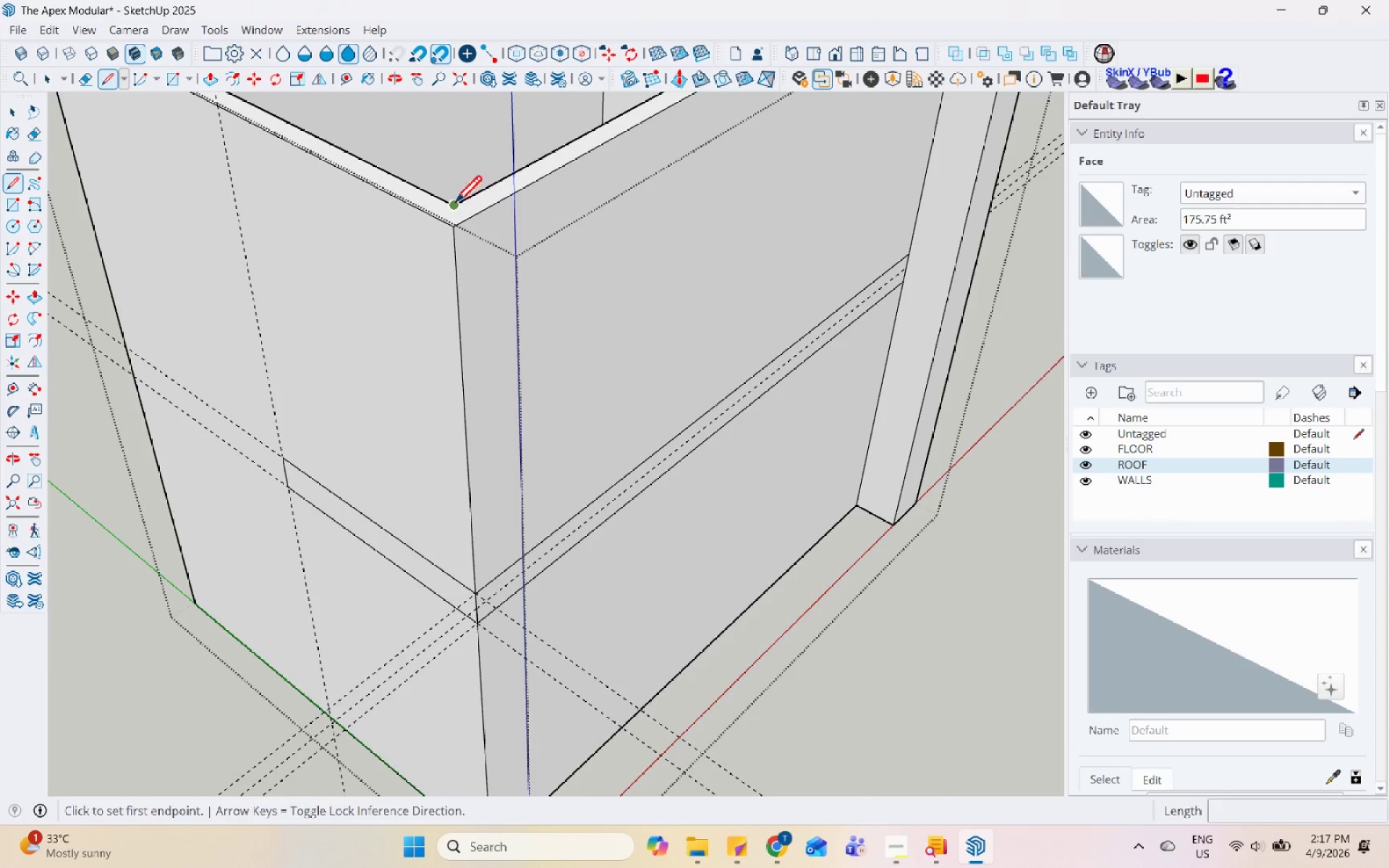 
left_click([453, 206])
 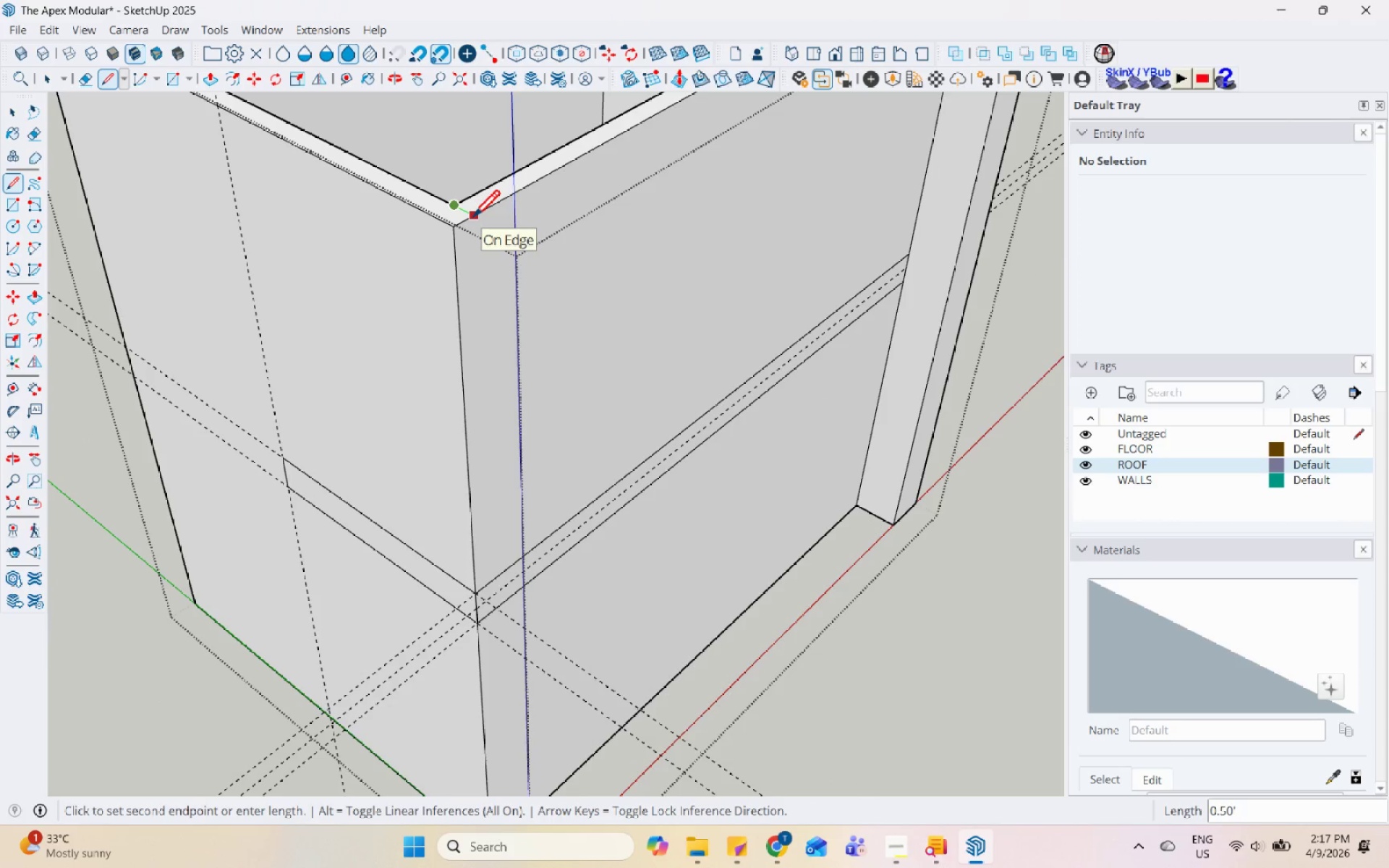 
left_click([474, 219])
 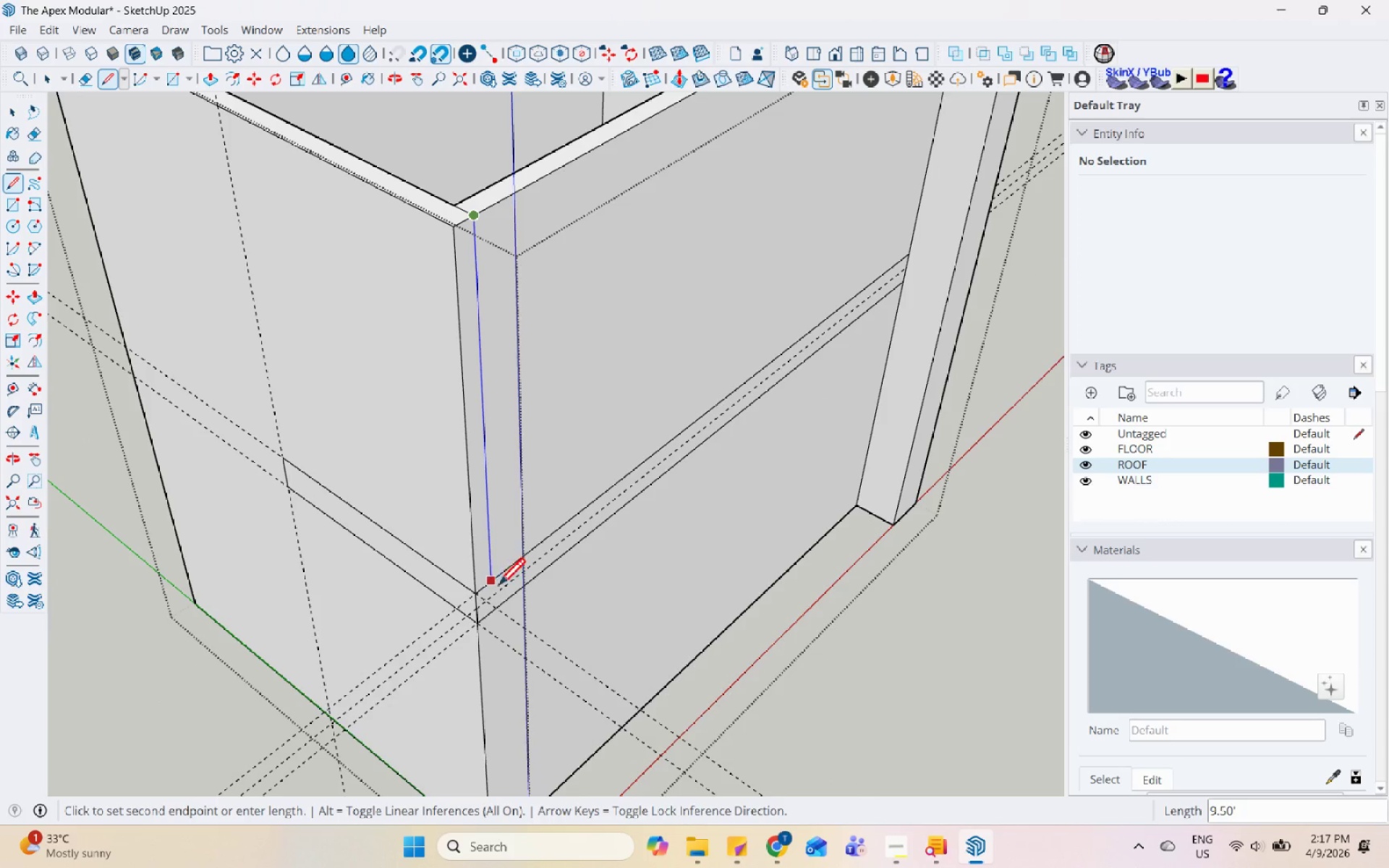 
left_click([490, 581])
 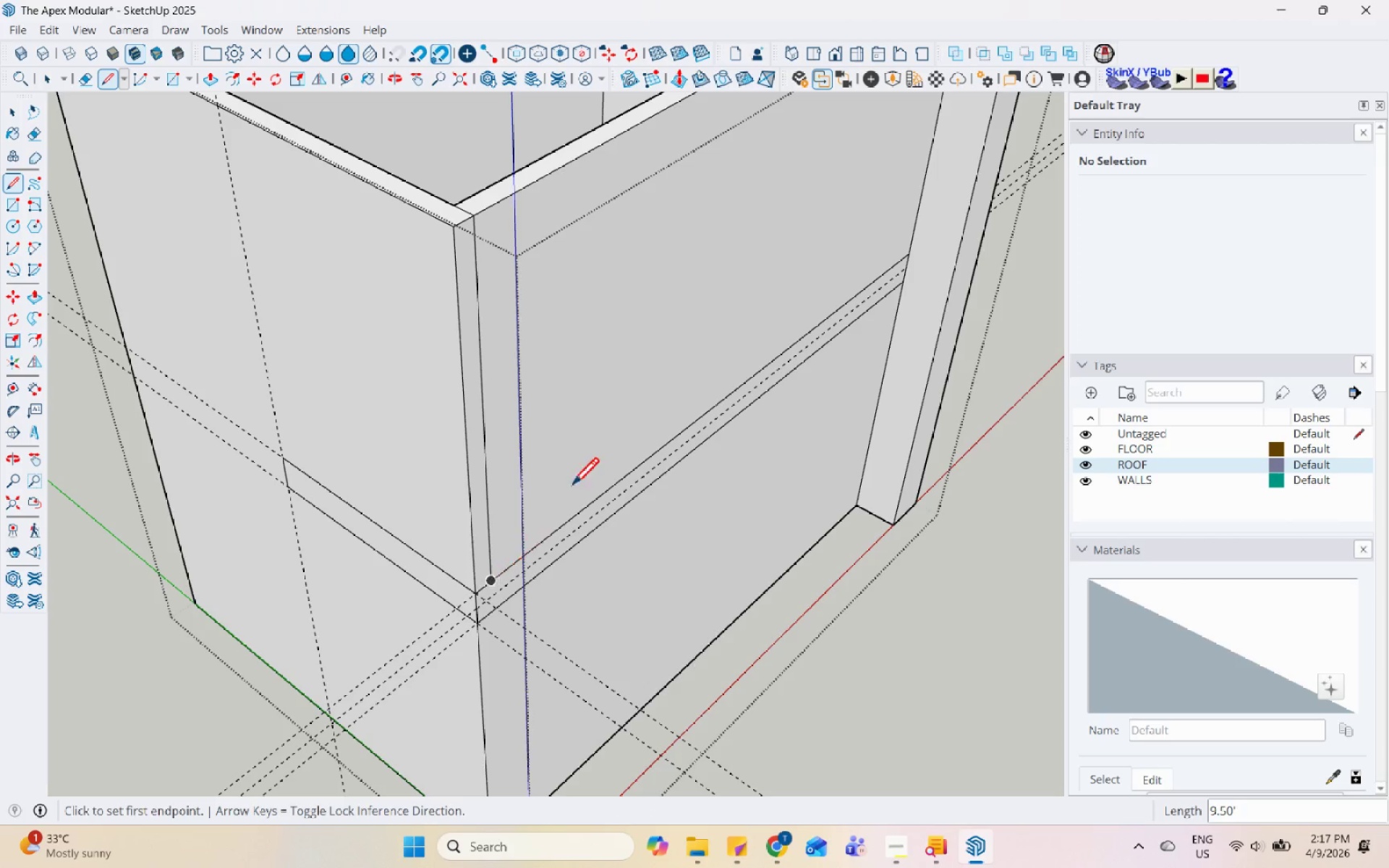 
key(Space)
 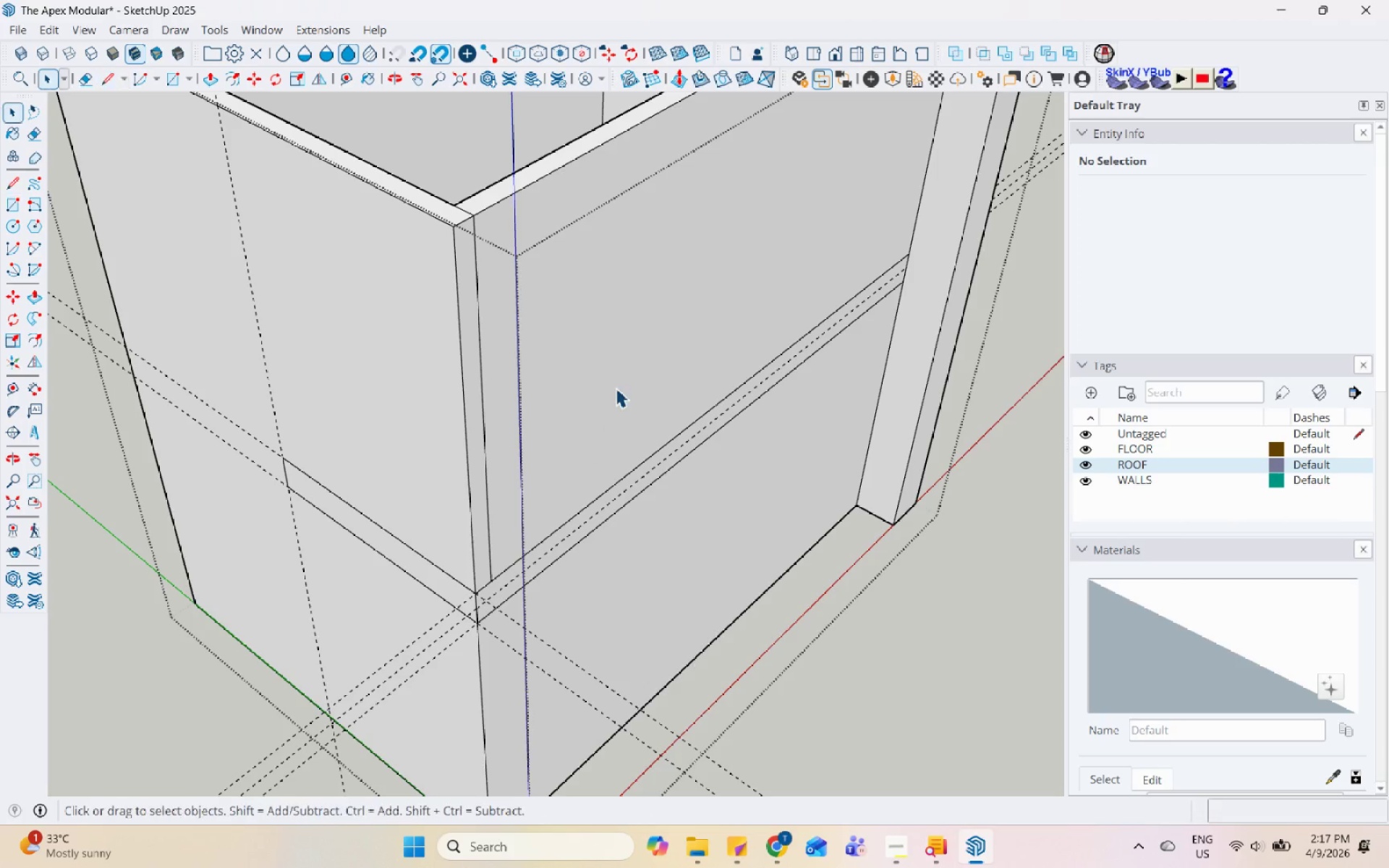 
double_click([616, 386])
 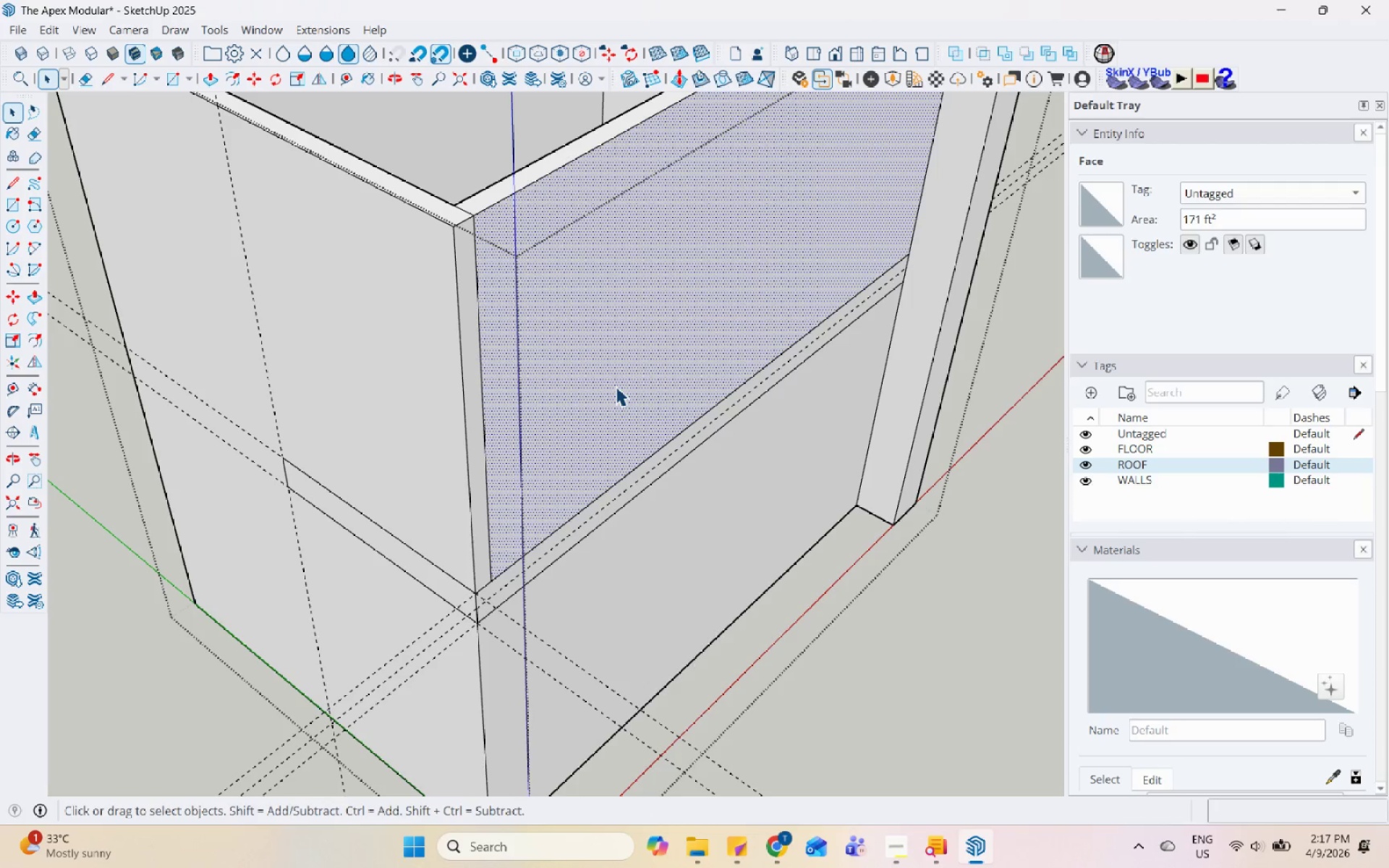 
key(P)
 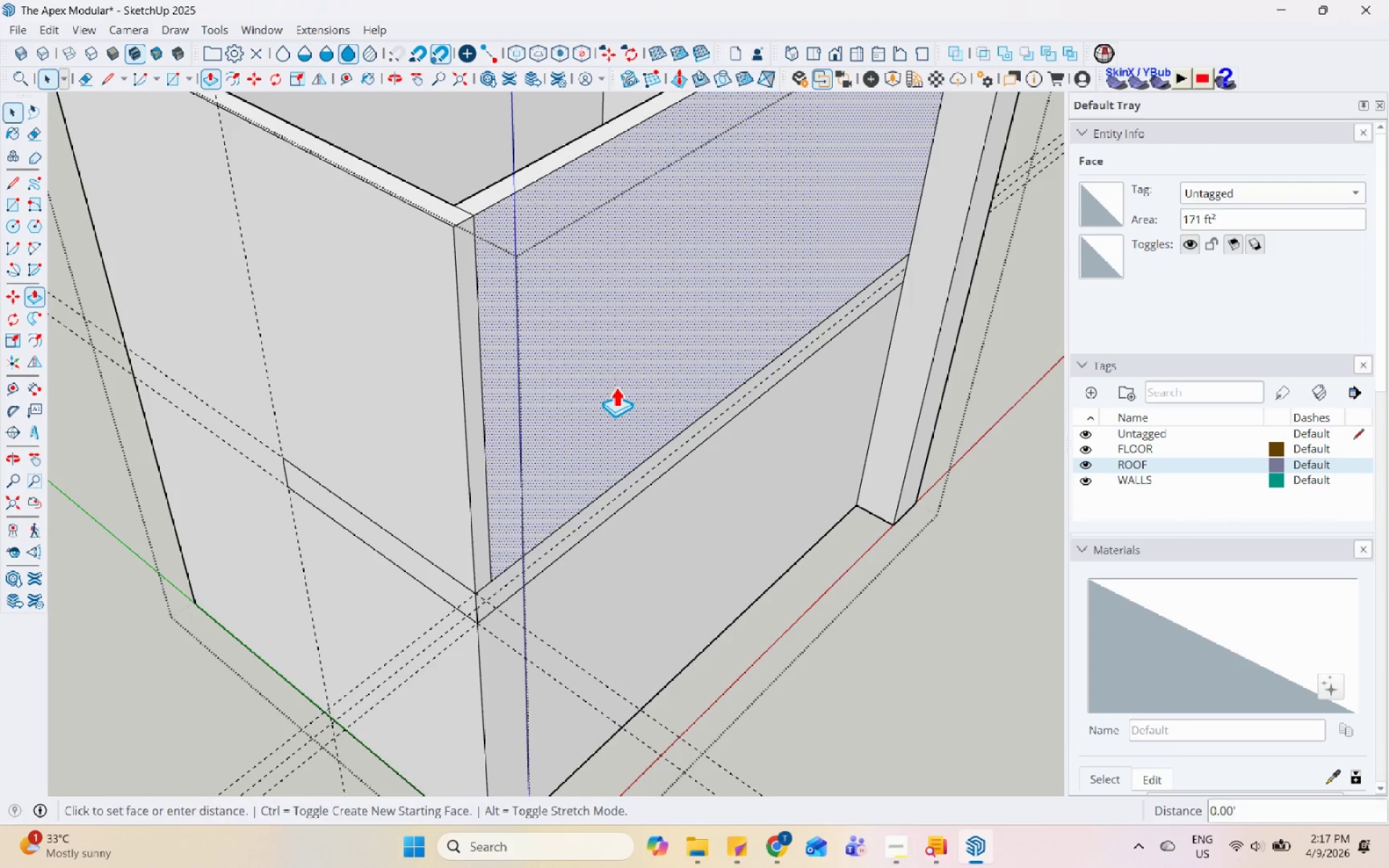 
left_click([616, 386])
 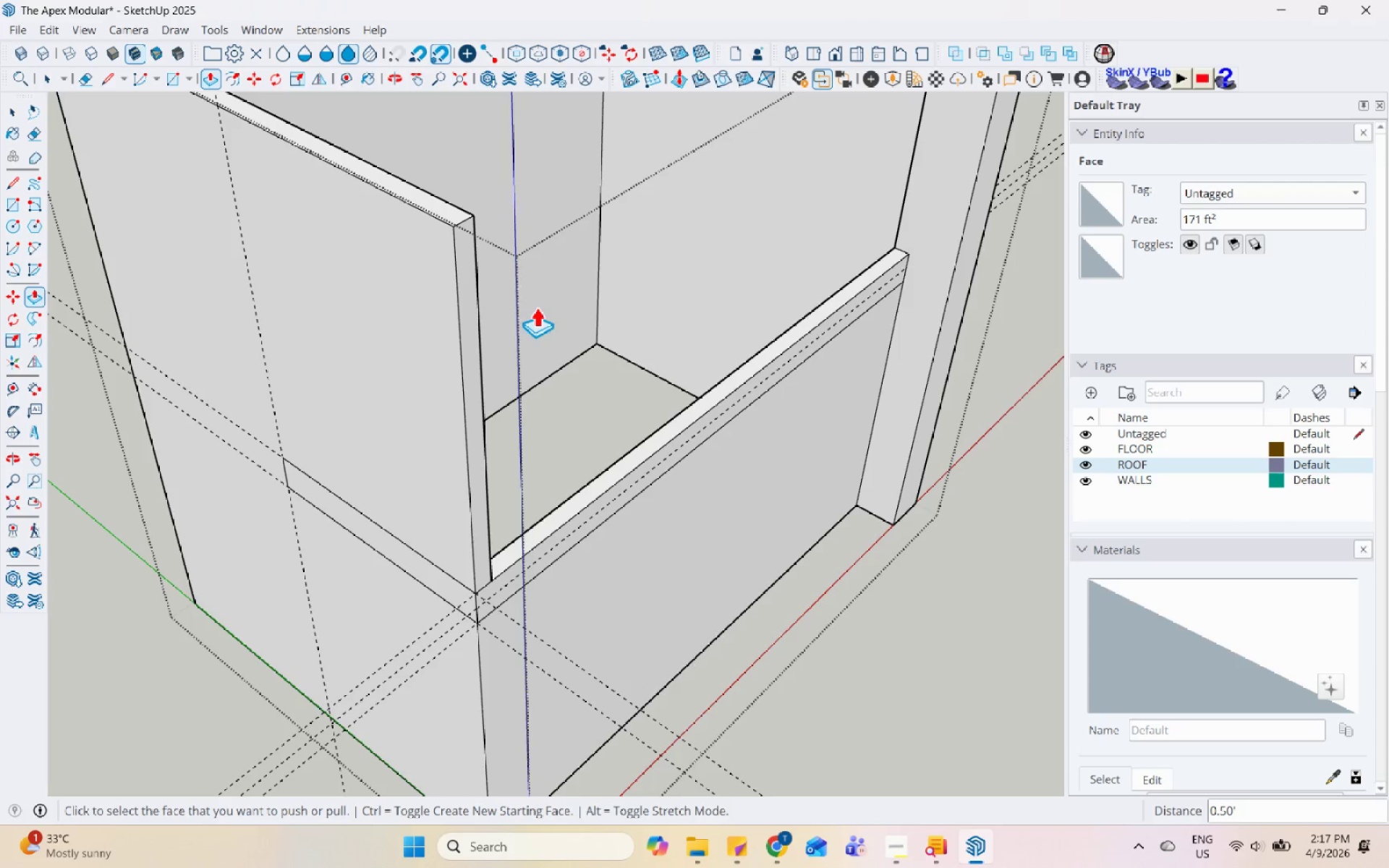 
scroll: coordinate [411, 236], scroll_direction: down, amount: 4.0
 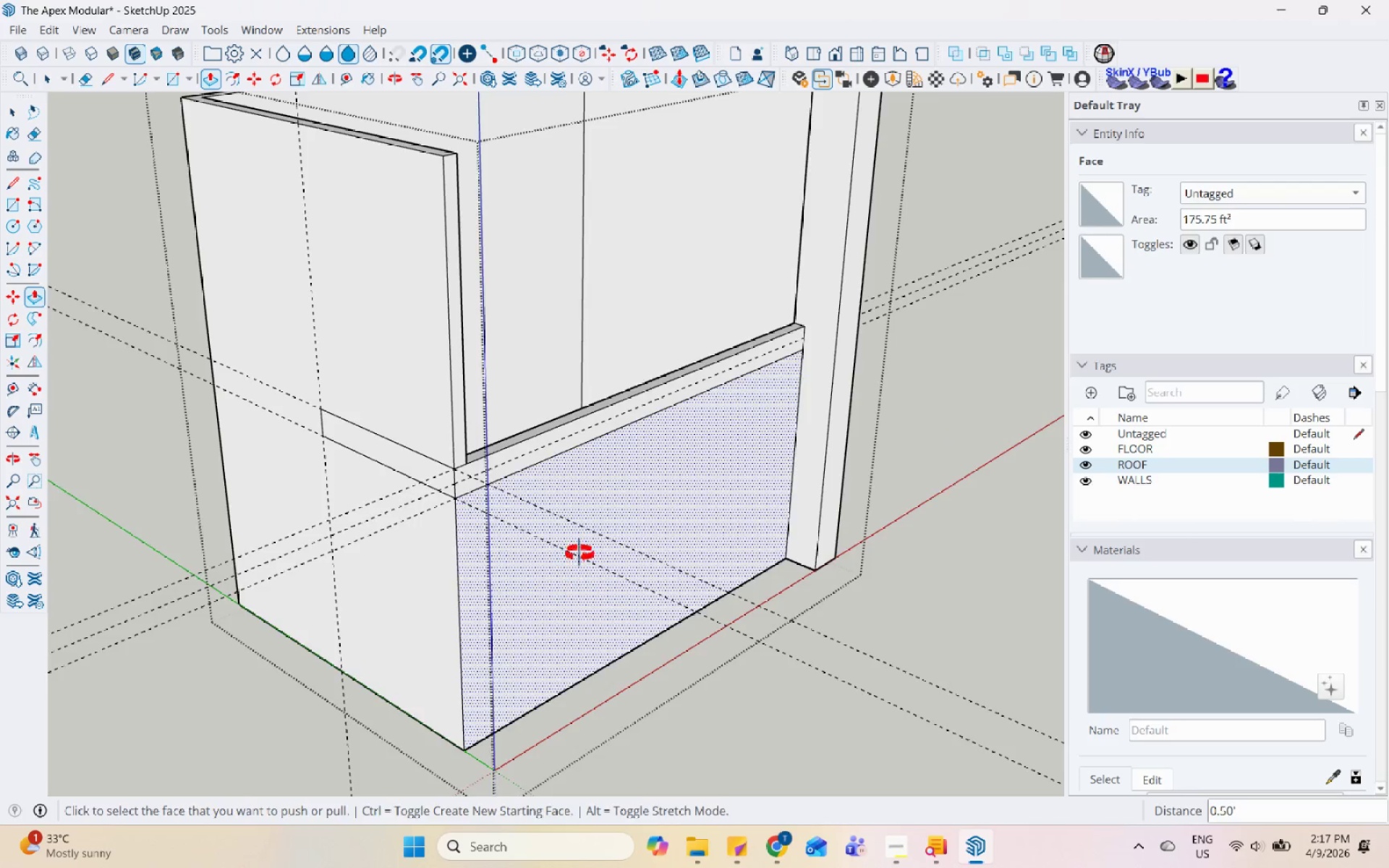 
key(Space)
 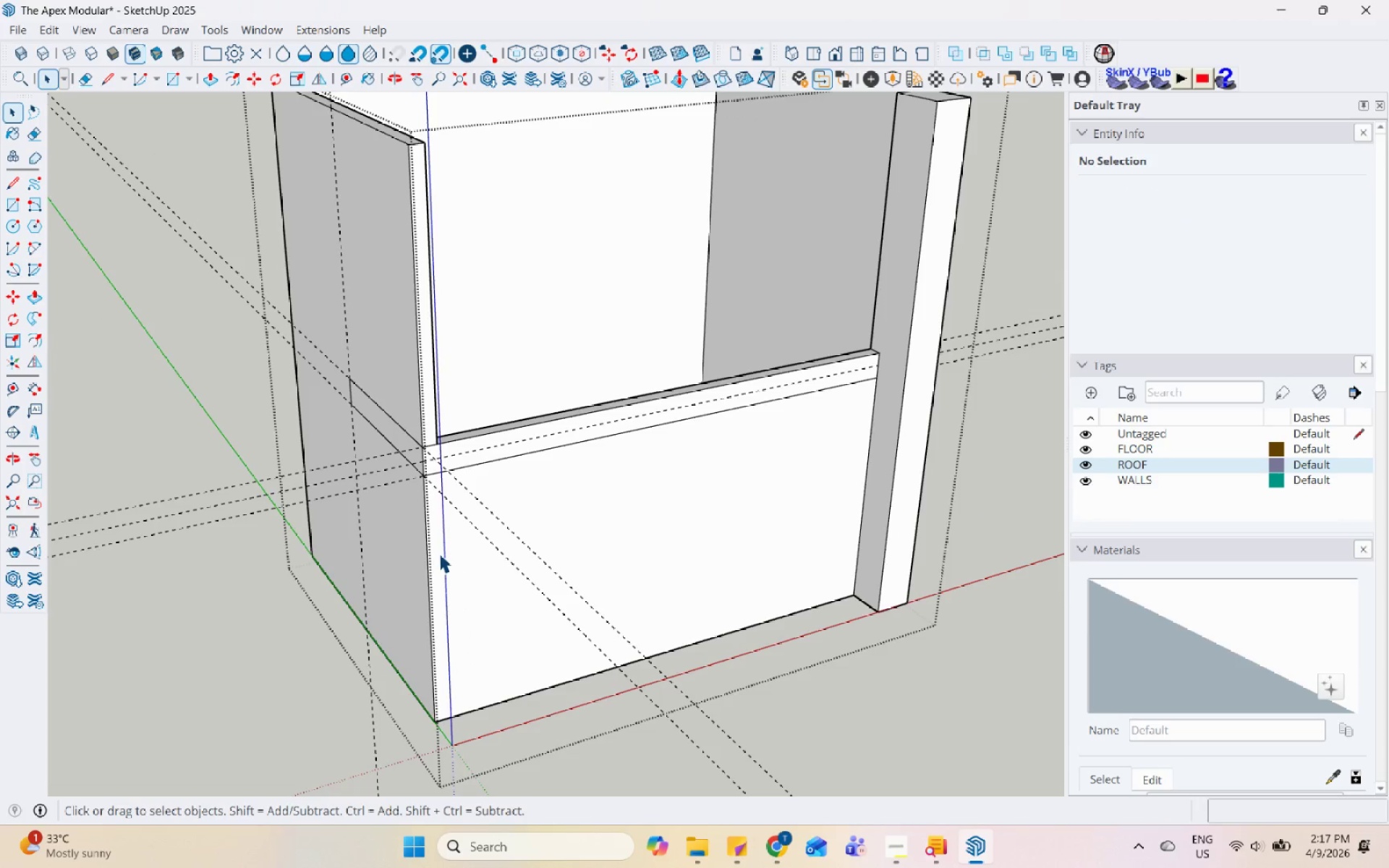 
key(L)
 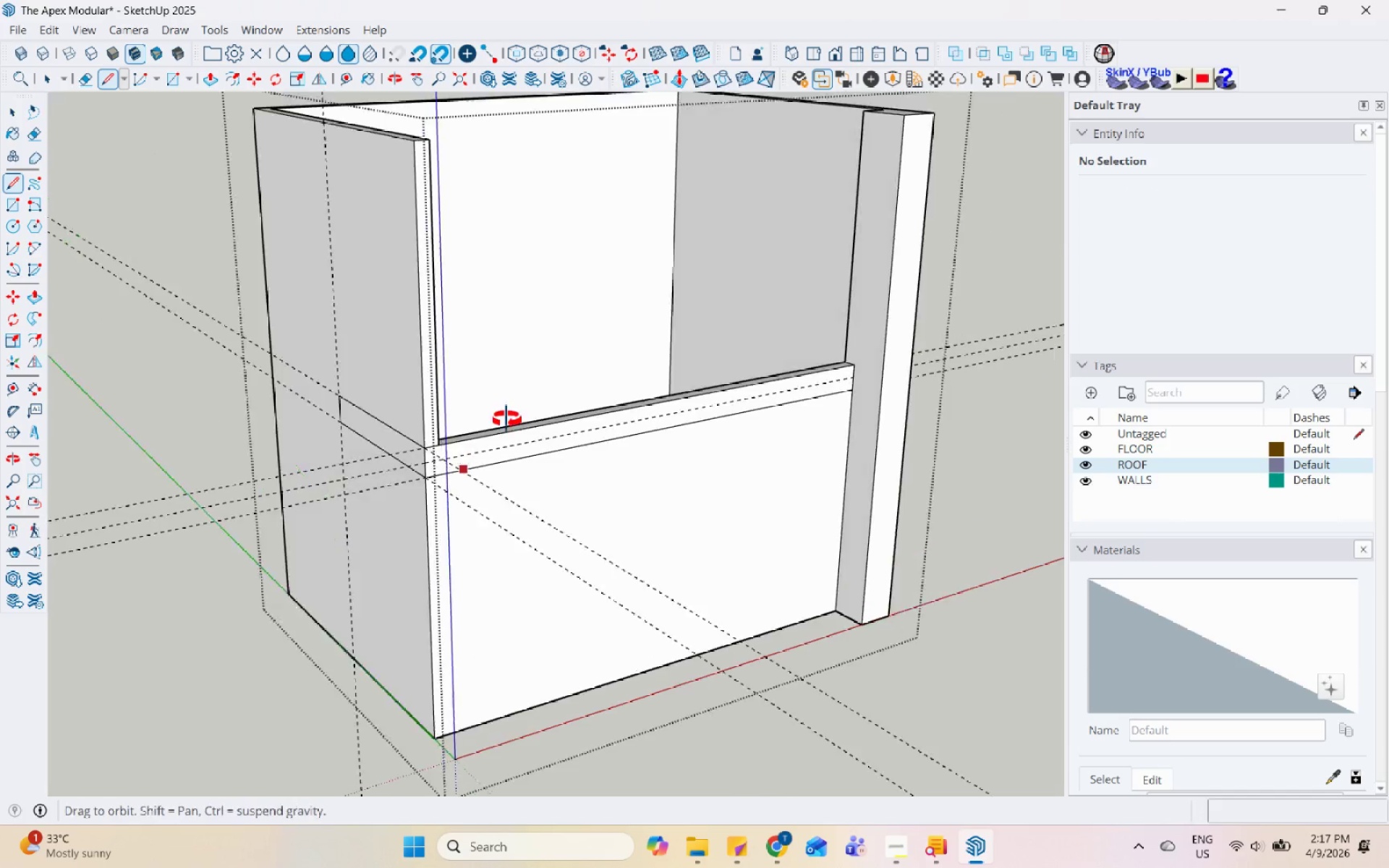 
scroll: coordinate [449, 494], scroll_direction: up, amount: 7.0
 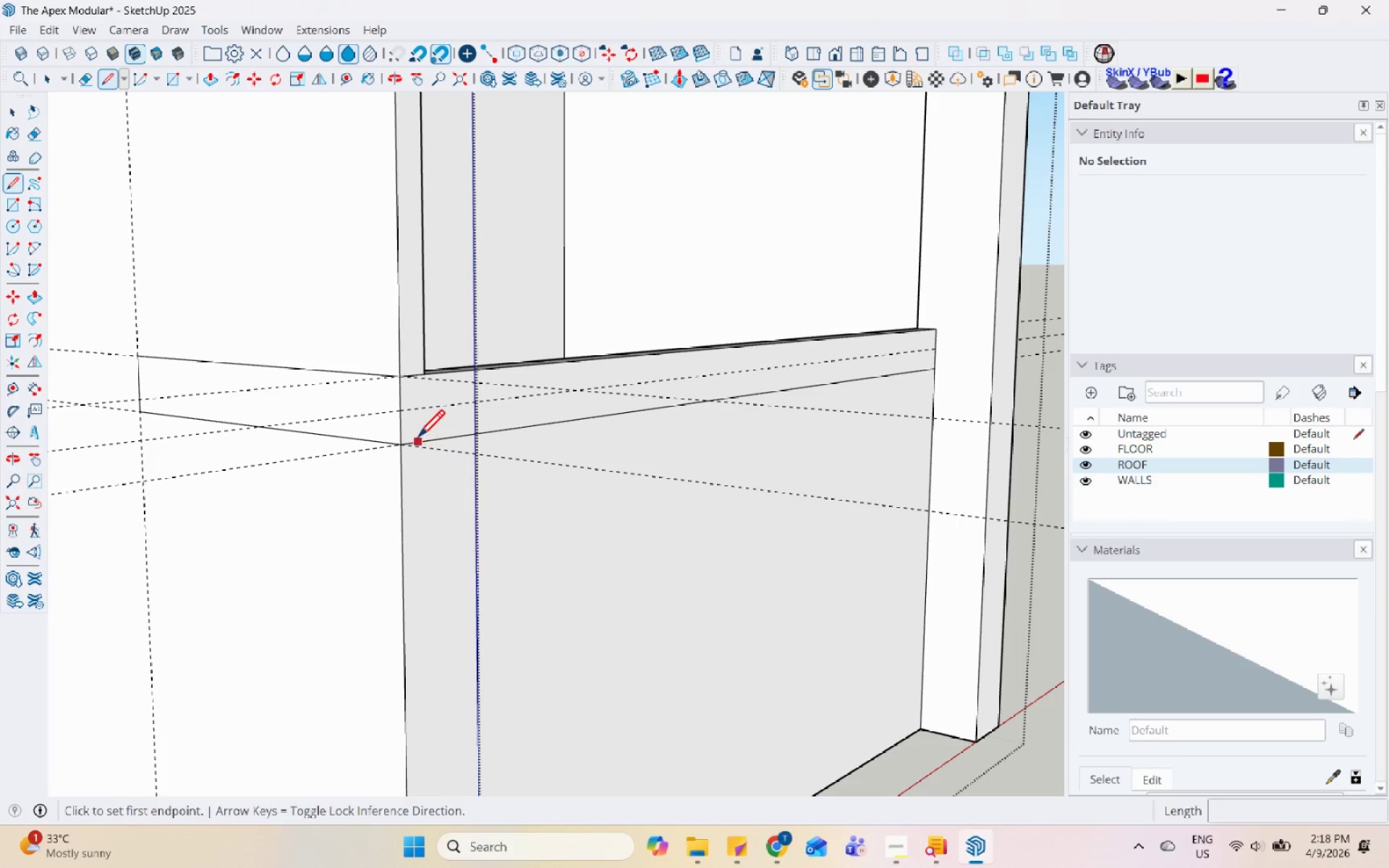 
scroll: coordinate [506, 378], scroll_direction: down, amount: 6.0
 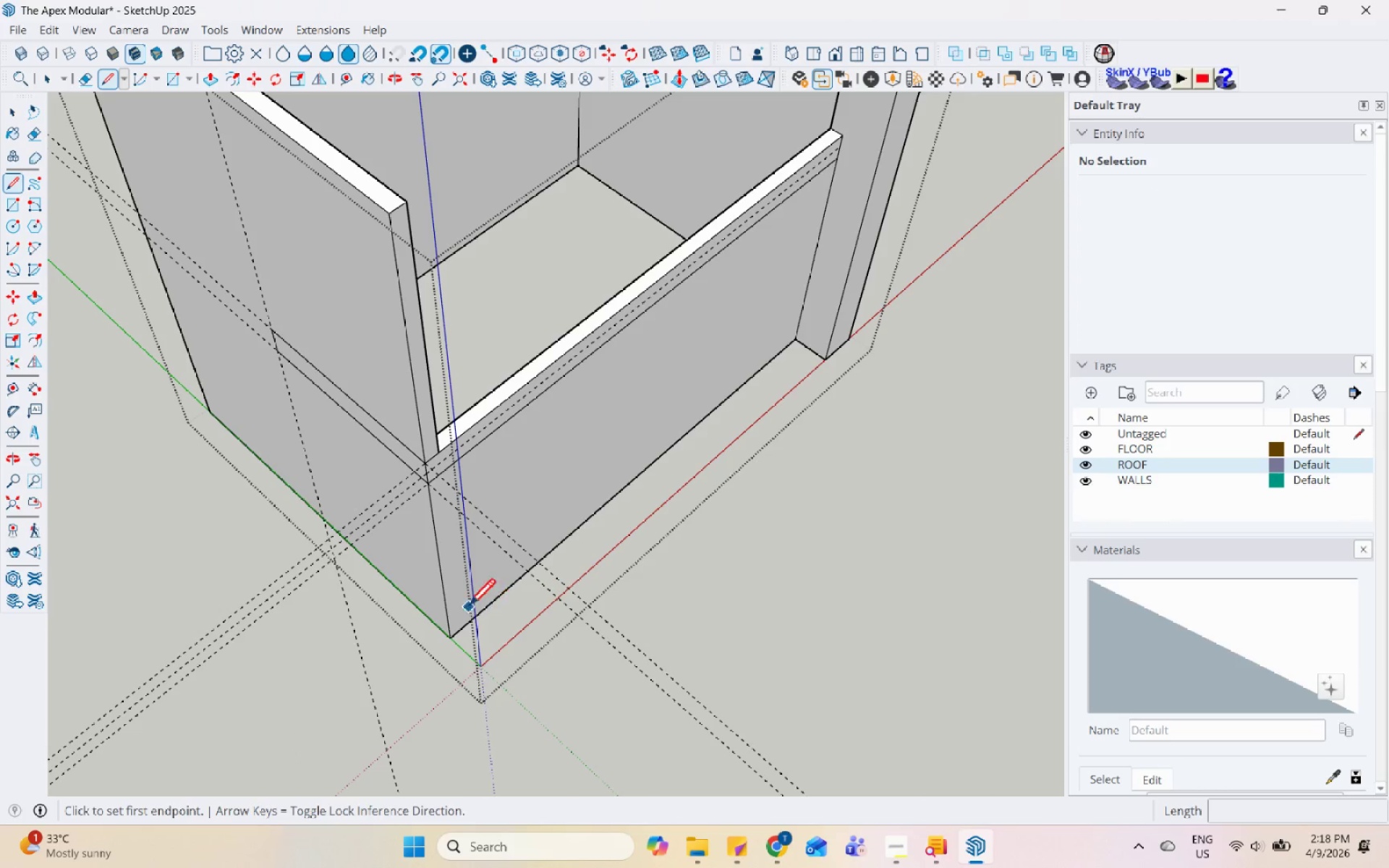 
key(Escape)
 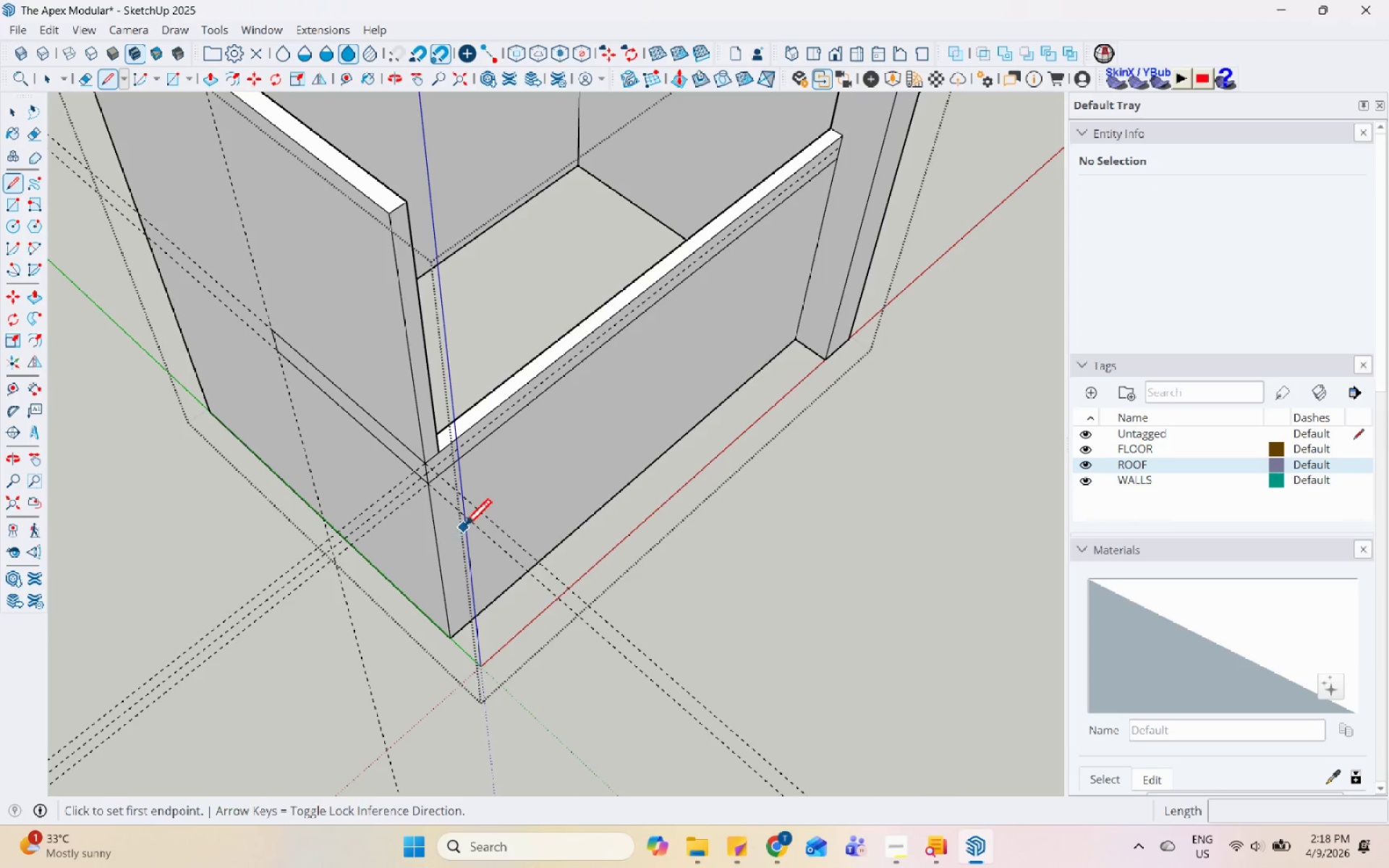 
key(Space)
 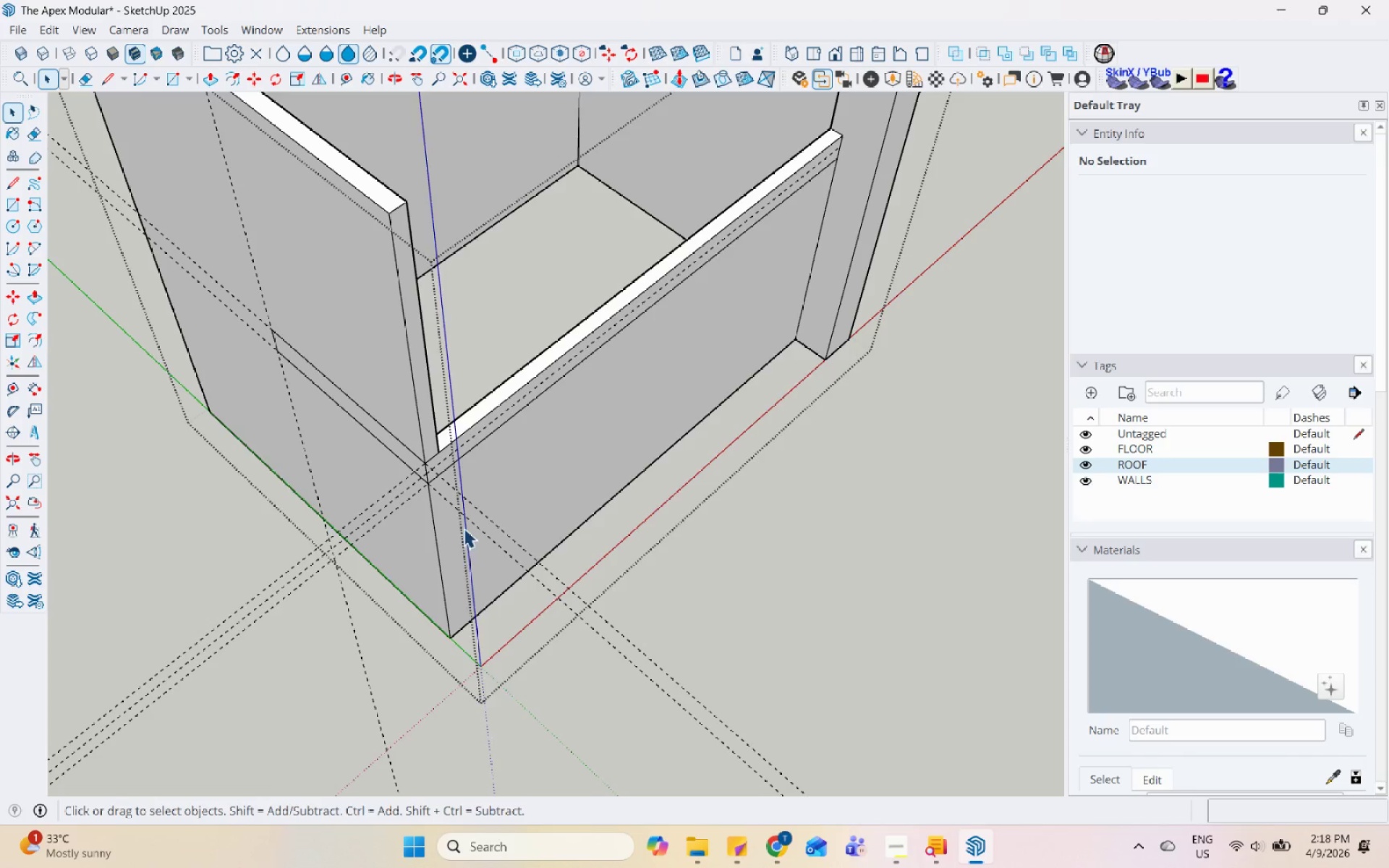 
key(Escape)
 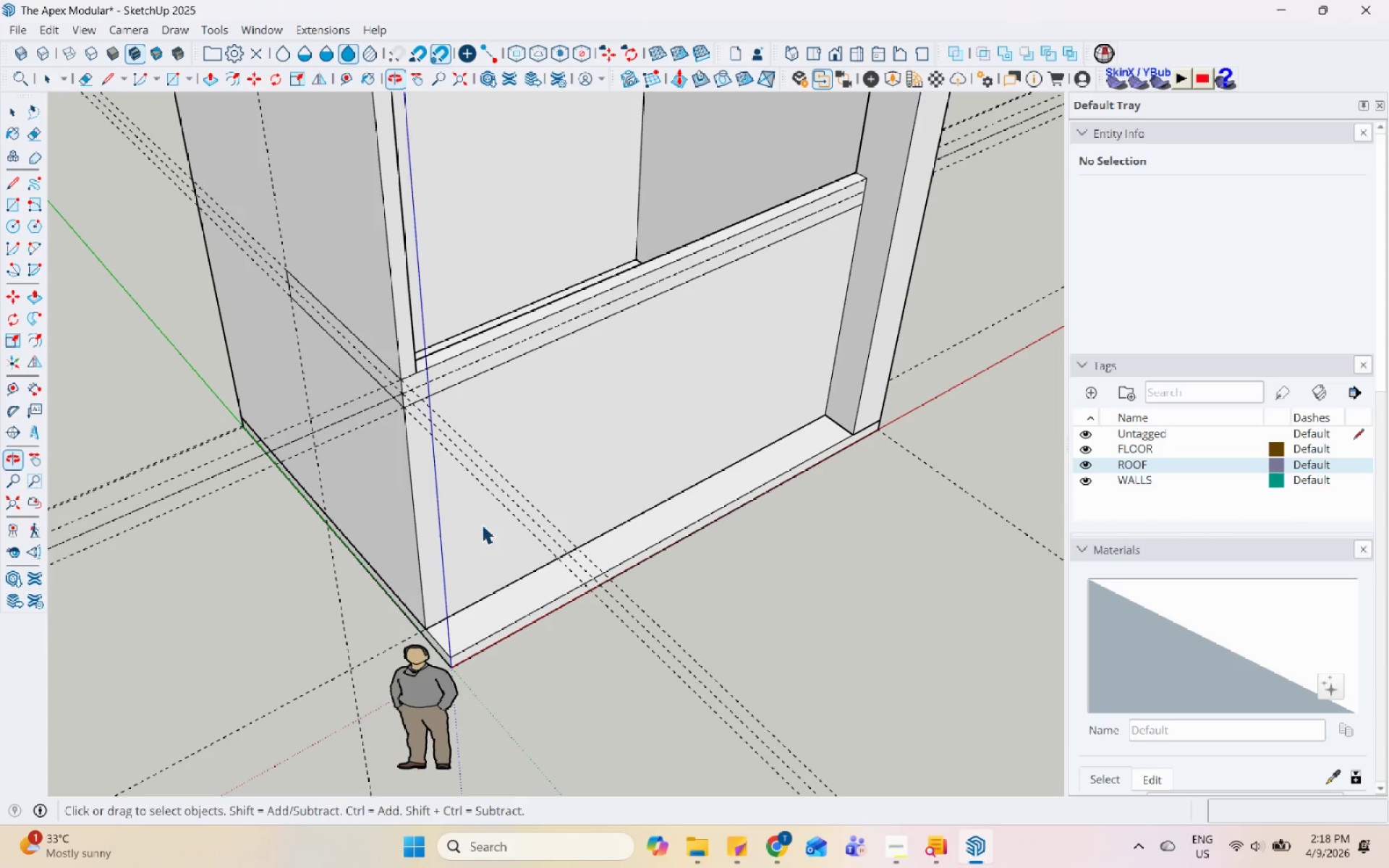 
scroll: coordinate [521, 682], scroll_direction: down, amount: 8.0
 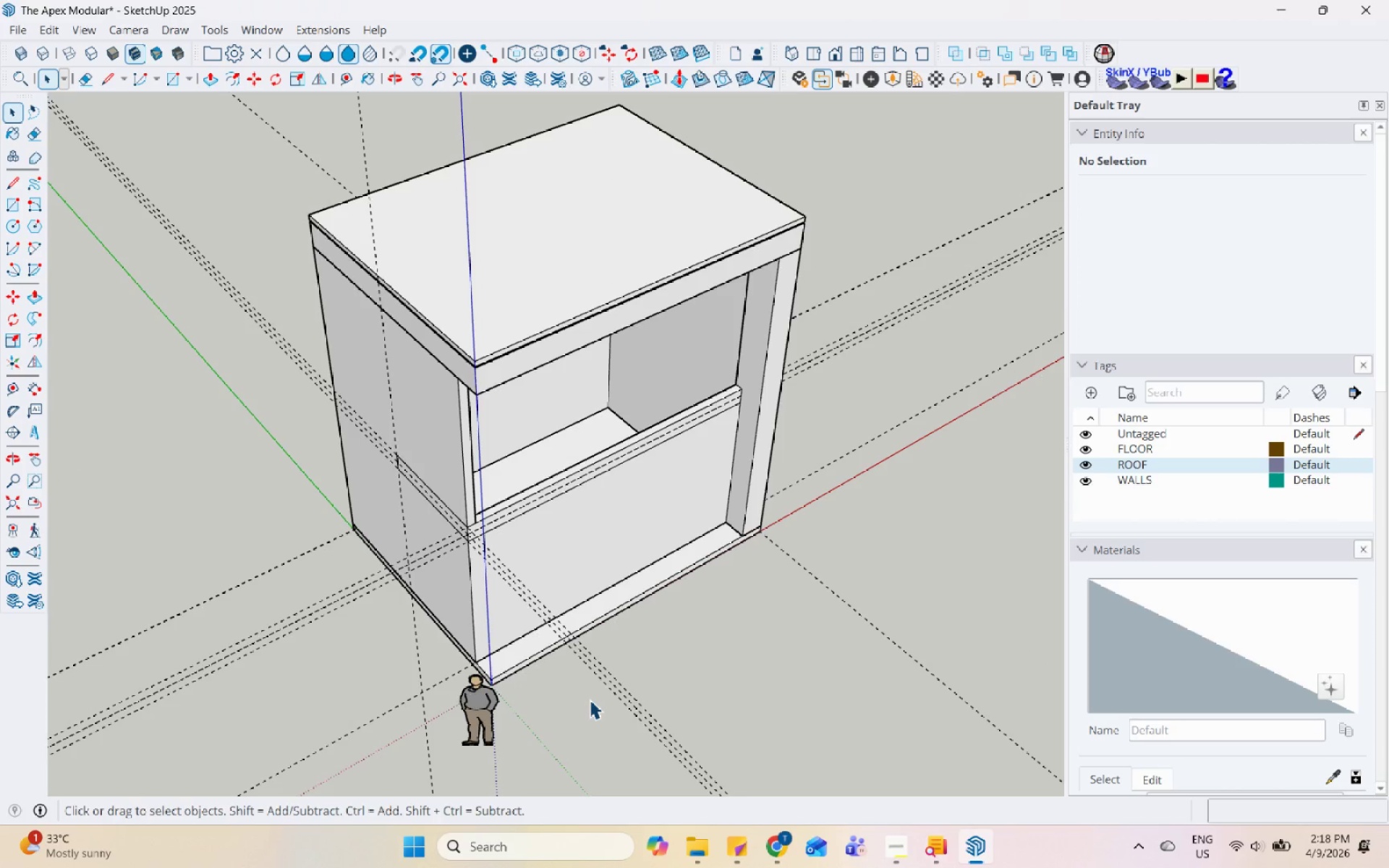 
left_click([4, 203])
 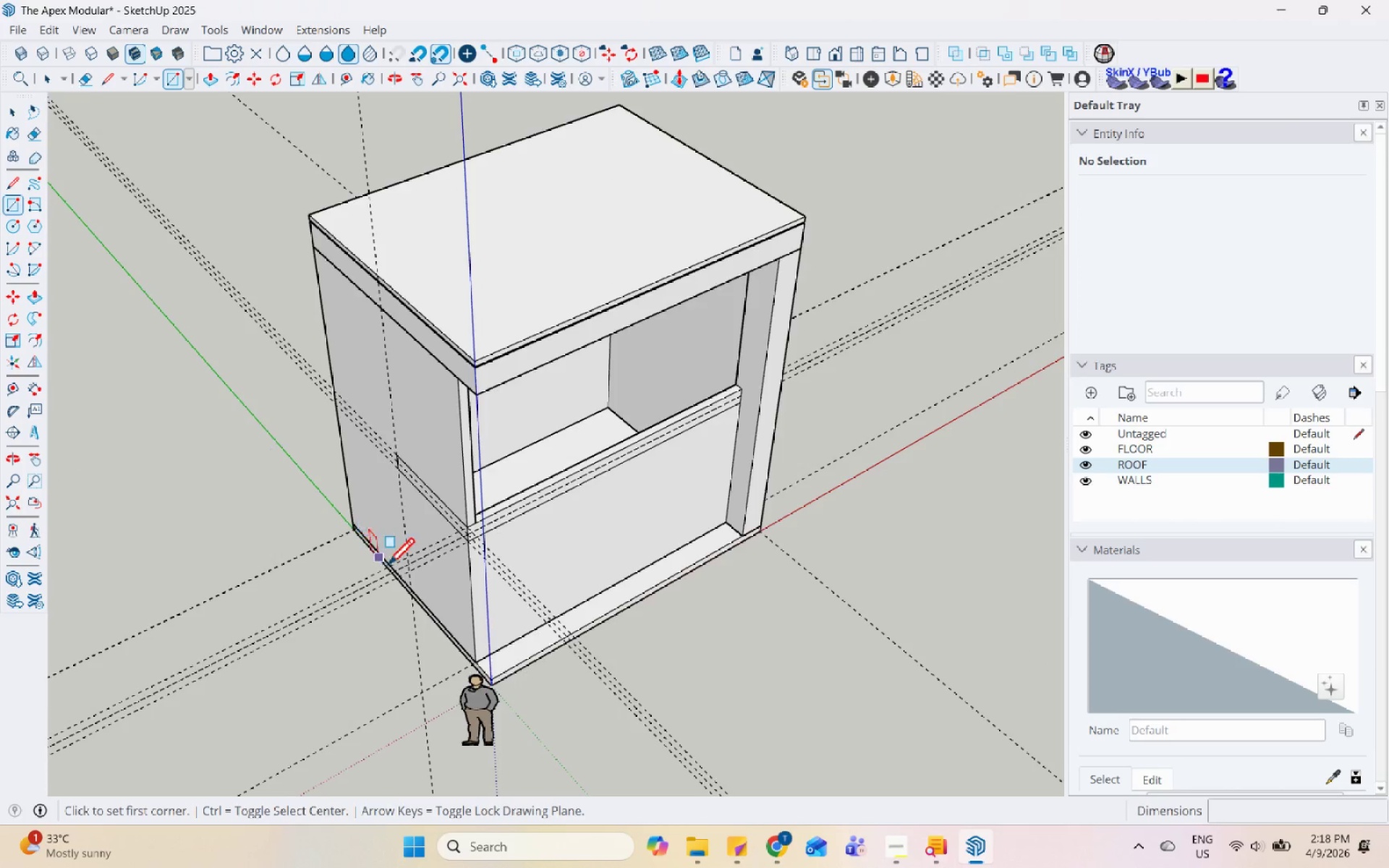 
scroll: coordinate [510, 704], scroll_direction: up, amount: 12.0
 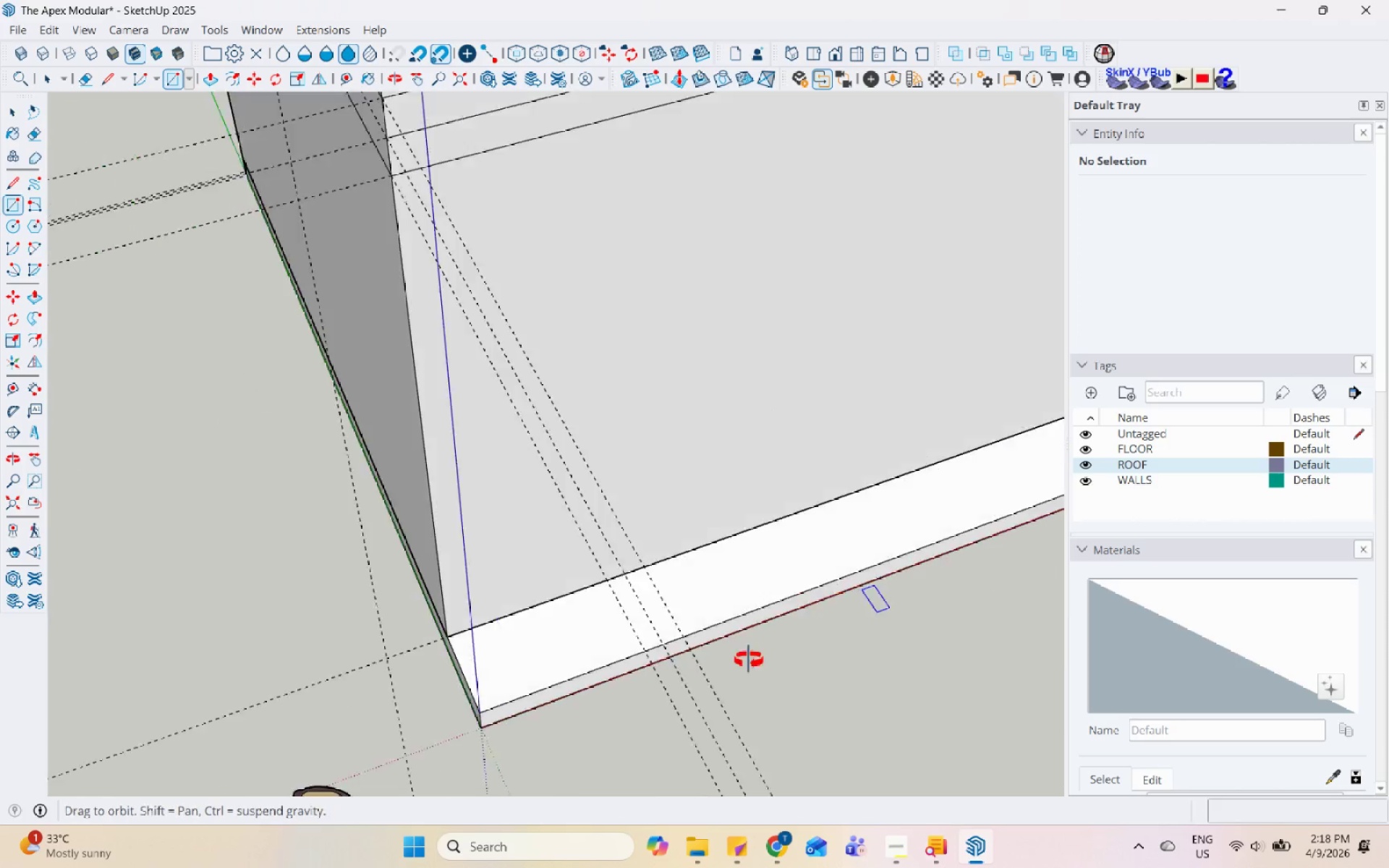 
scroll: coordinate [667, 674], scroll_direction: down, amount: 4.0
 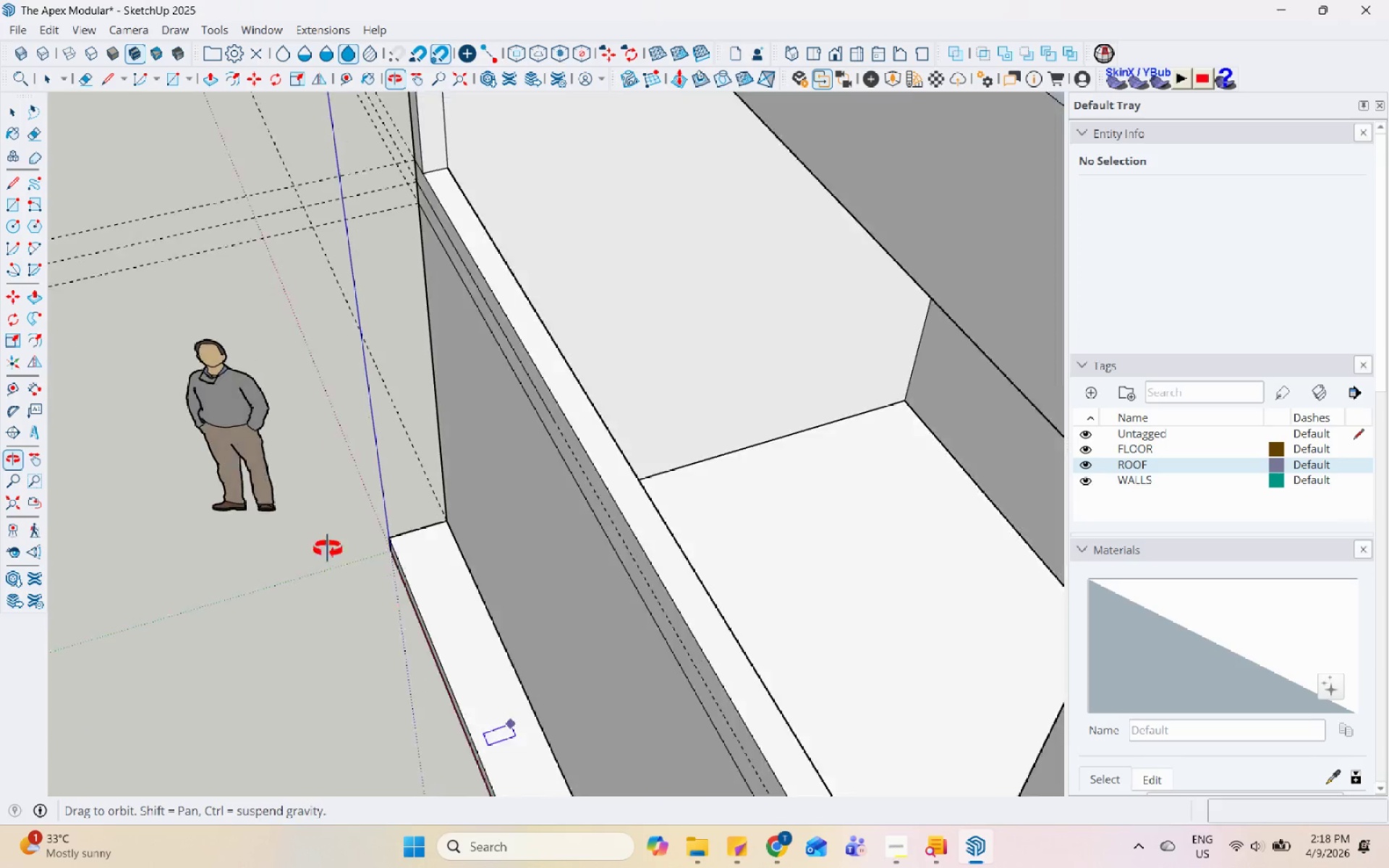 
scroll: coordinate [538, 502], scroll_direction: up, amount: 1.0
 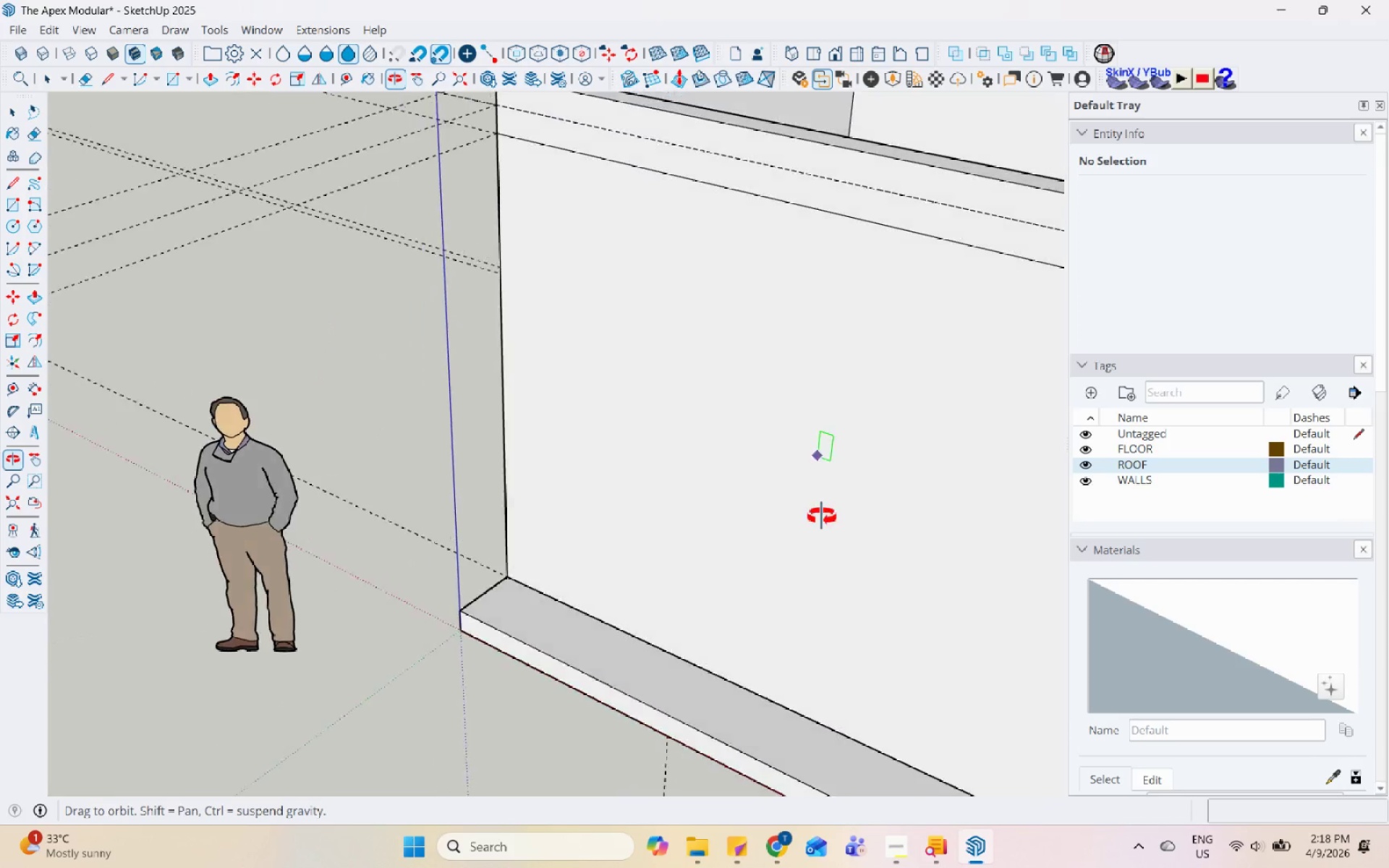 
scroll: coordinate [764, 601], scroll_direction: none, amount: 0.0
 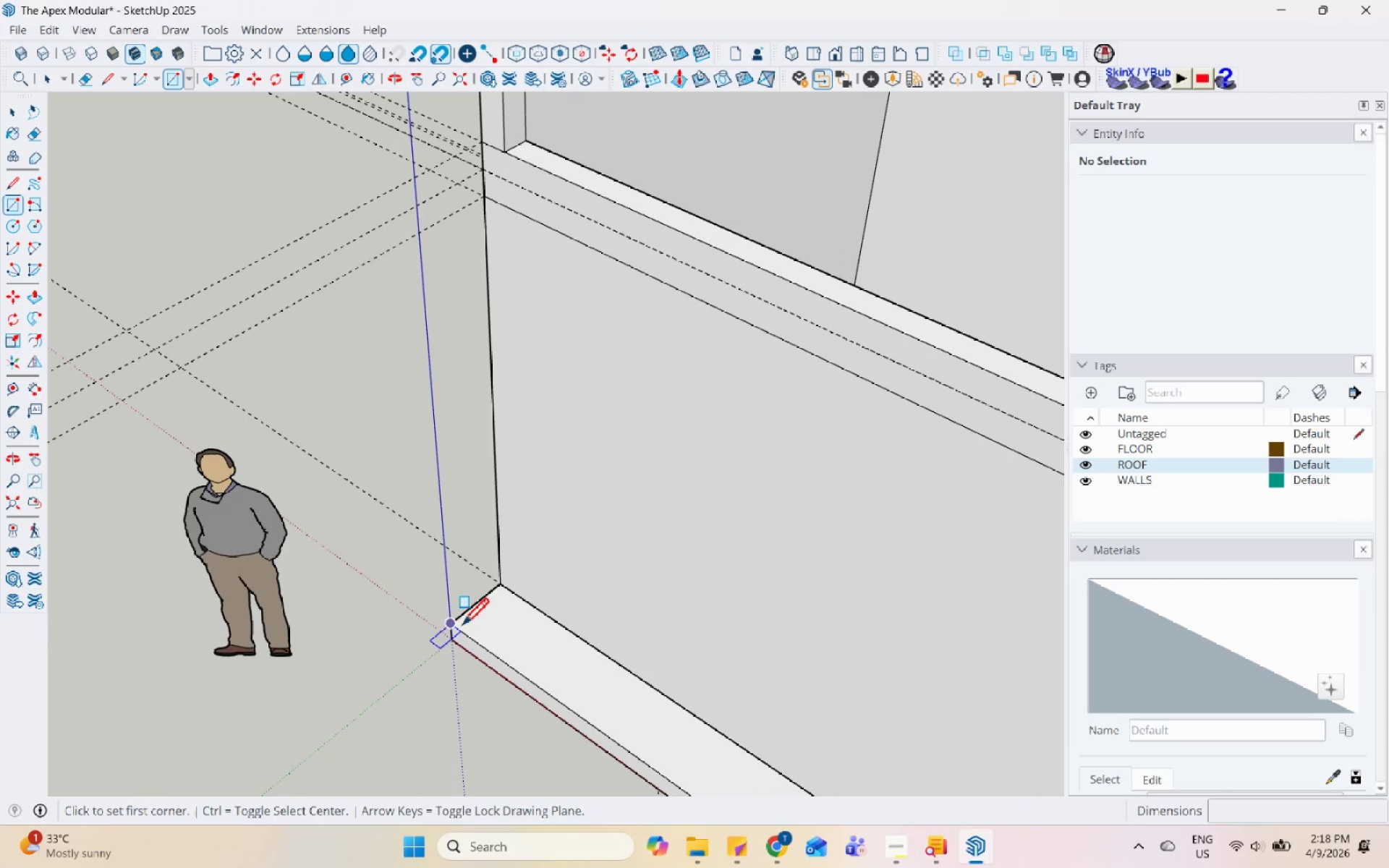 
key(Space)
 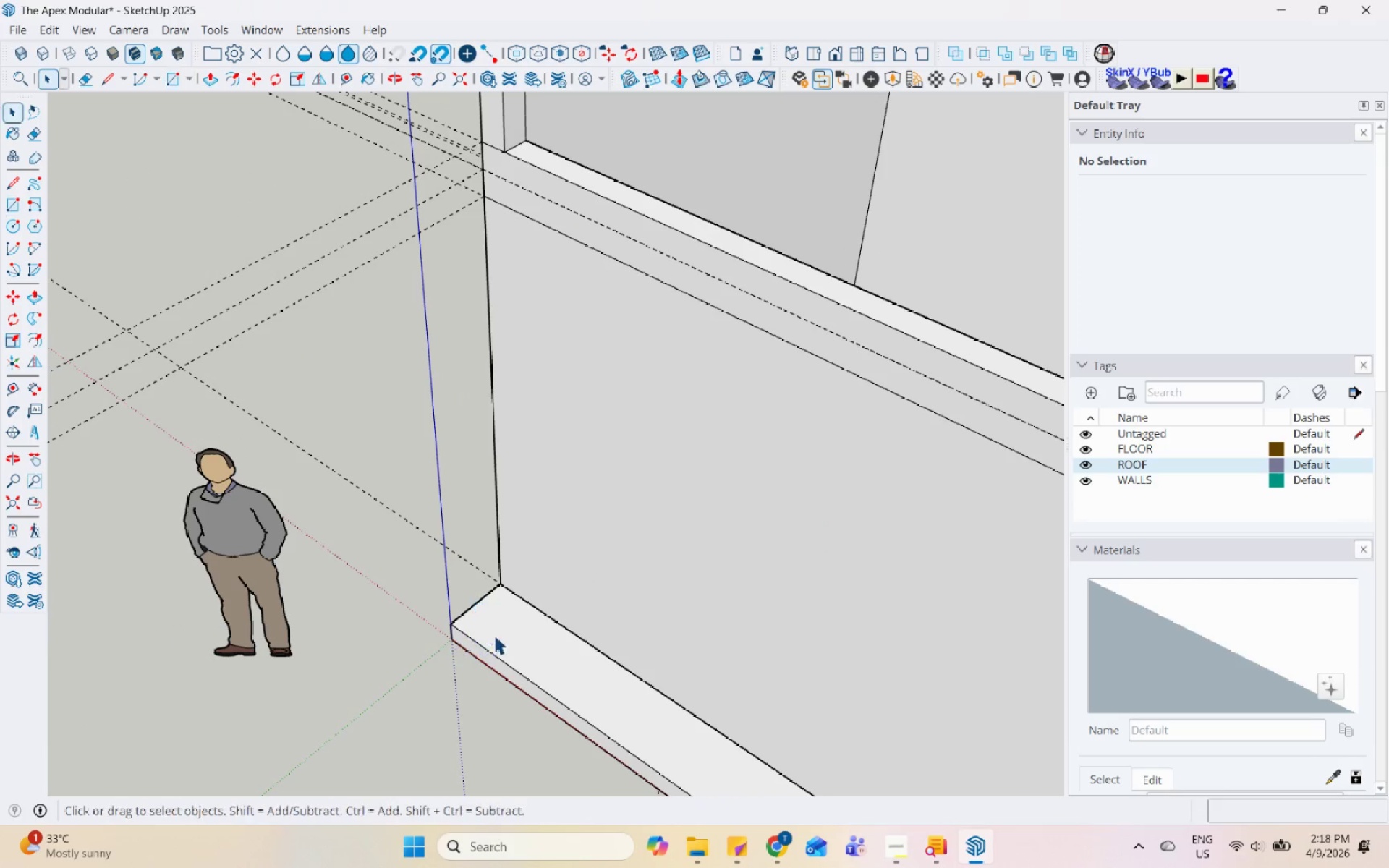 
left_click([494, 635])
 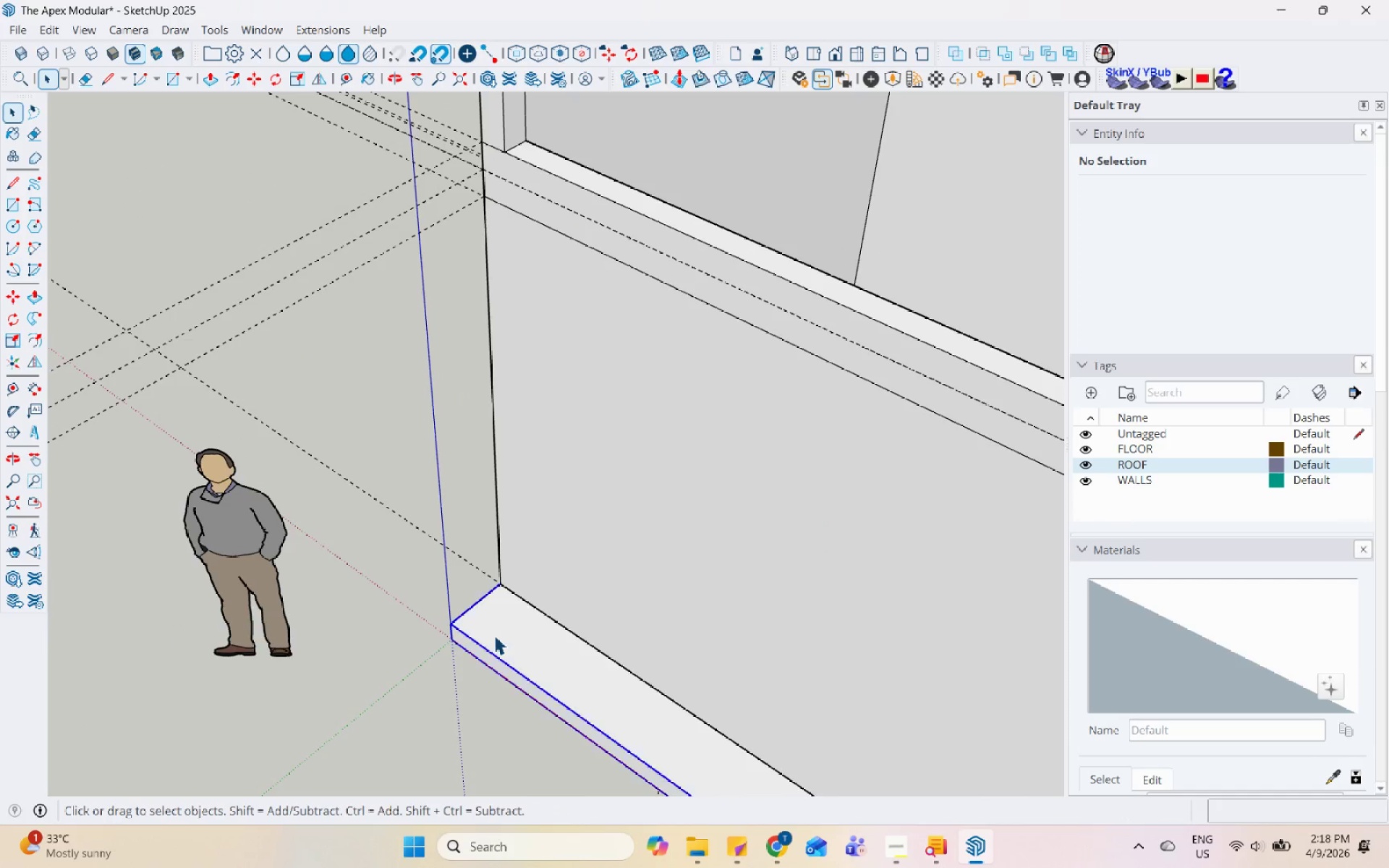 
double_click([494, 635])
 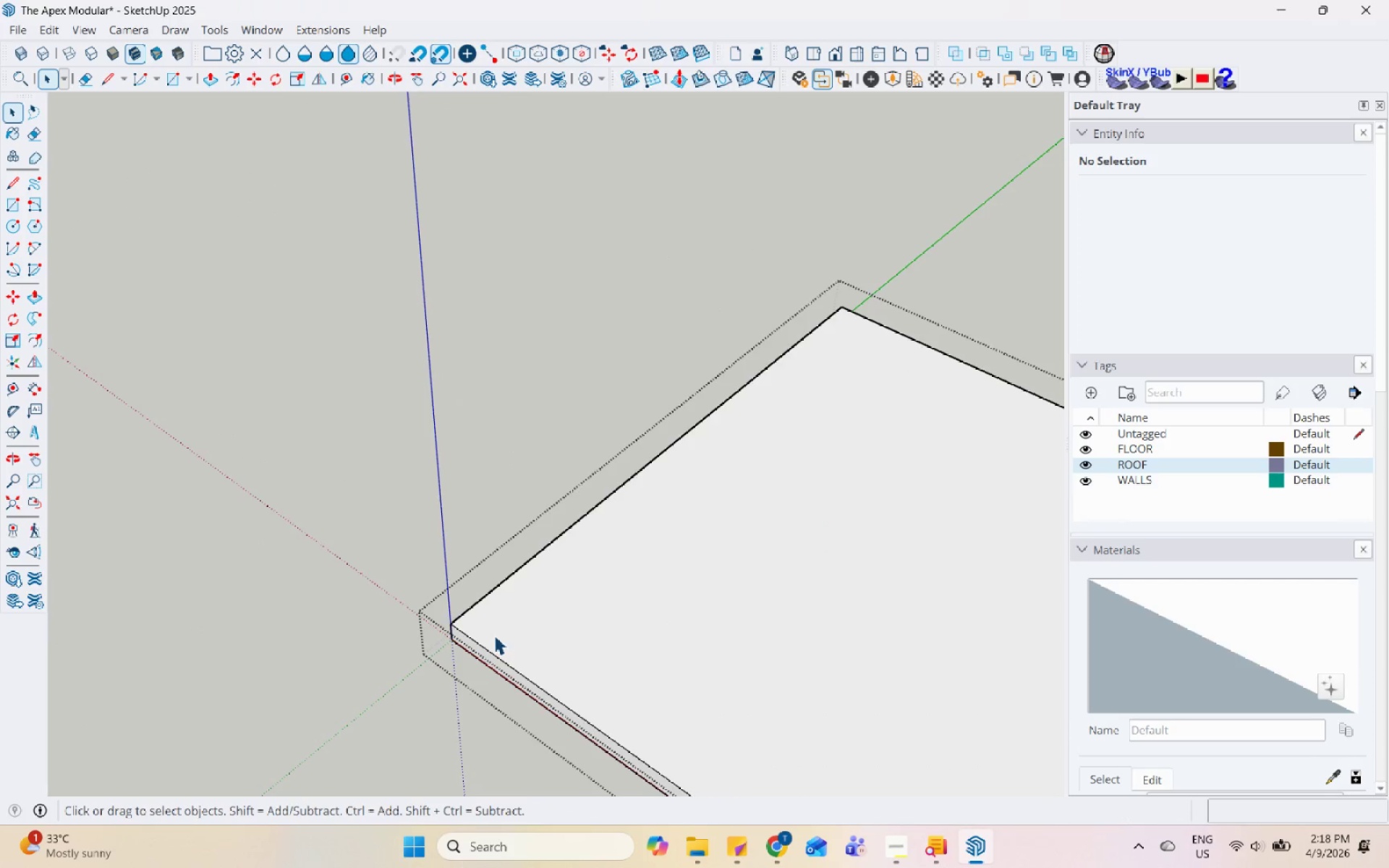 
key(Escape)
 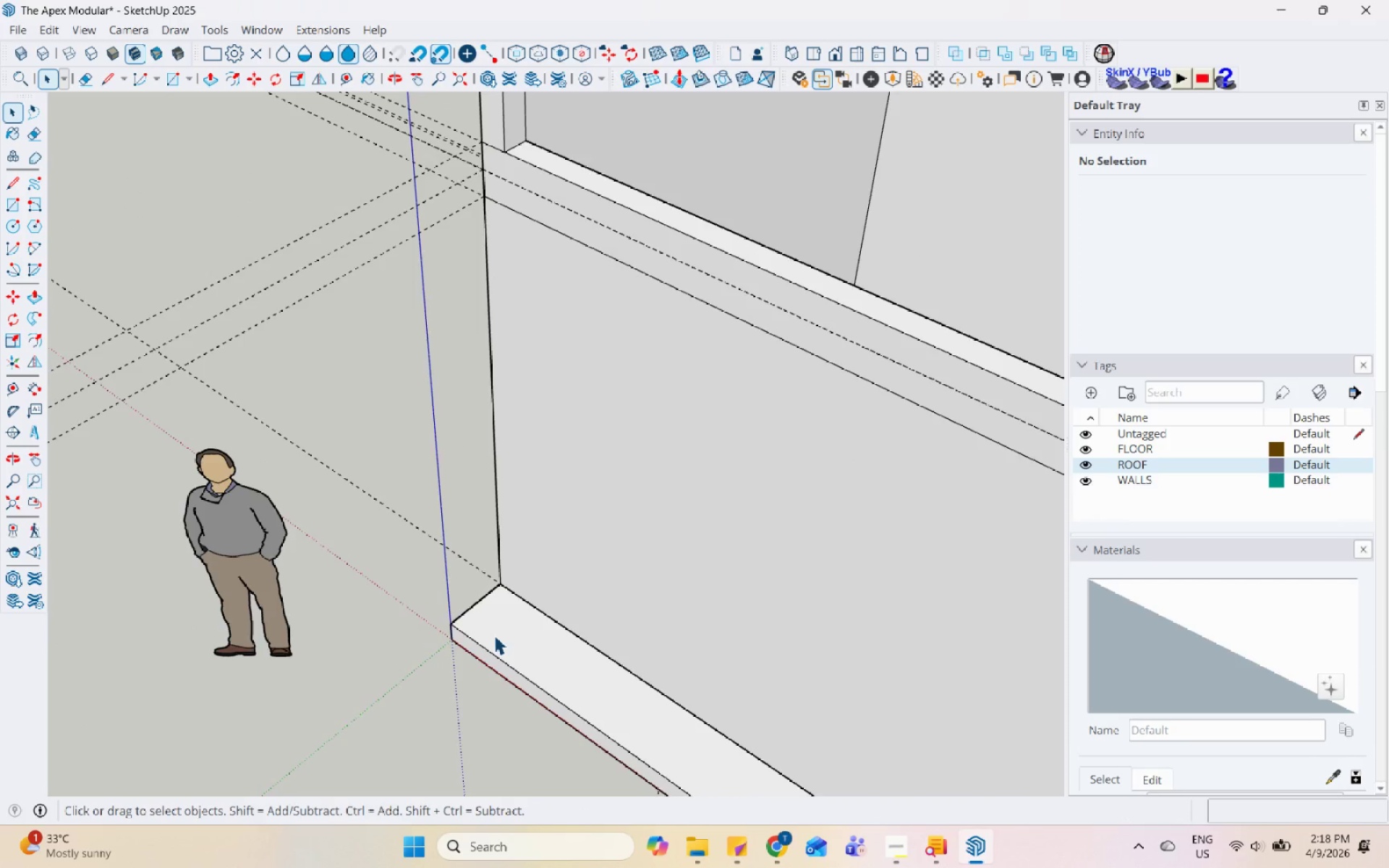 
scroll: coordinate [494, 635], scroll_direction: up, amount: 1.0
 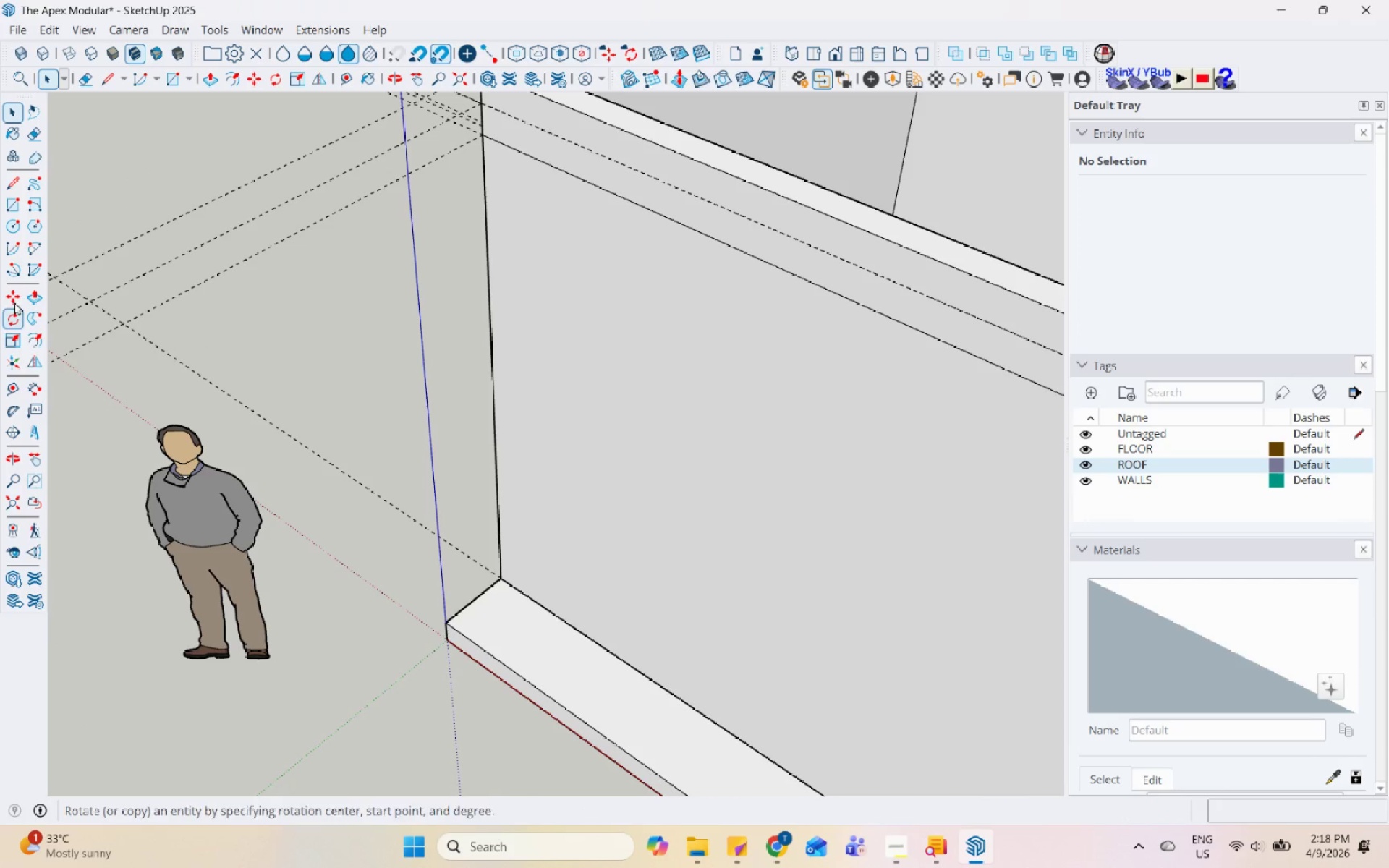 
left_click([14, 205])
 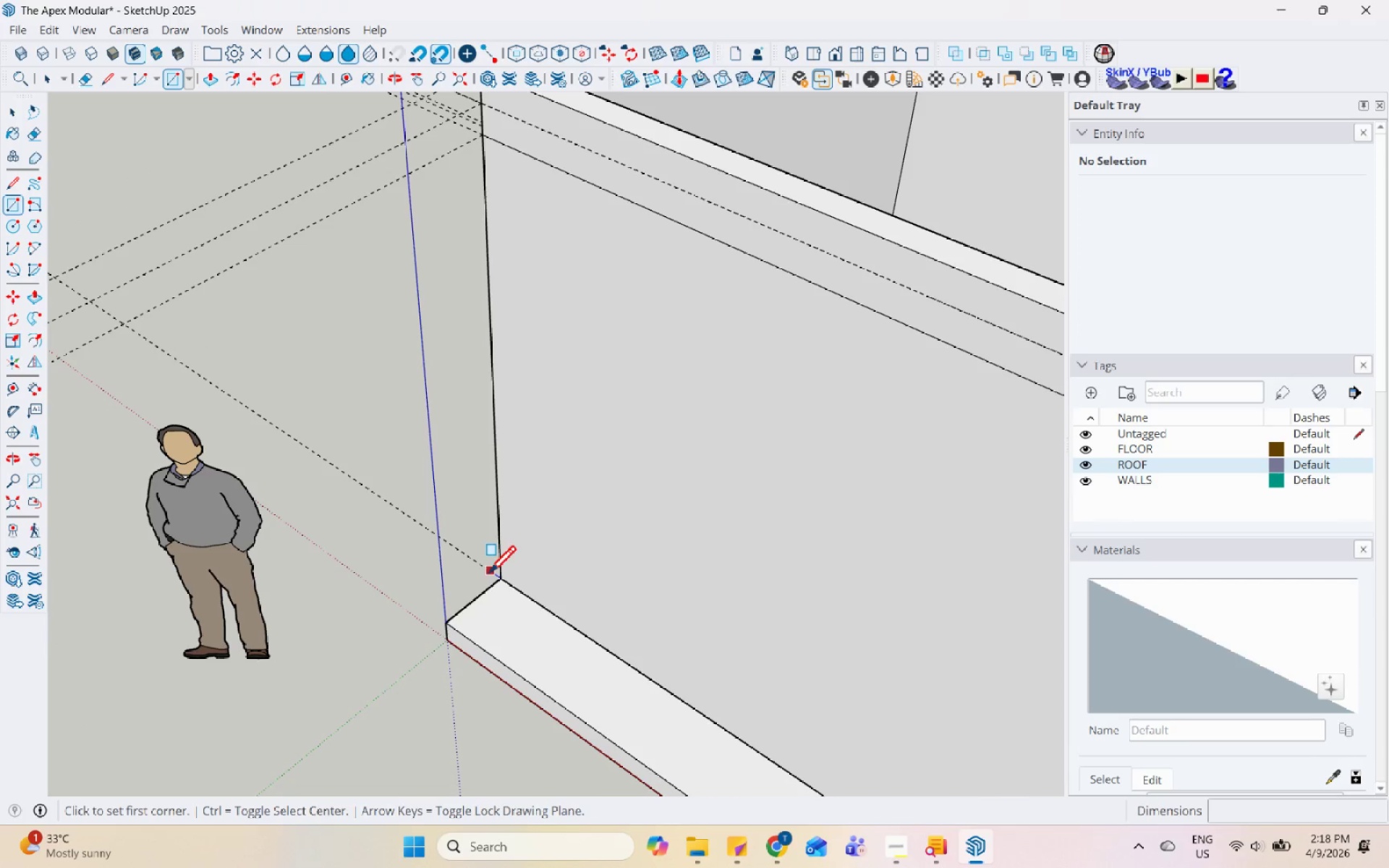 
left_click([501, 582])
 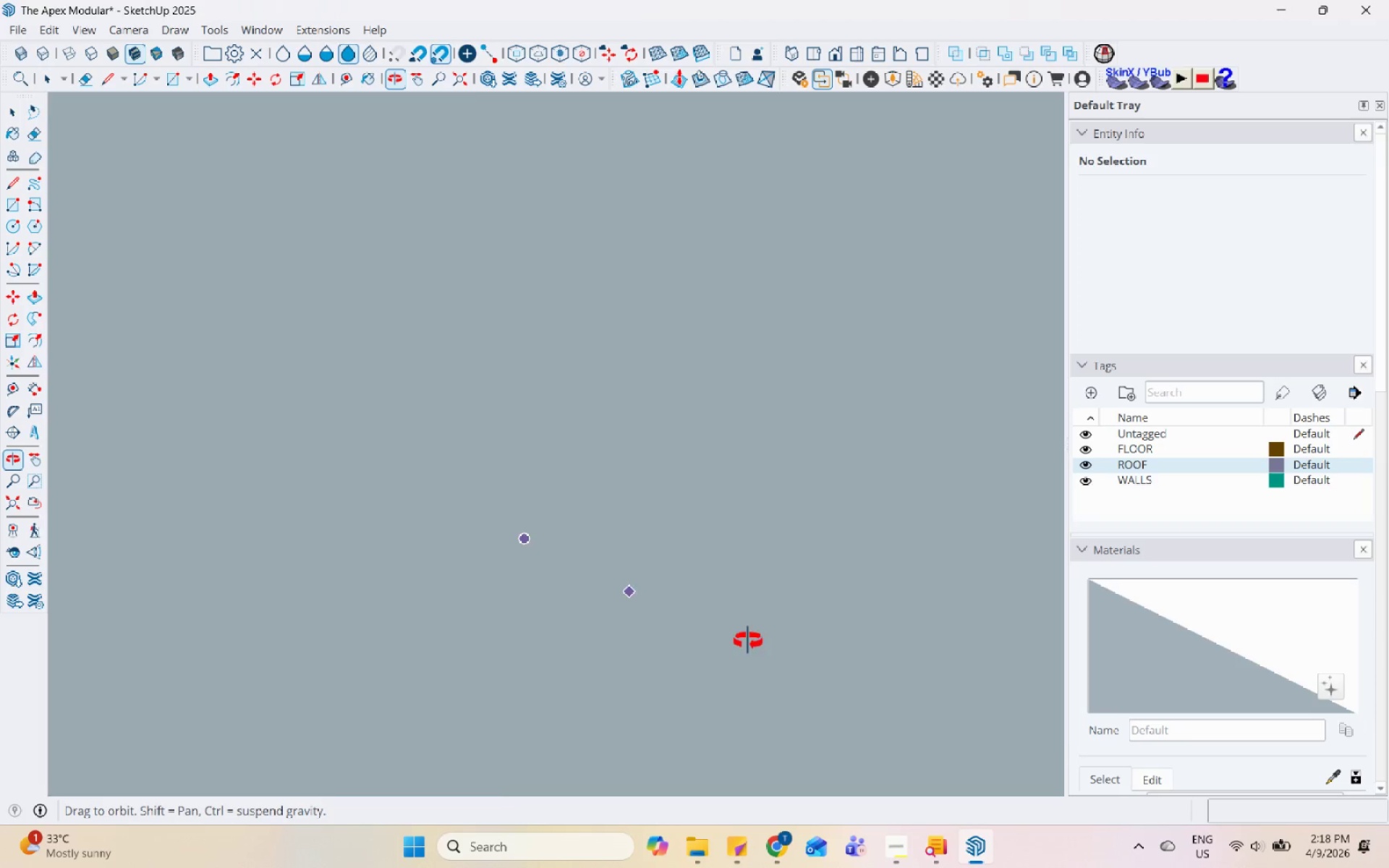 
wait(5.05)
 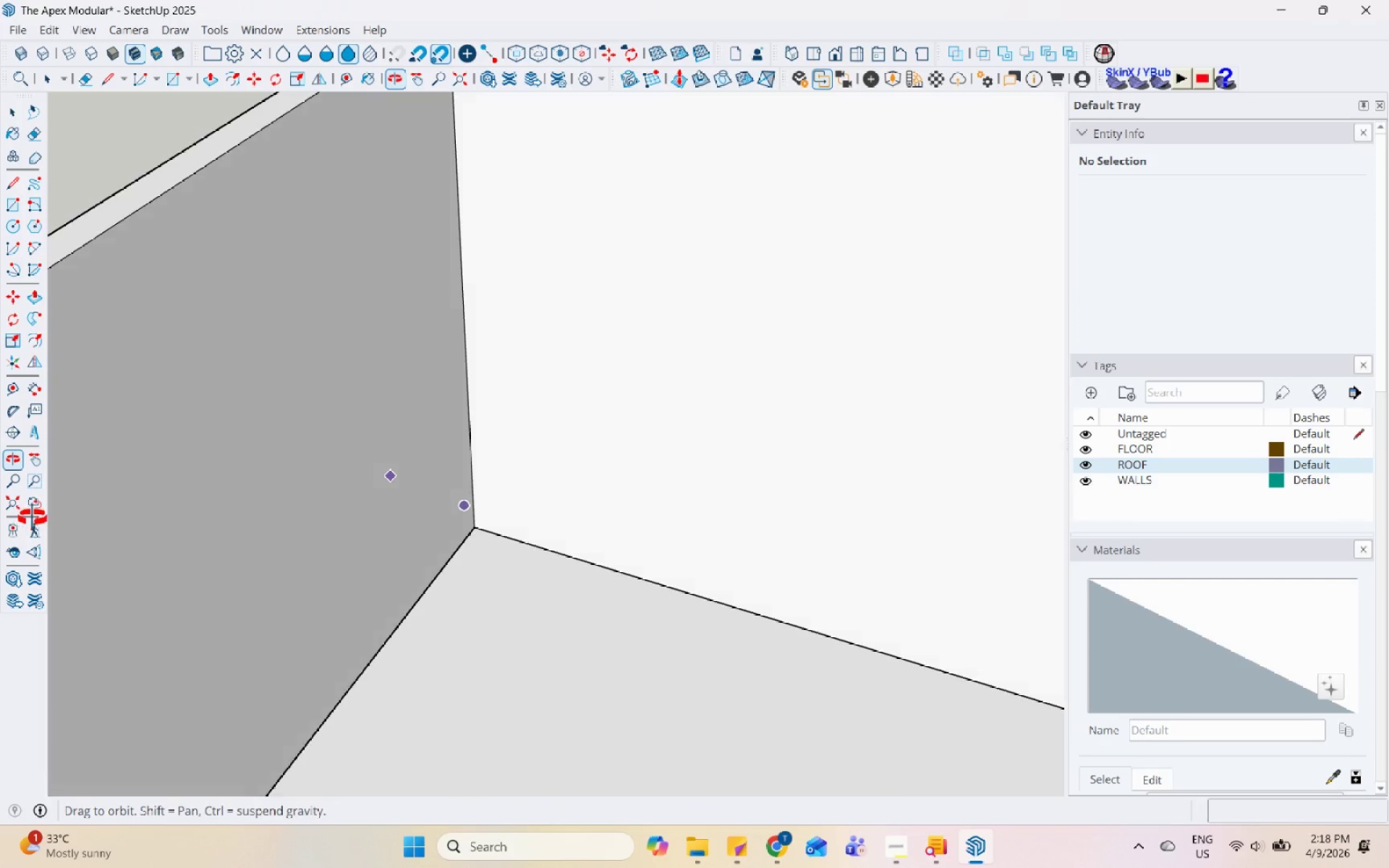 
scroll: coordinate [599, 598], scroll_direction: up, amount: 132.0
 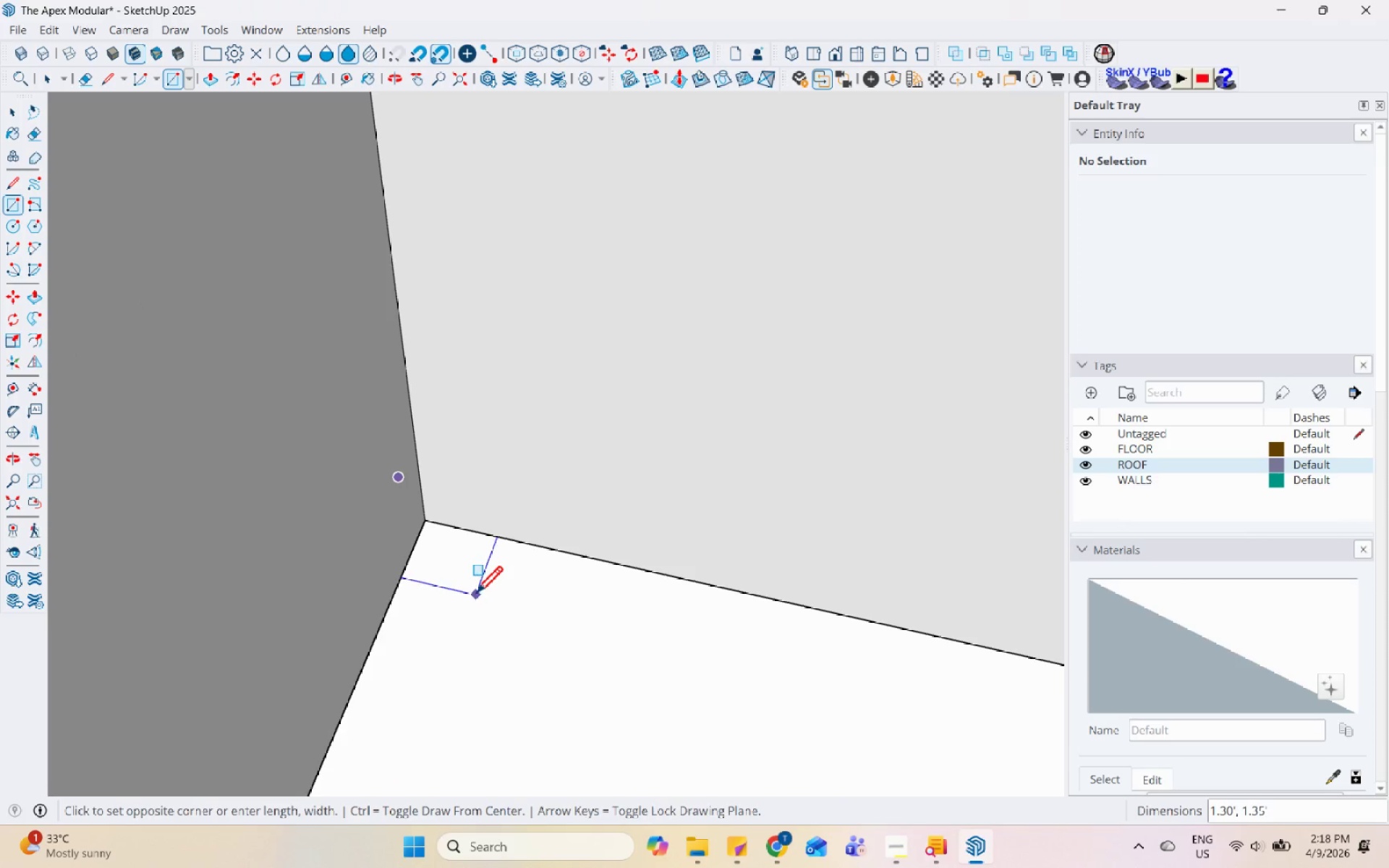 
key(Numpad1)
 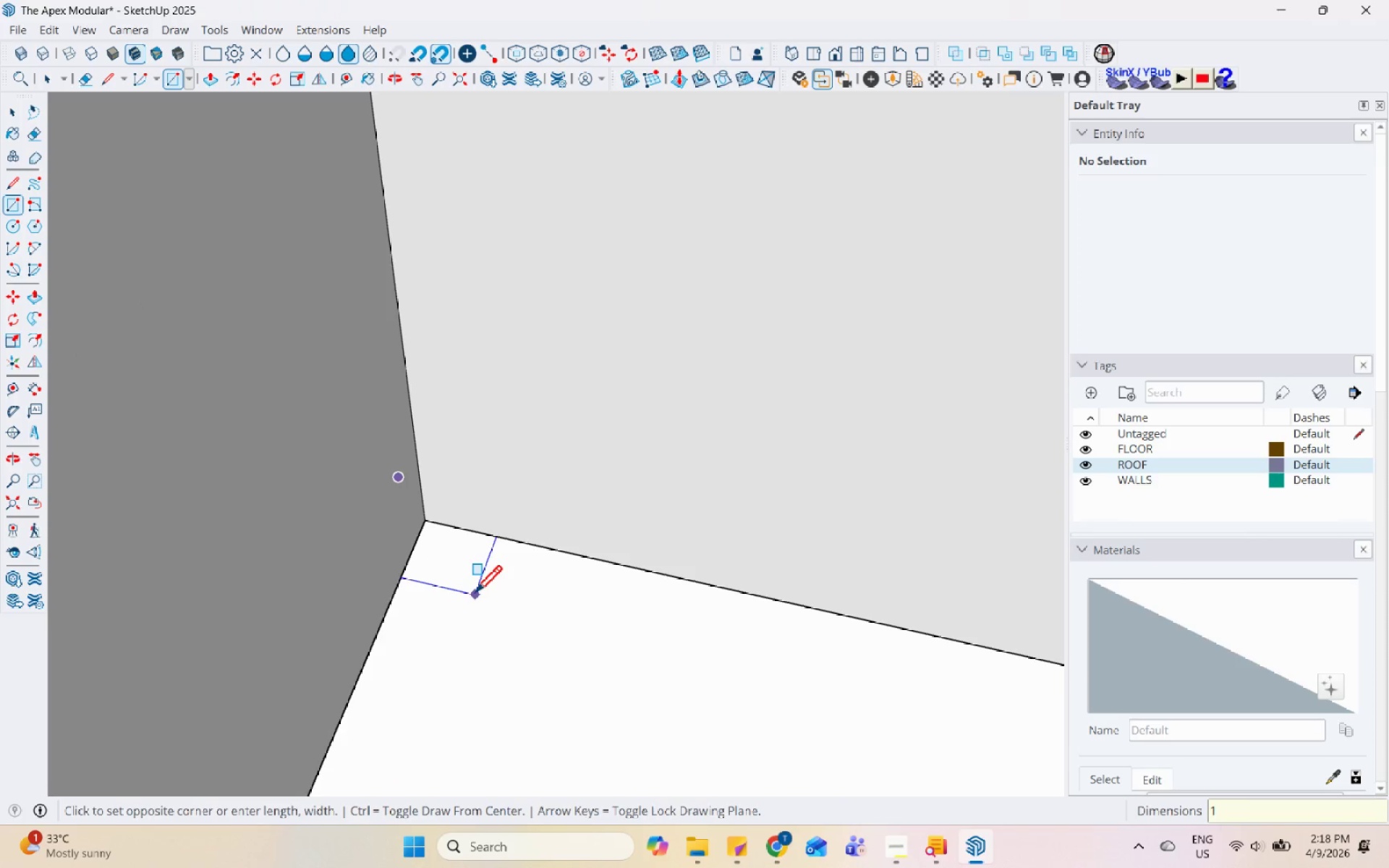 
key(NumpadDecimal)
 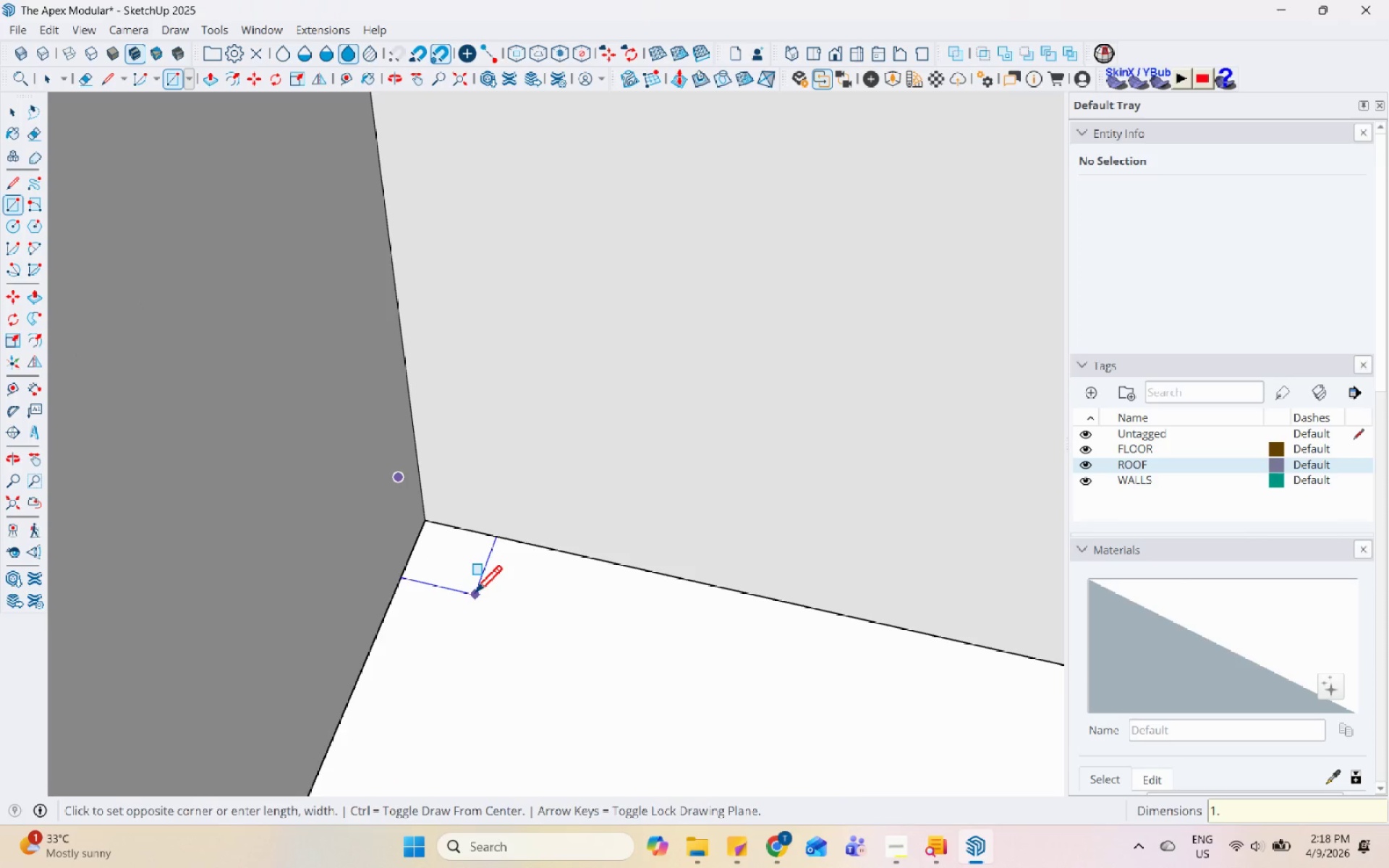 
key(Numpad5)
 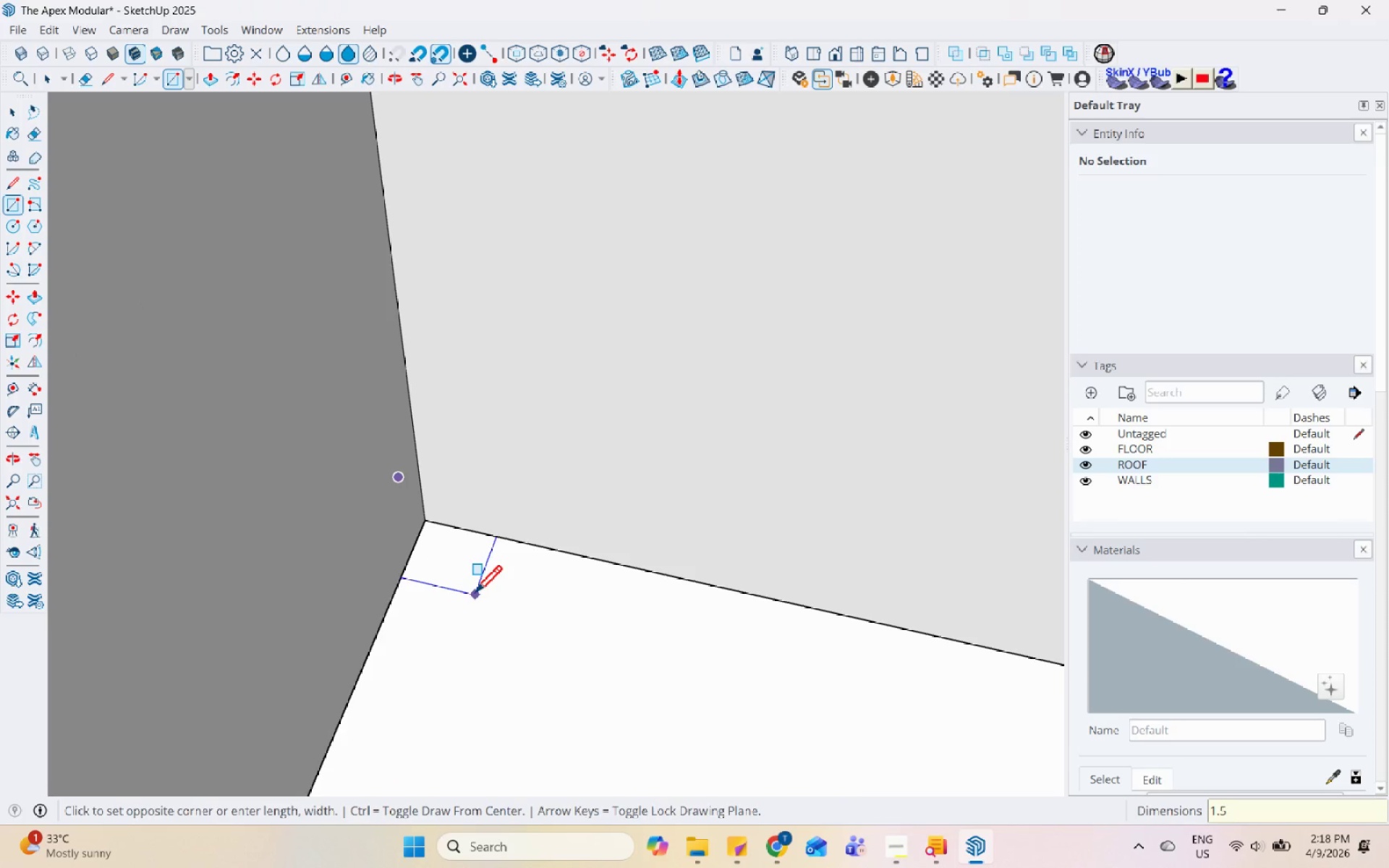 
key(Comma)
 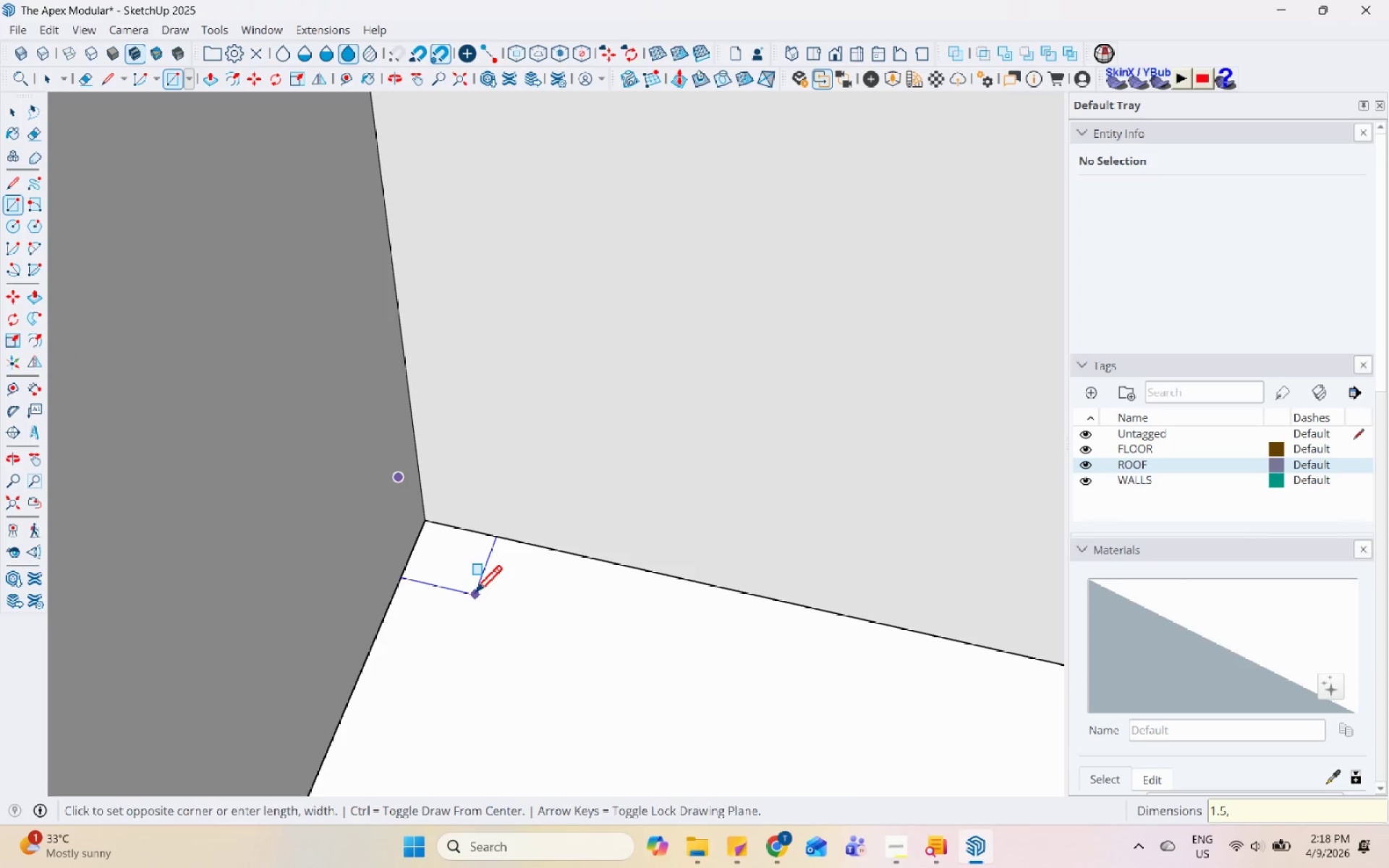 
key(Numpad1)
 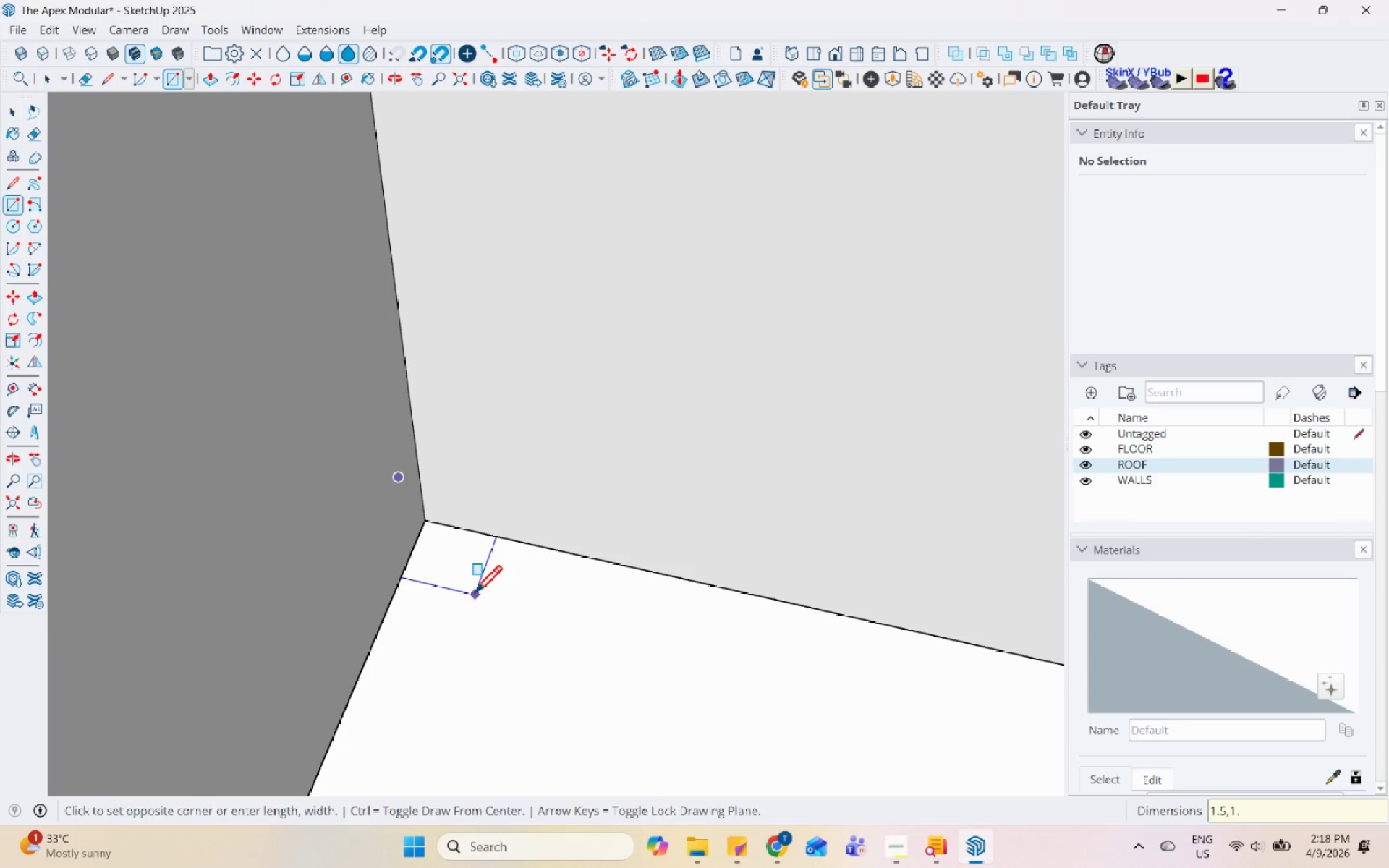 
key(NumpadDecimal)
 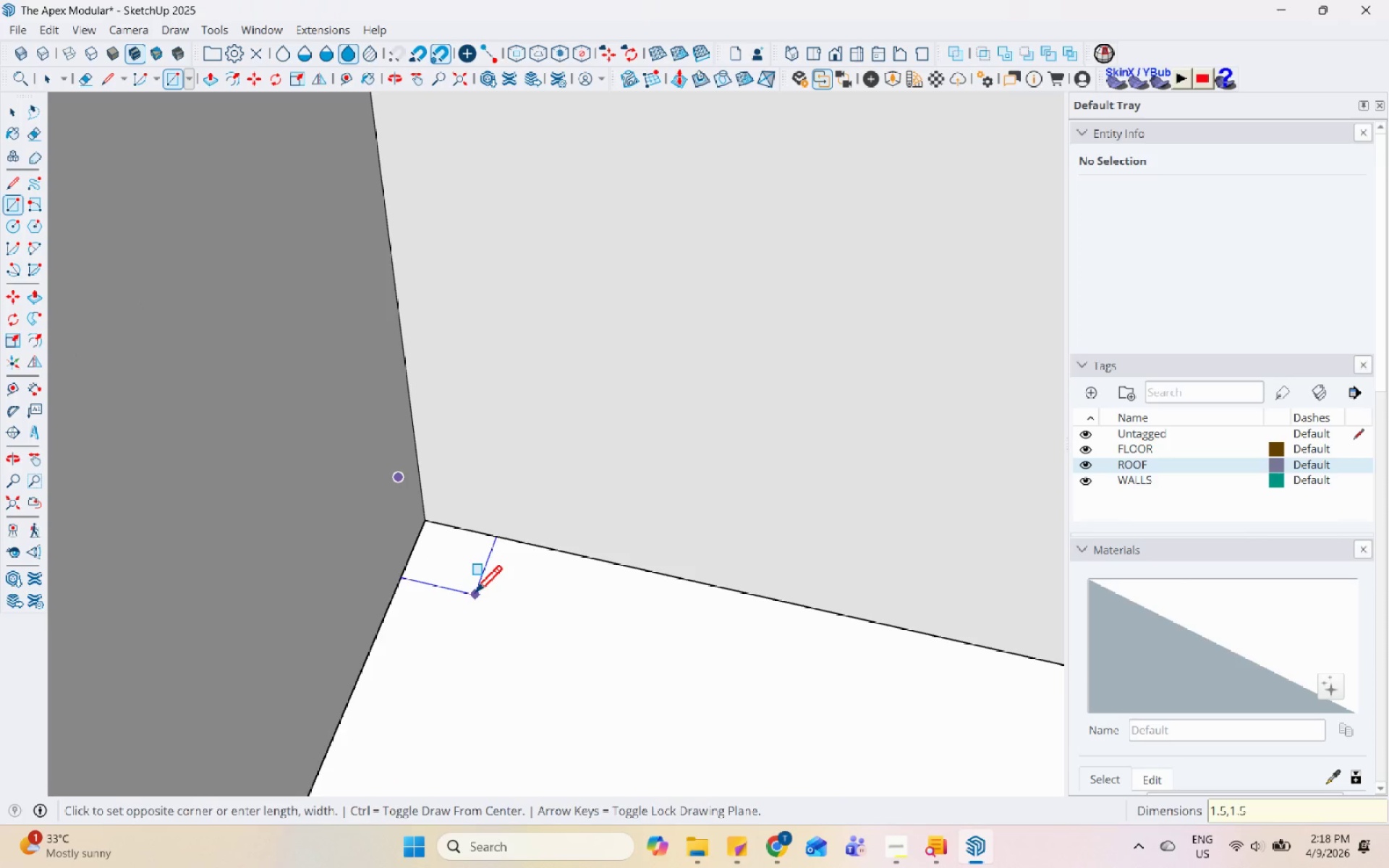 
key(Numpad5)
 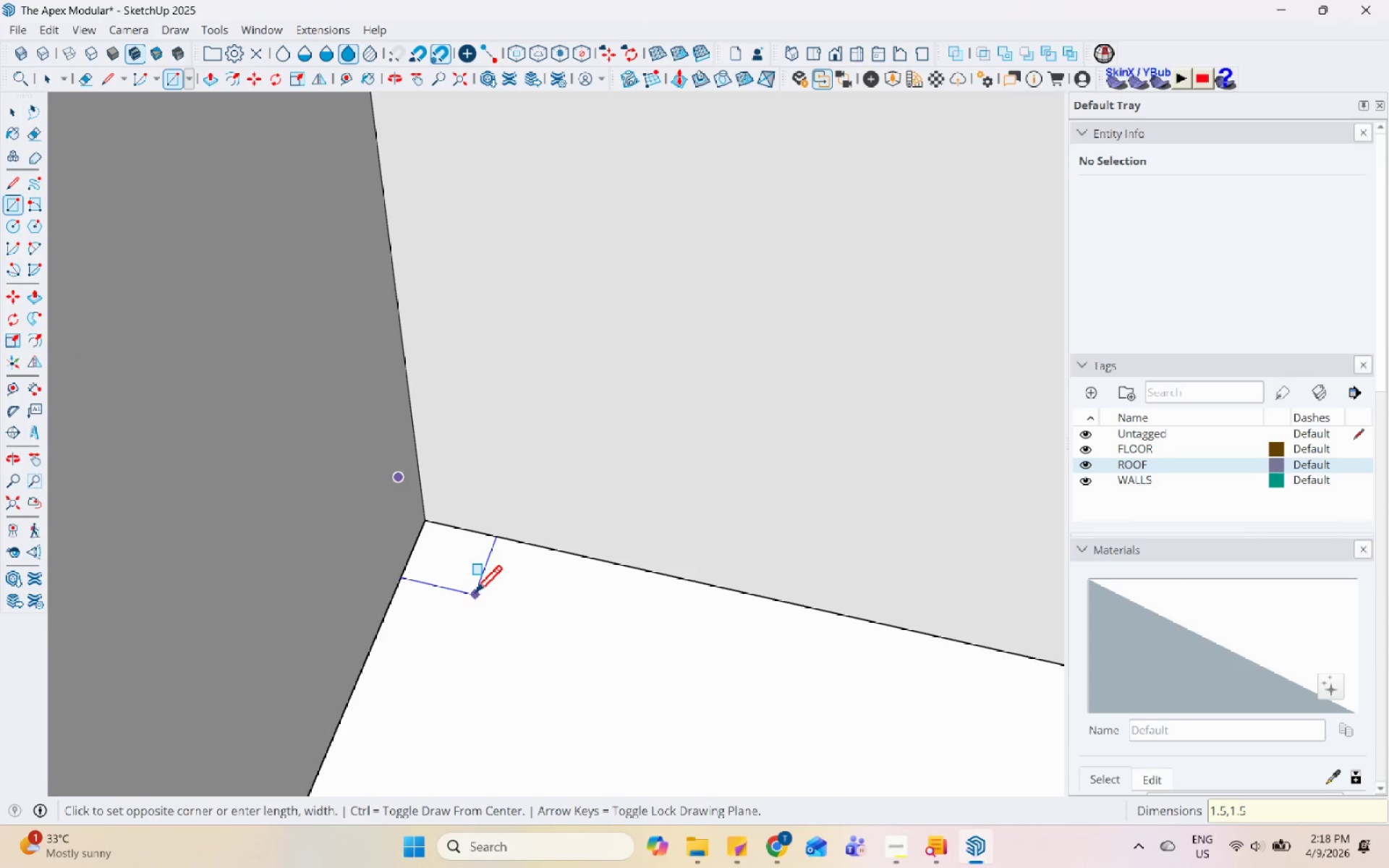 
key(Shift+ShiftRight)
 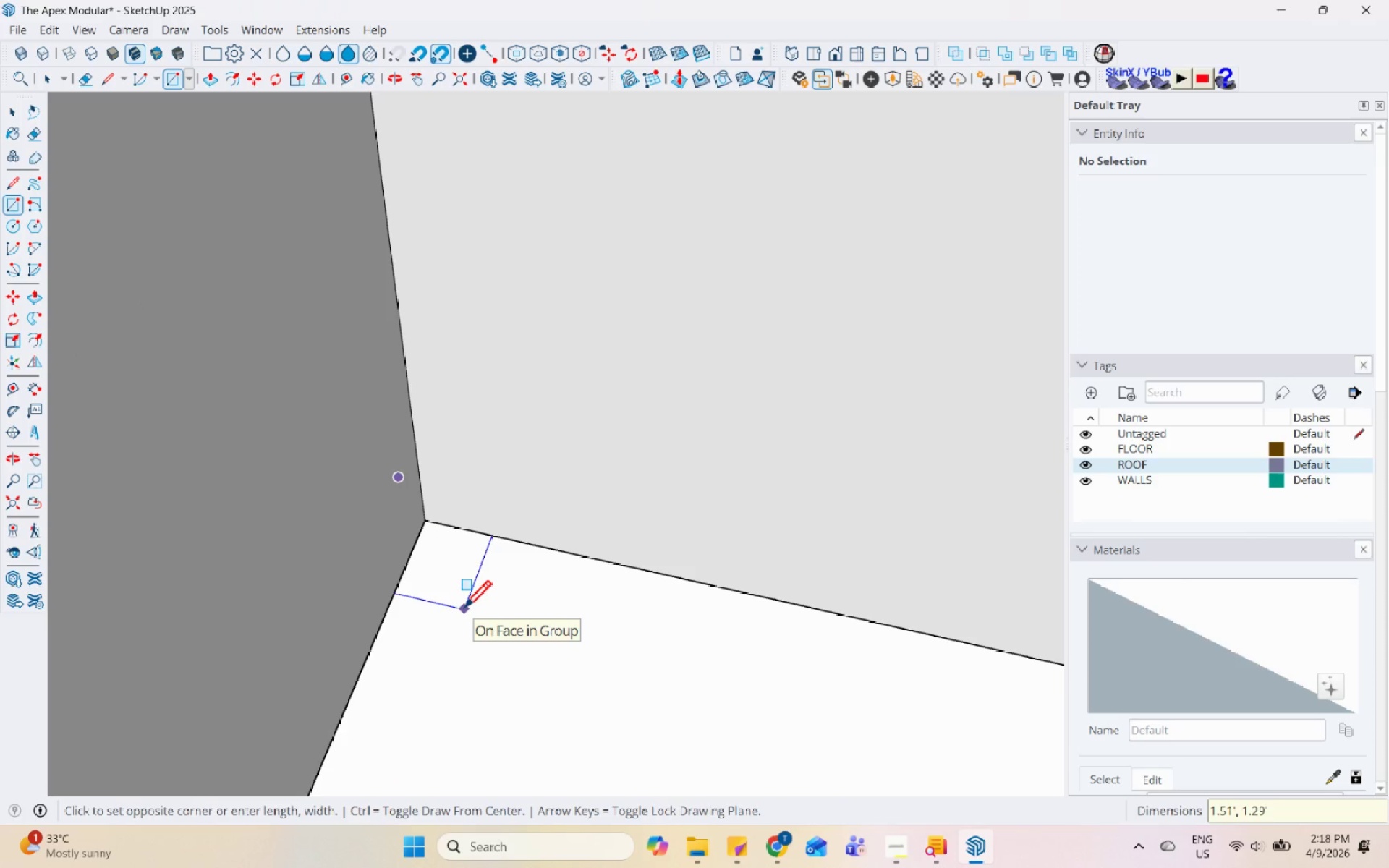 
key(Numpad1)
 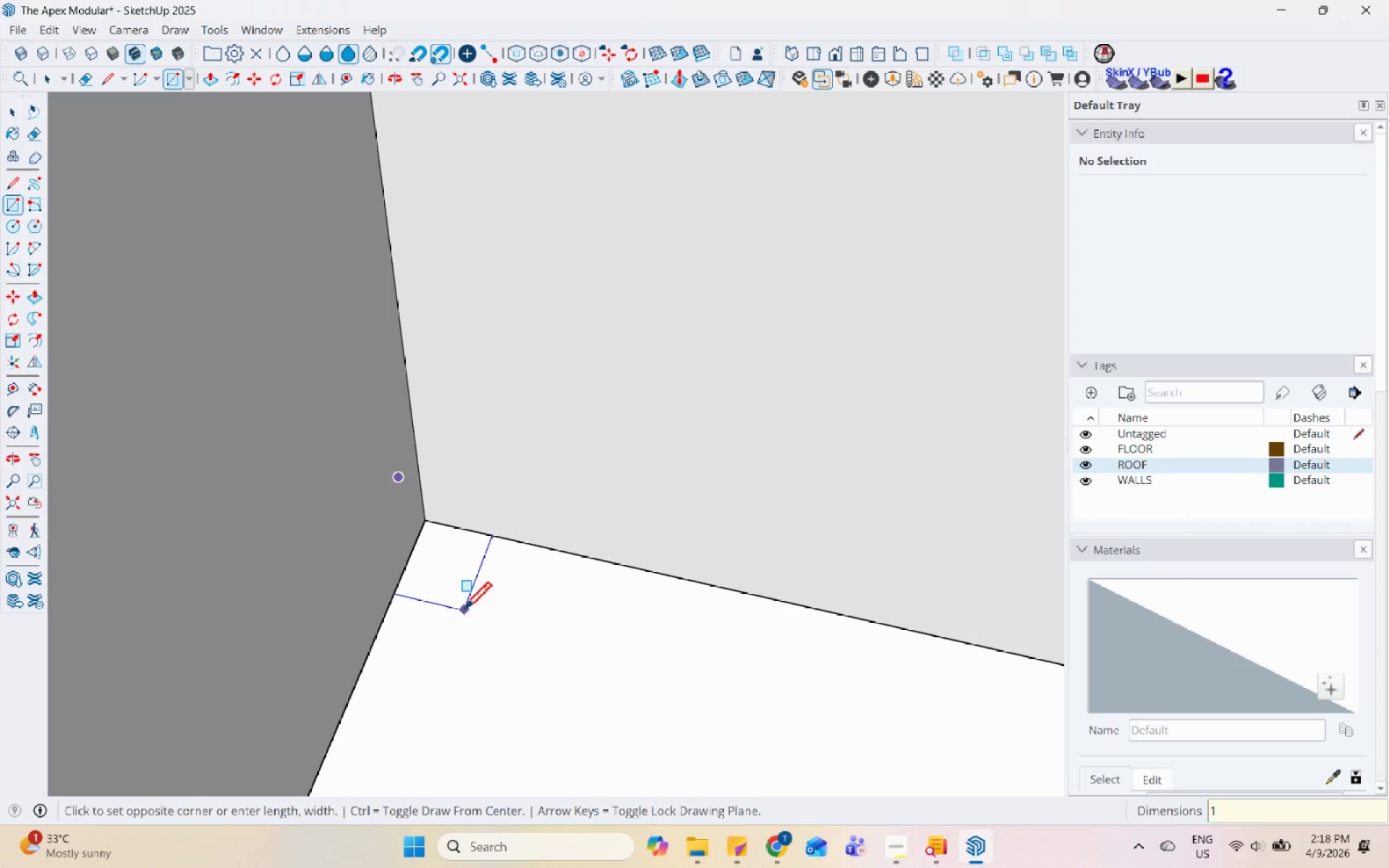 
key(NumpadDecimal)
 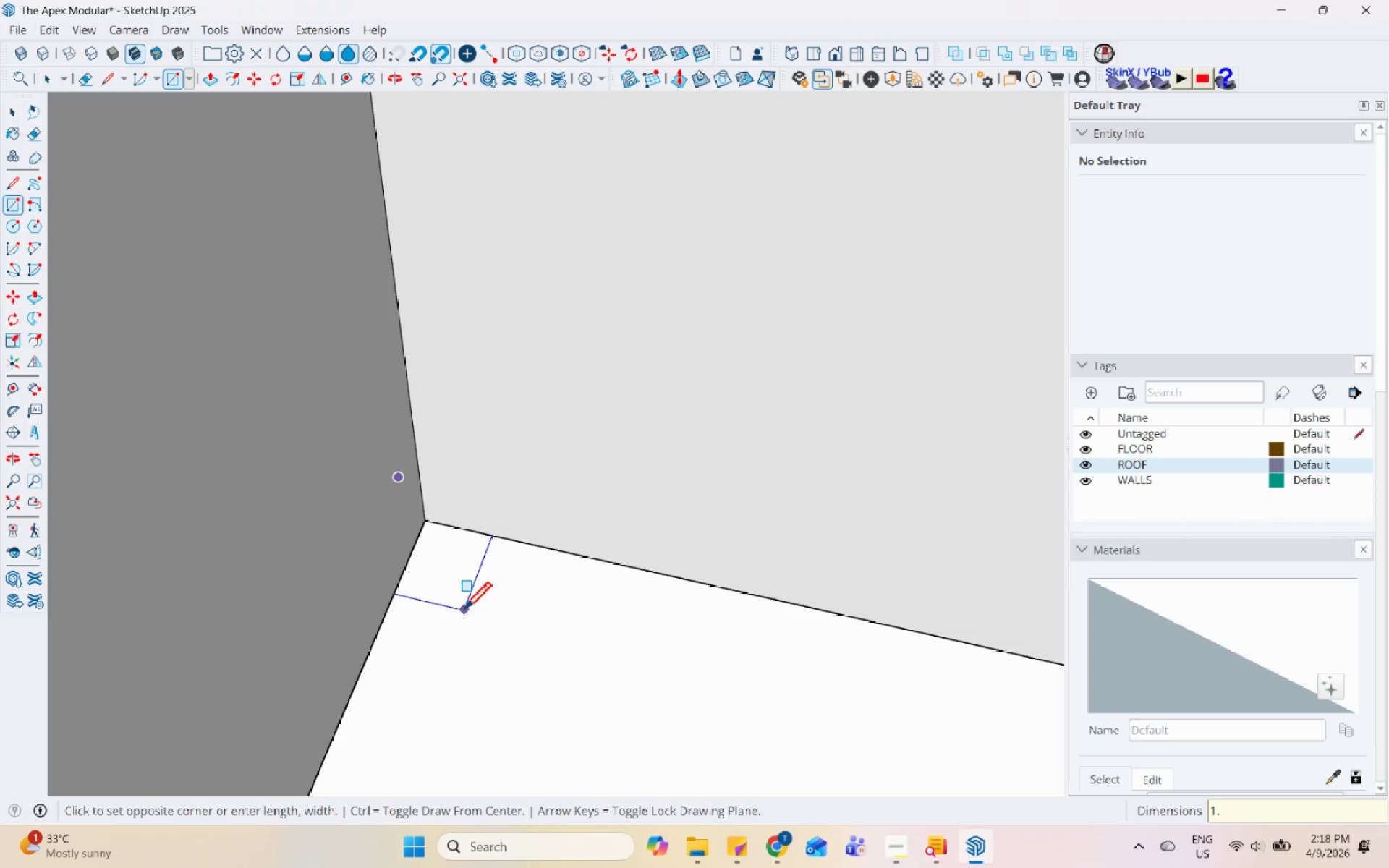 
key(Numpad5)
 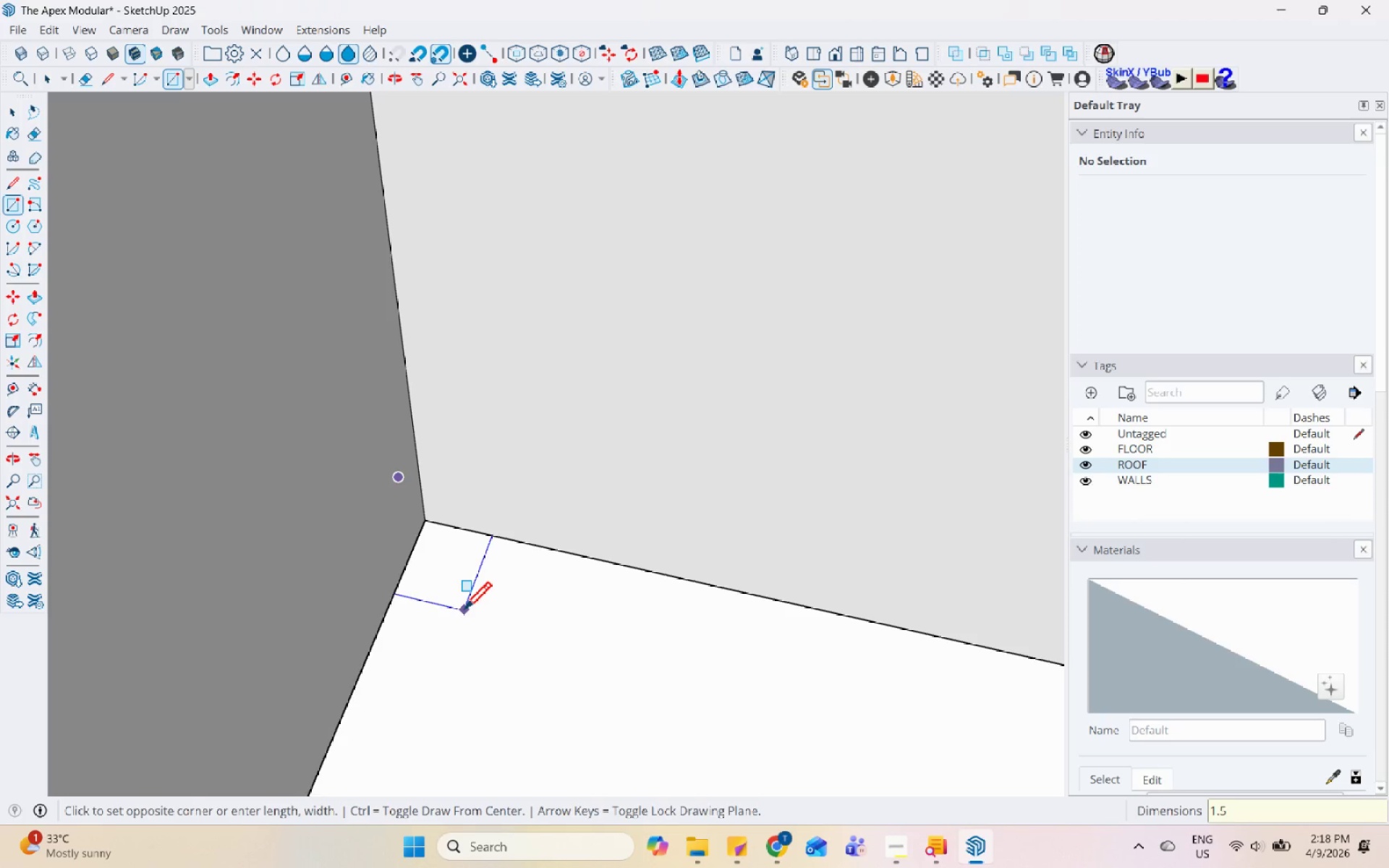 
key(Comma)
 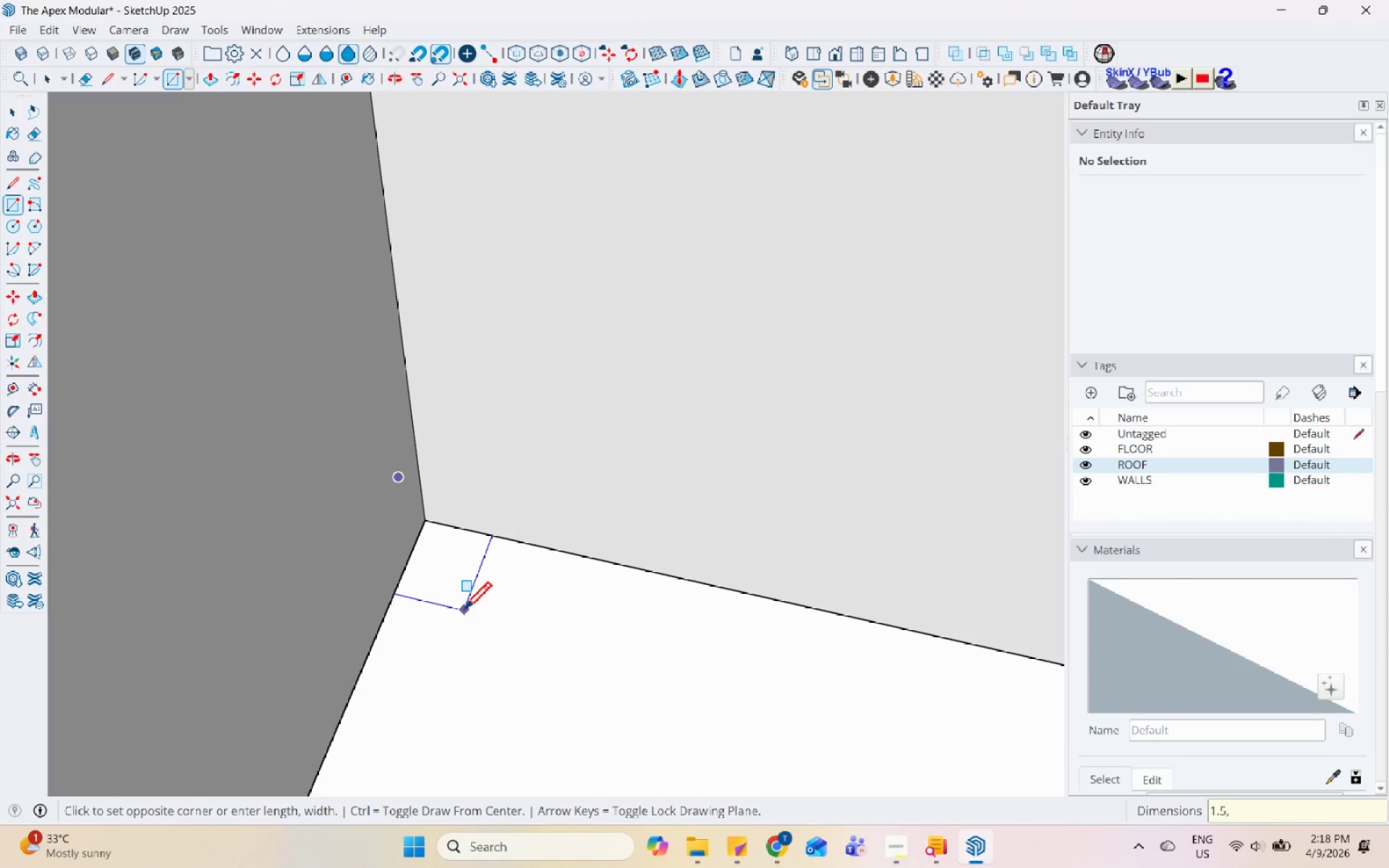 
key(Numpad1)
 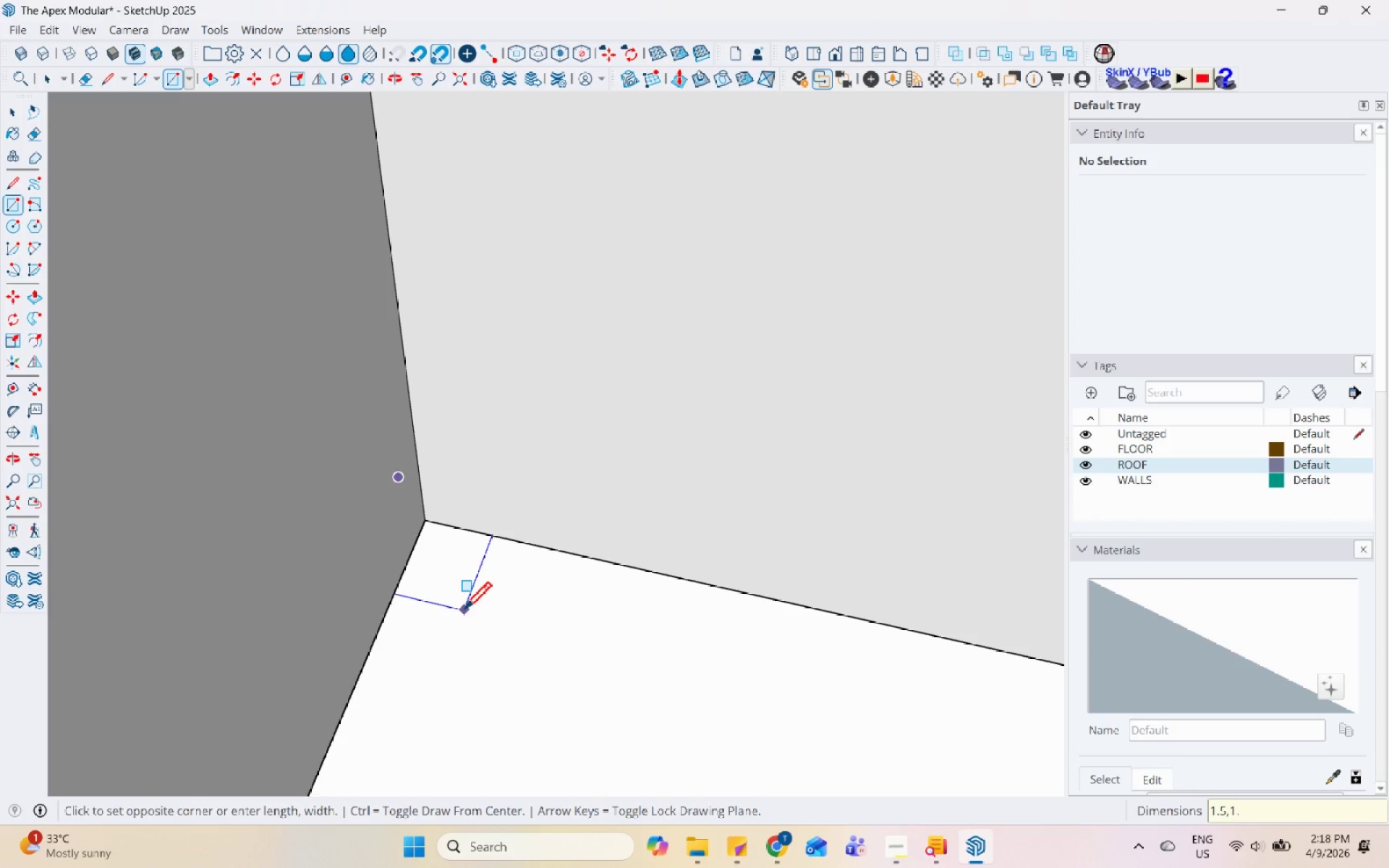 
key(NumpadDecimal)
 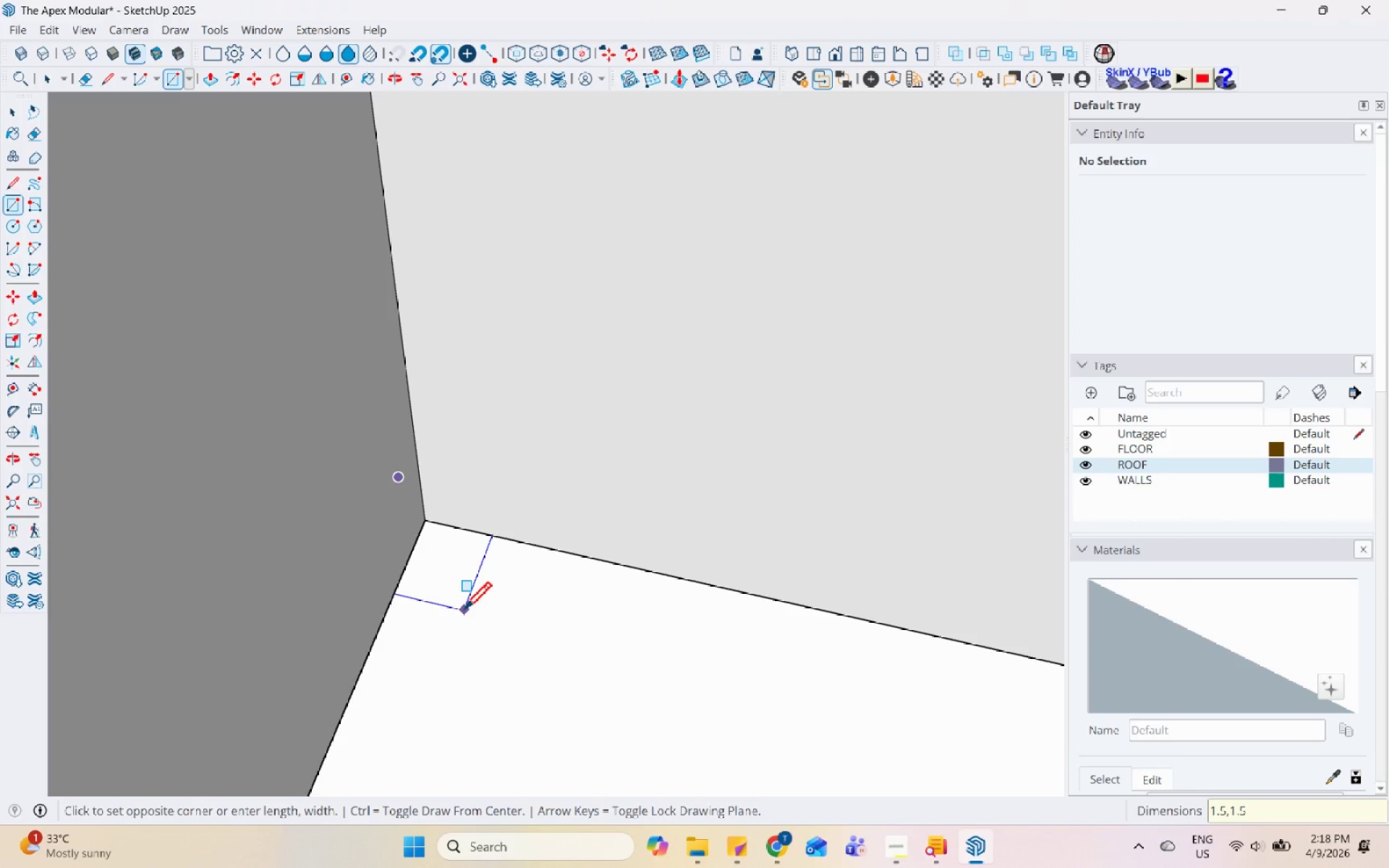 
key(Numpad5)
 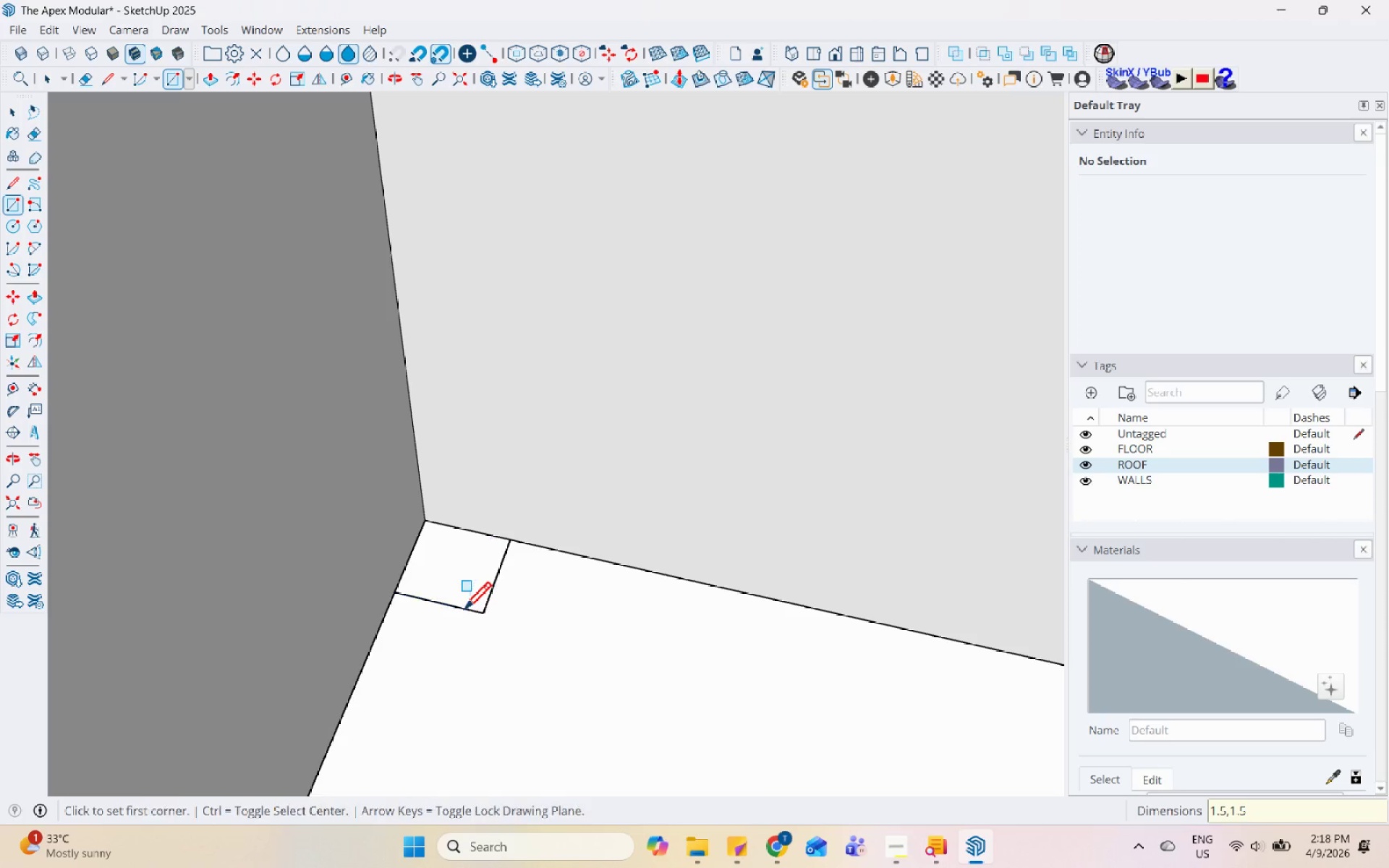 
key(Enter)
 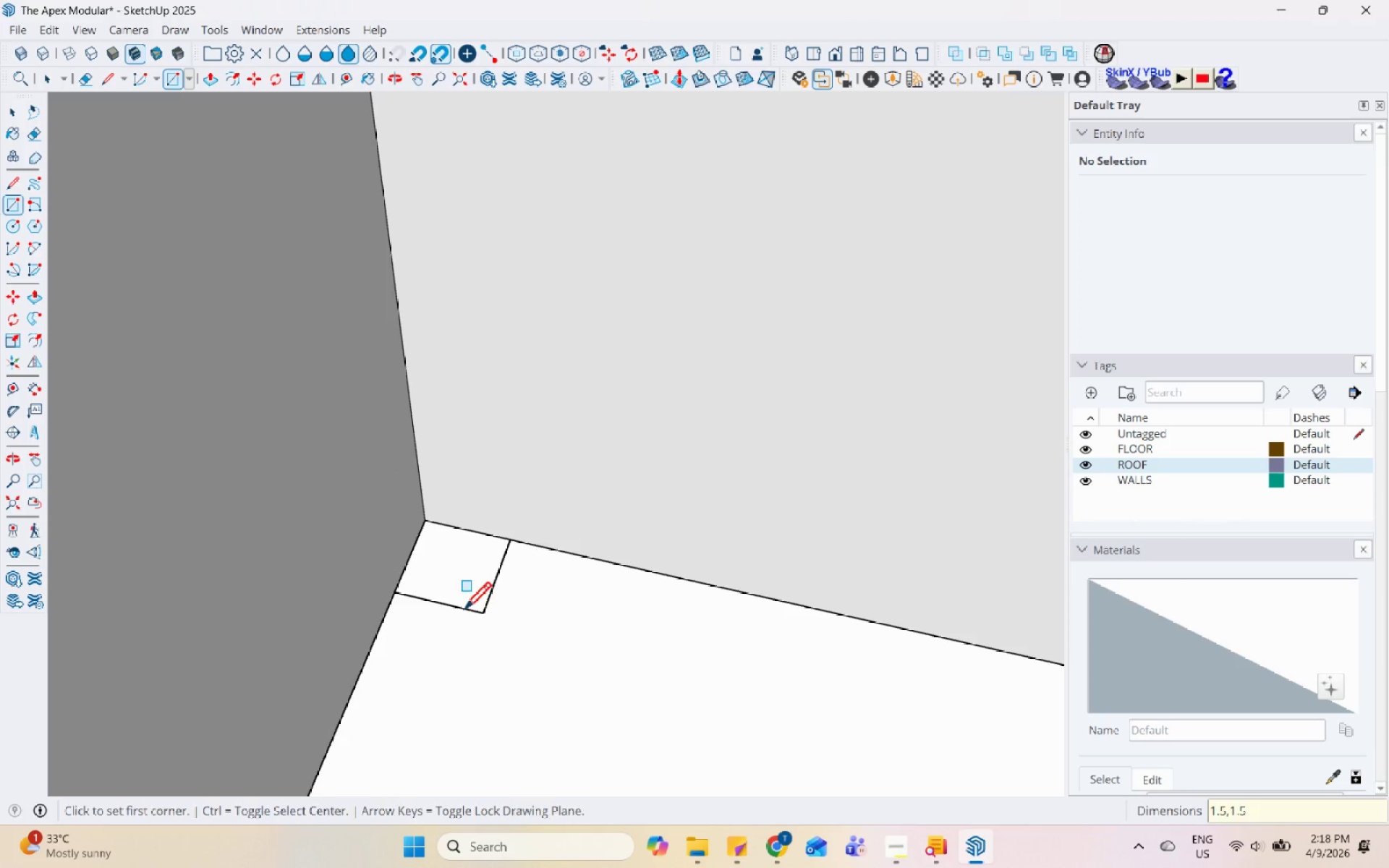 
key(Space)
 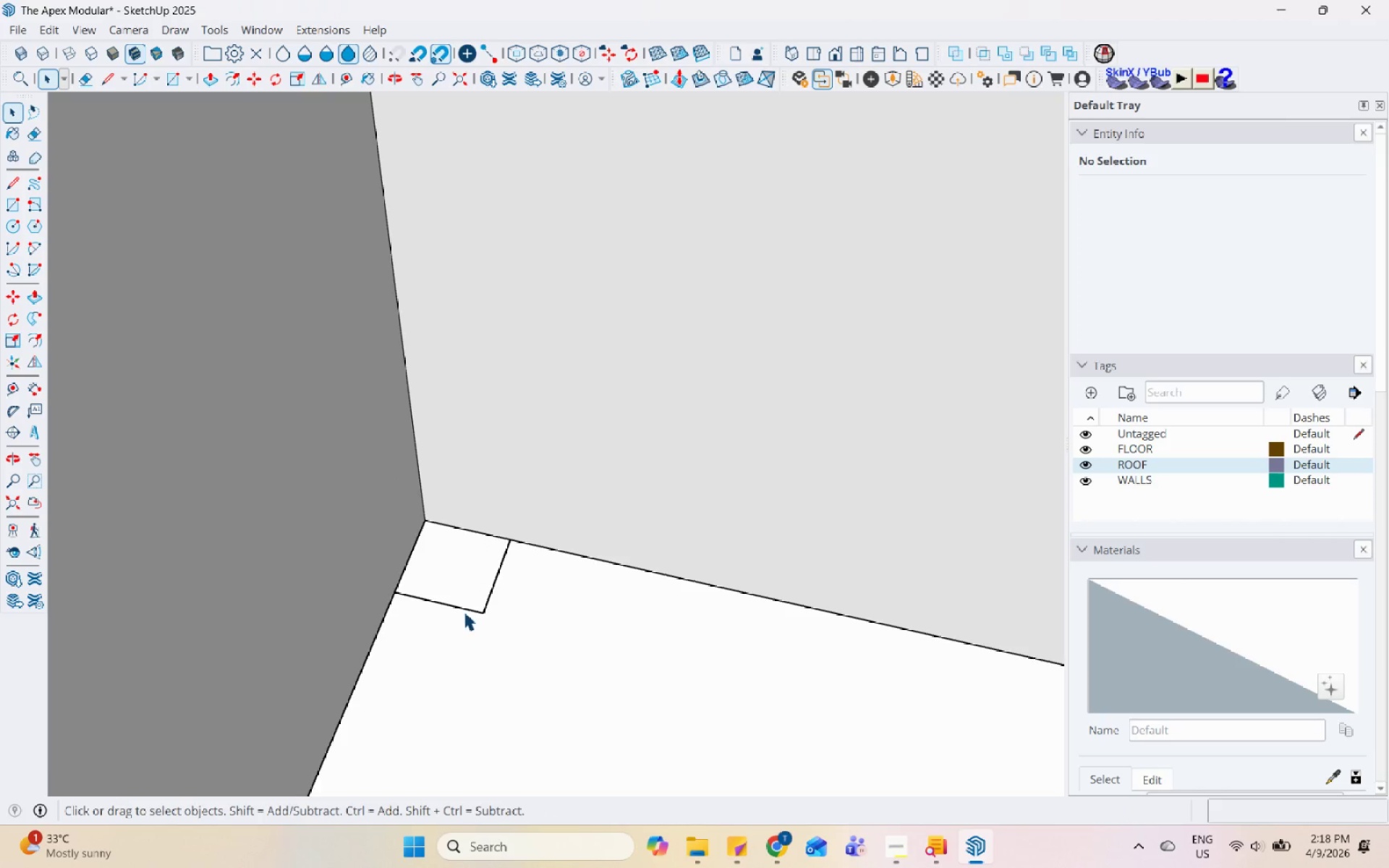 
left_click([480, 590])
 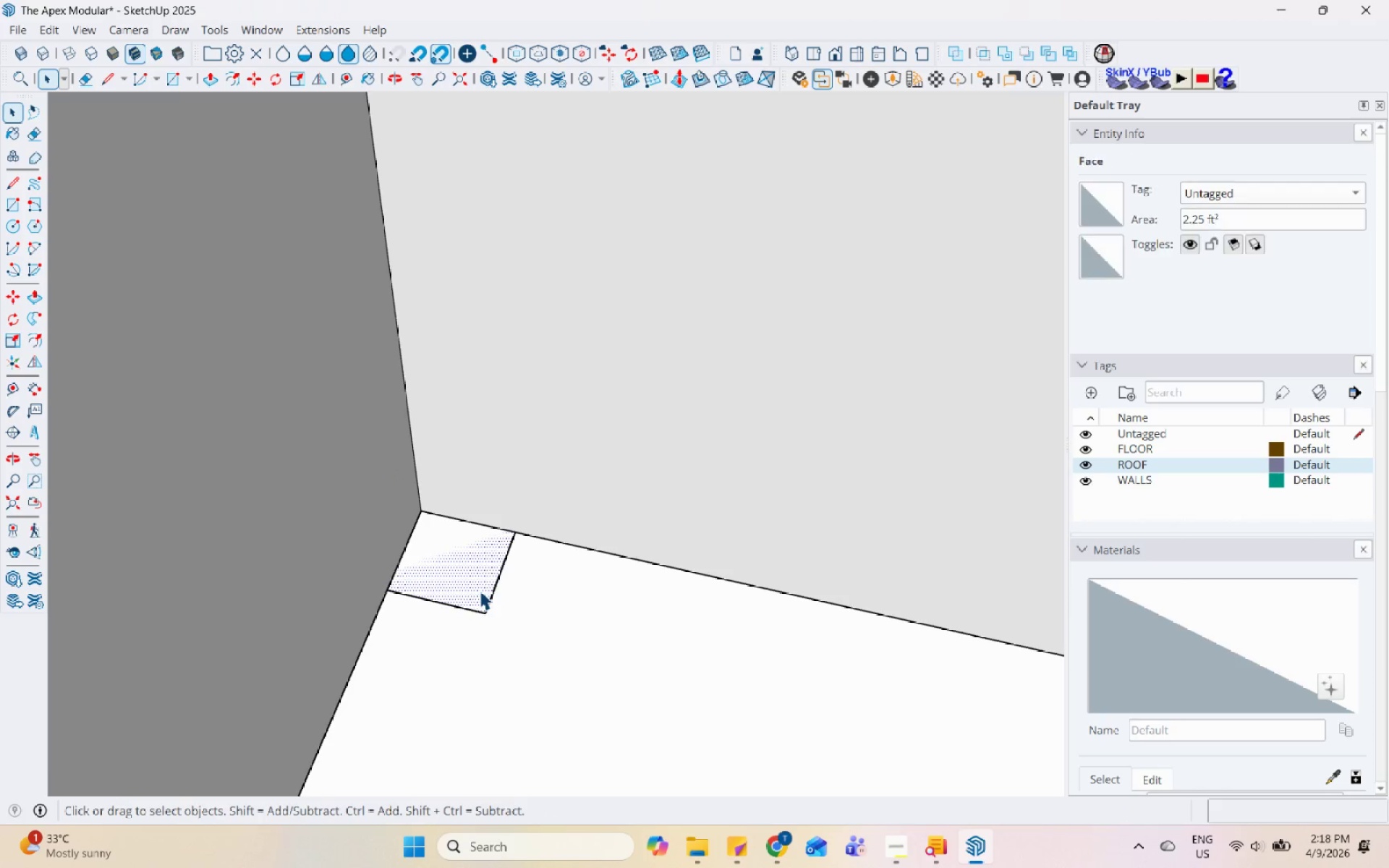 
scroll: coordinate [464, 611], scroll_direction: up, amount: 1.0
 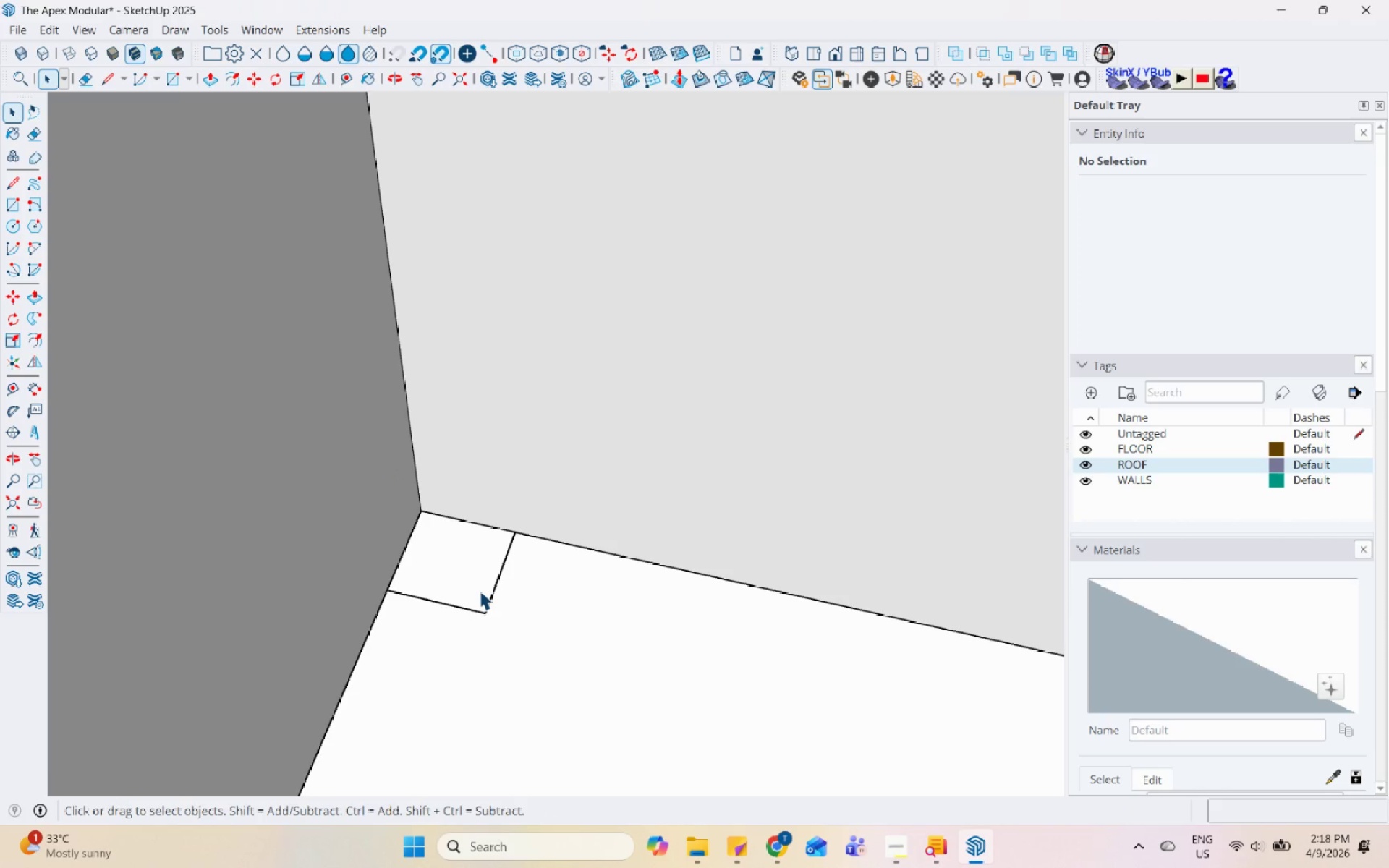 
key(P)
 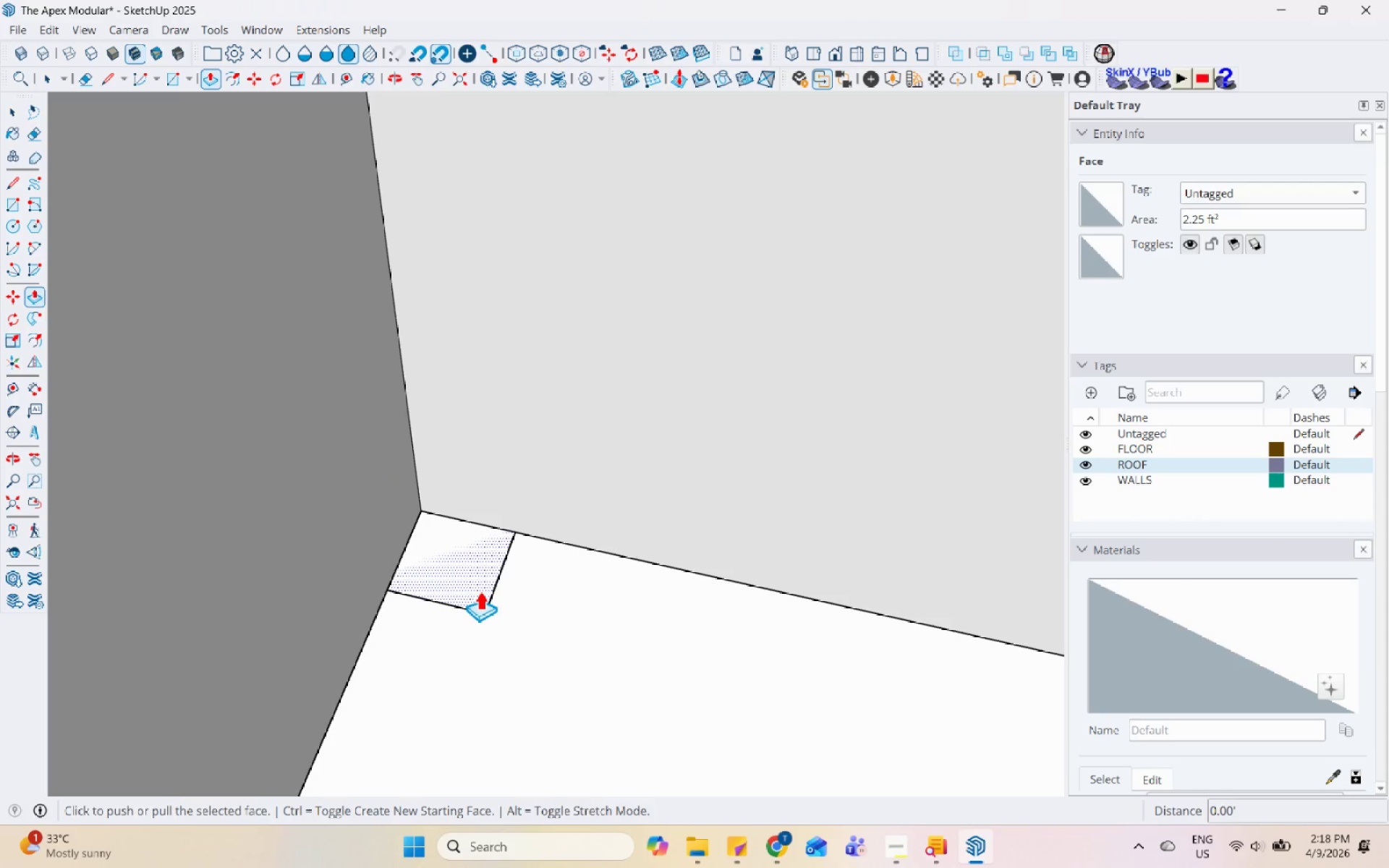 
left_click([480, 590])
 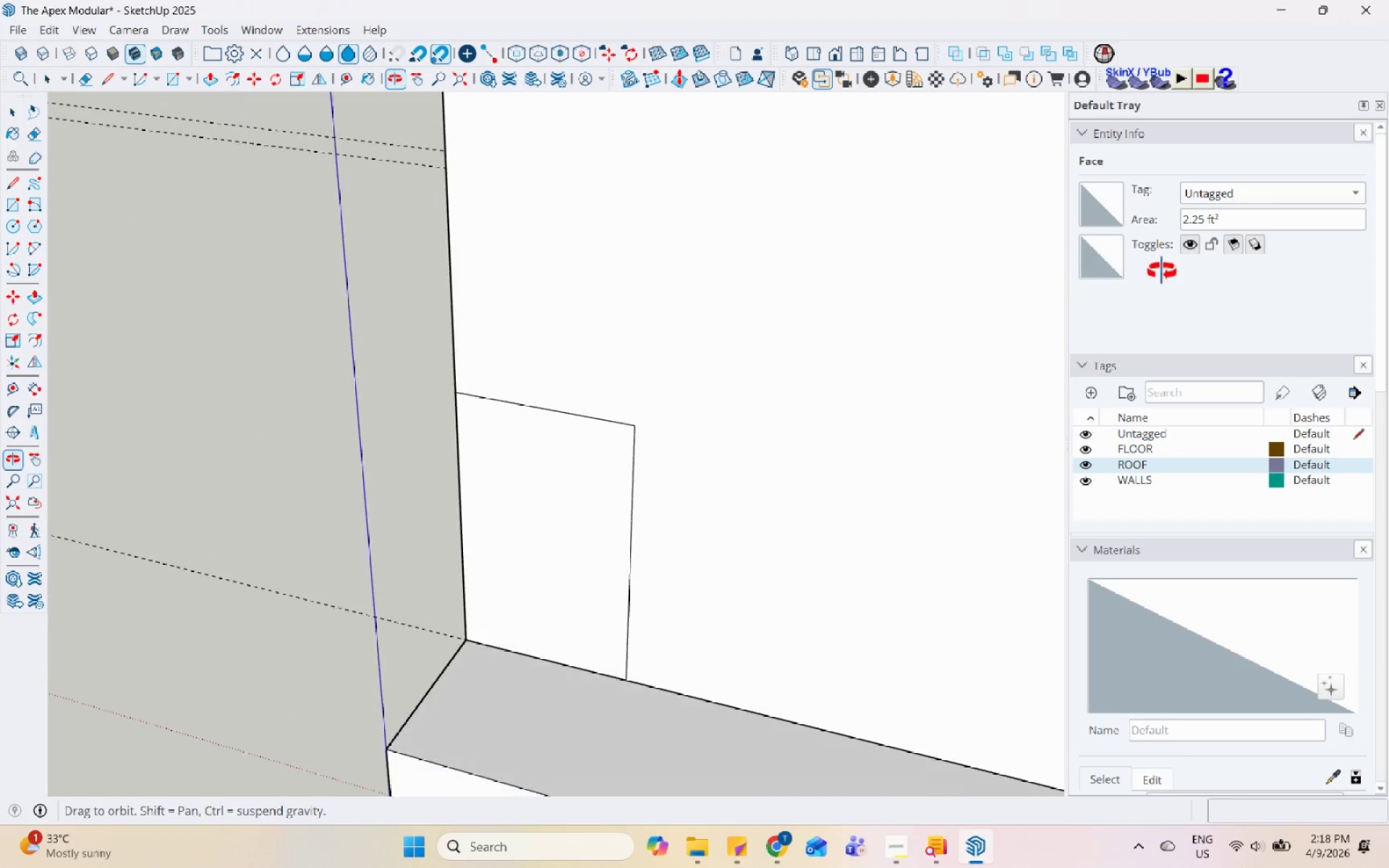 
scroll: coordinate [524, 325], scroll_direction: down, amount: 16.0
 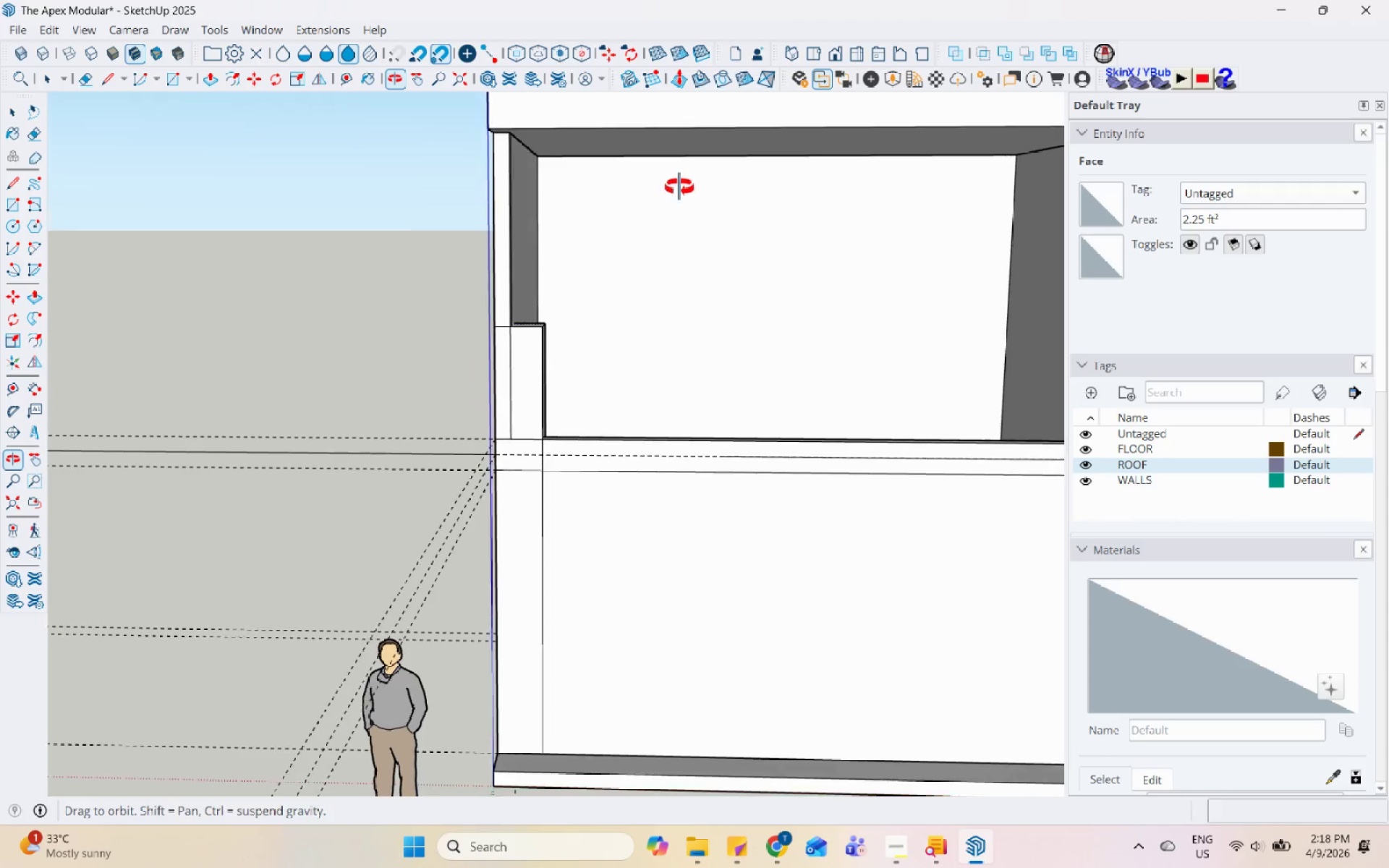 
scroll: coordinate [586, 206], scroll_direction: up, amount: 3.0
 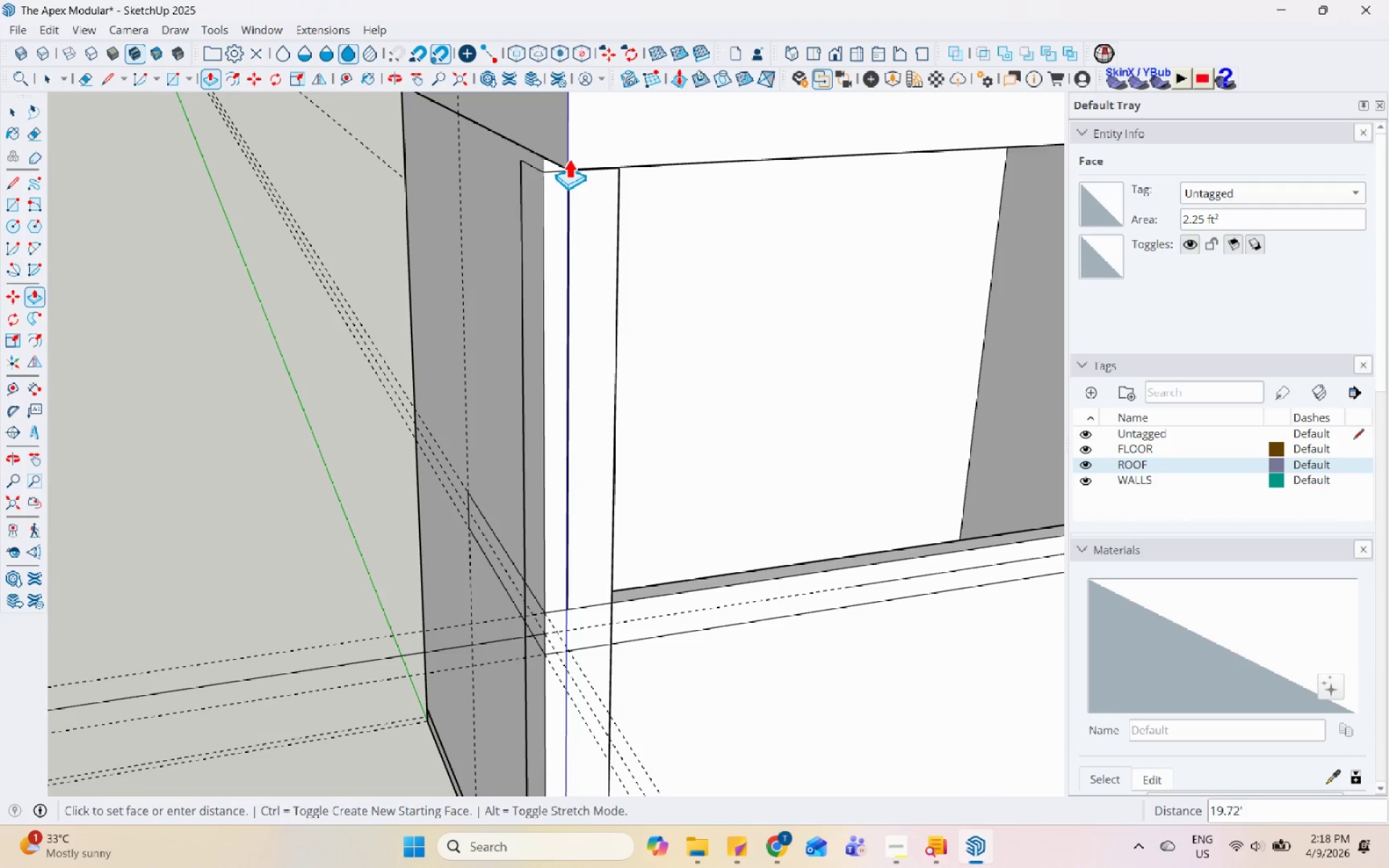 
left_click([705, 158])
 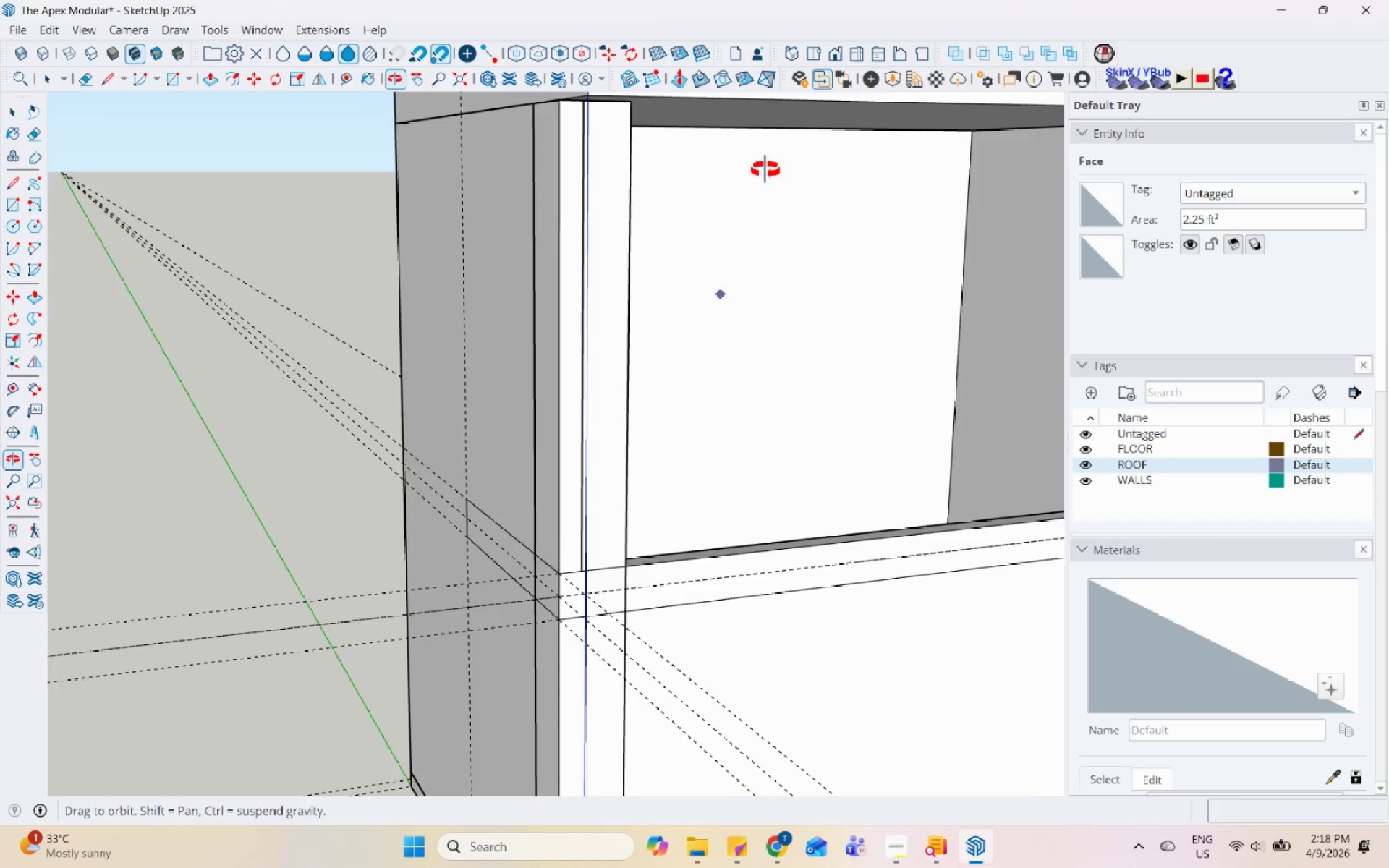 
key(Space)
 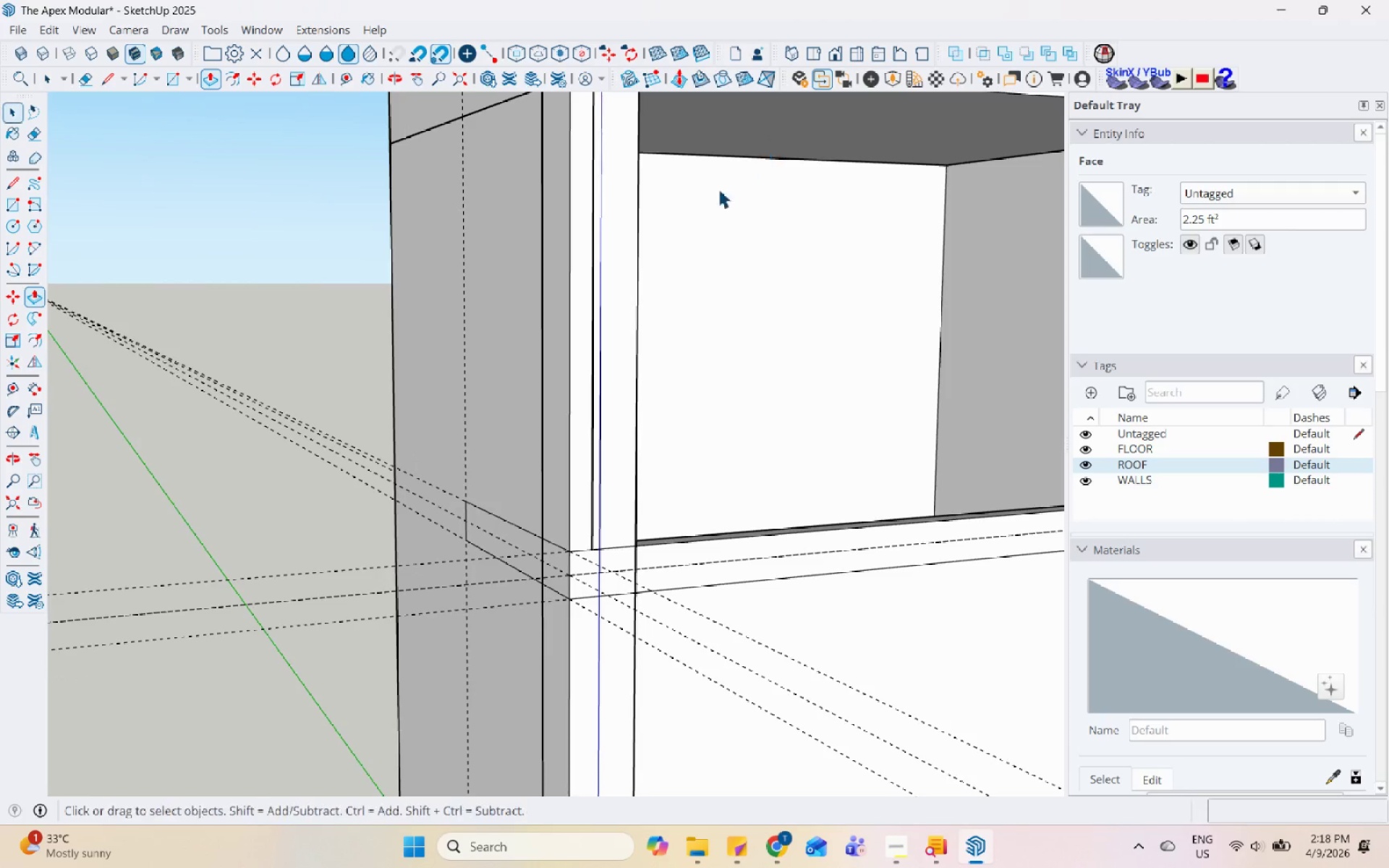 
scroll: coordinate [663, 285], scroll_direction: down, amount: 4.0
 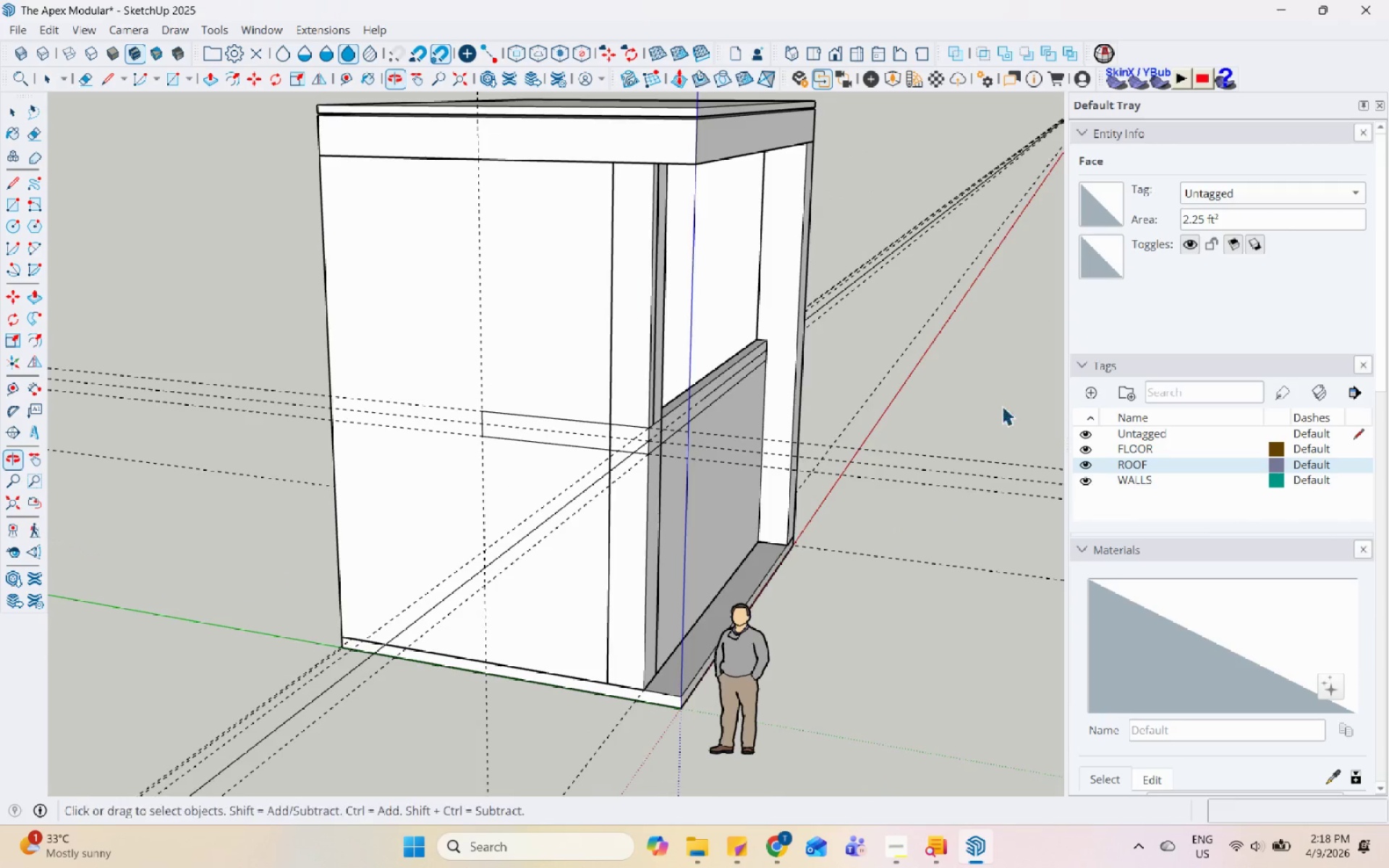 
left_click([473, 365])
 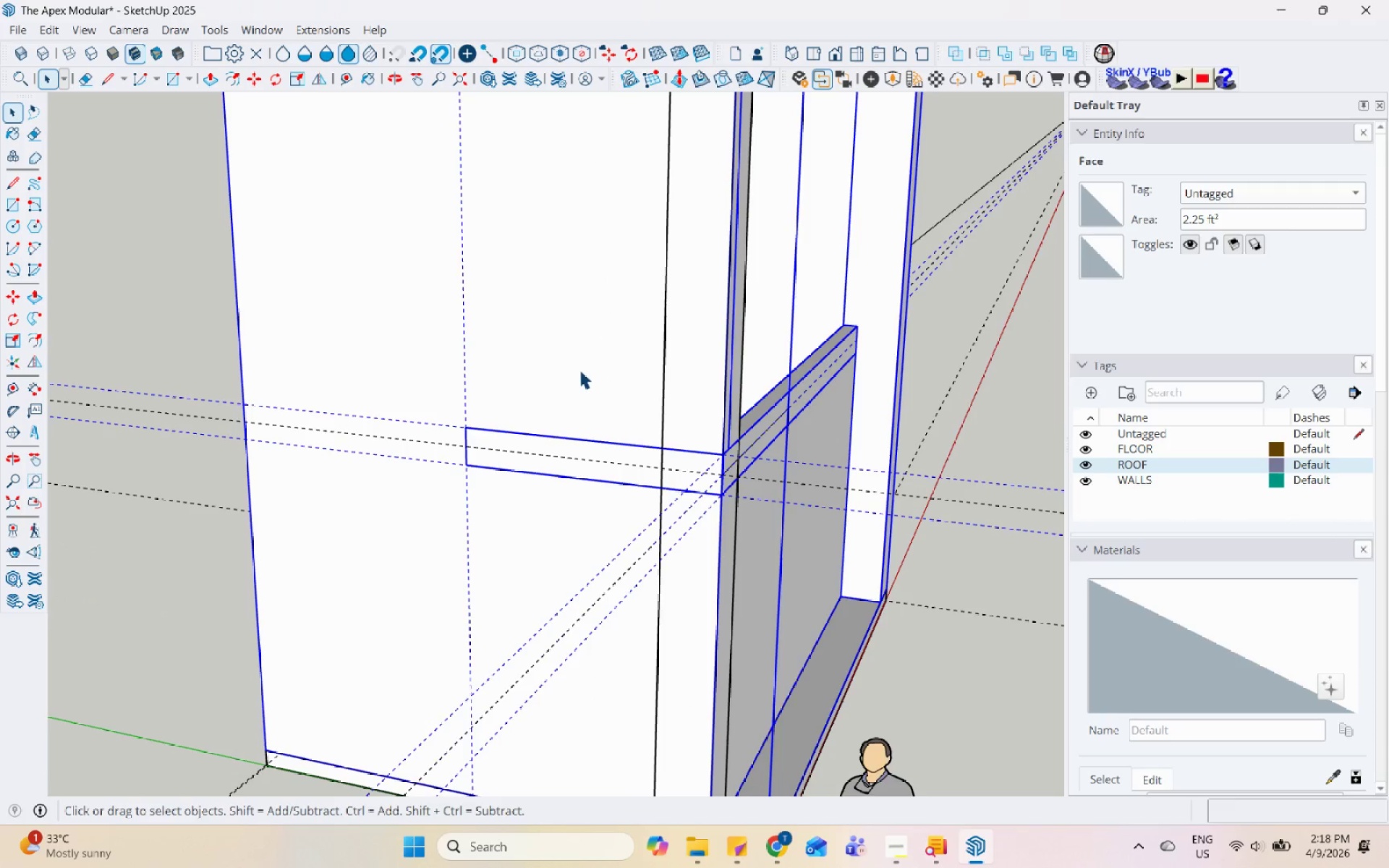 
scroll: coordinate [473, 369], scroll_direction: up, amount: 4.0
 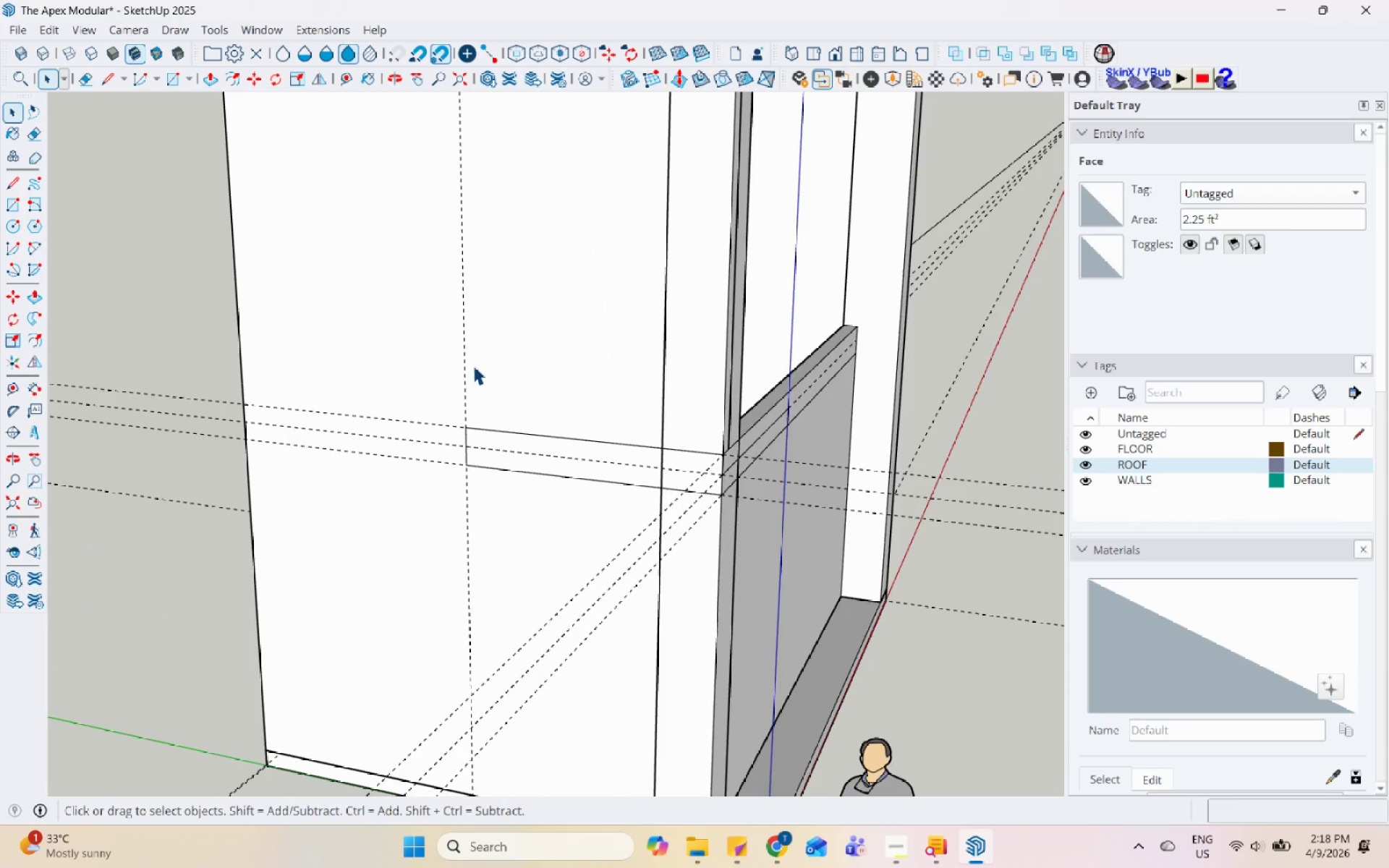 
double_click([579, 370])
 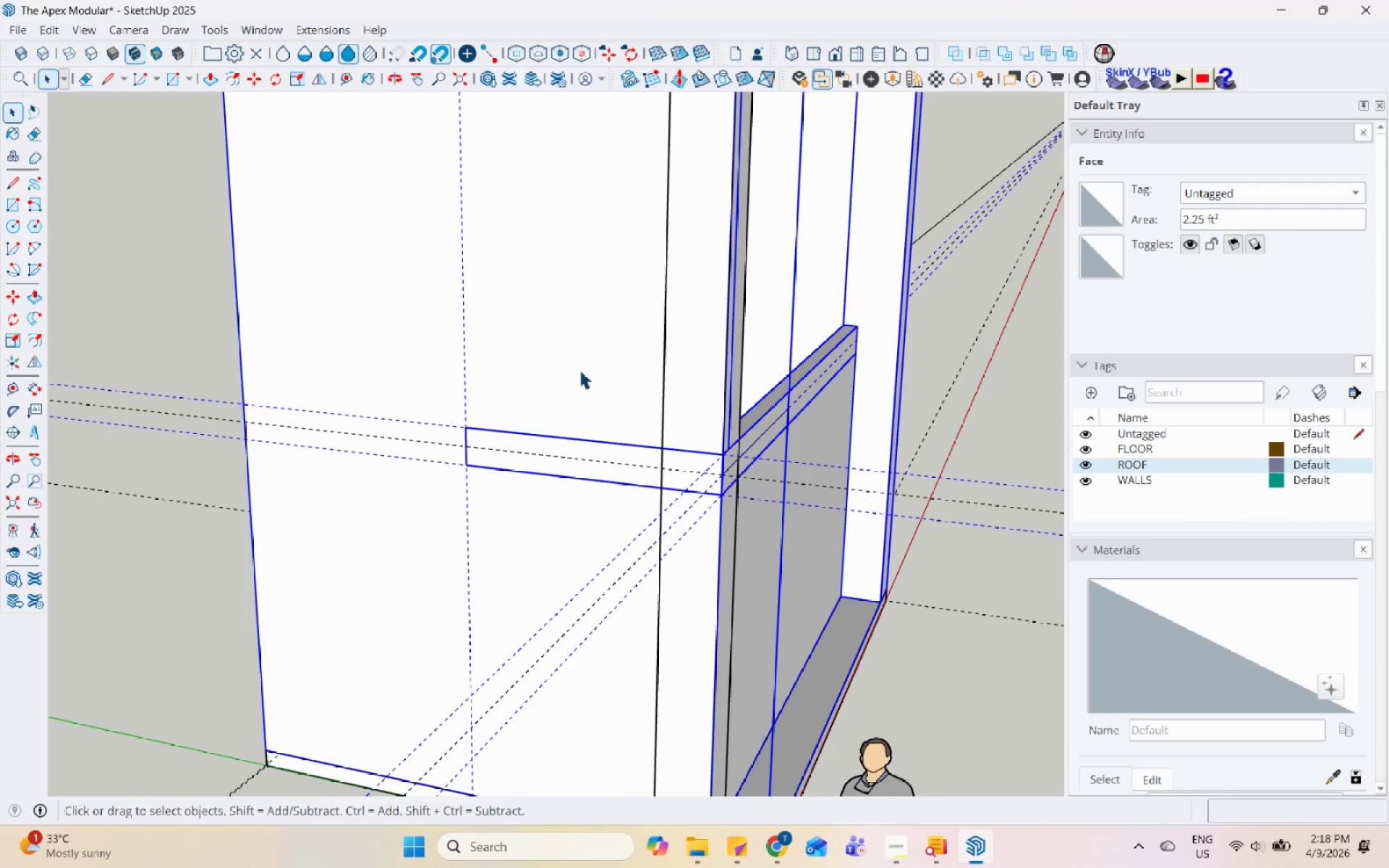 
triple_click([579, 370])
 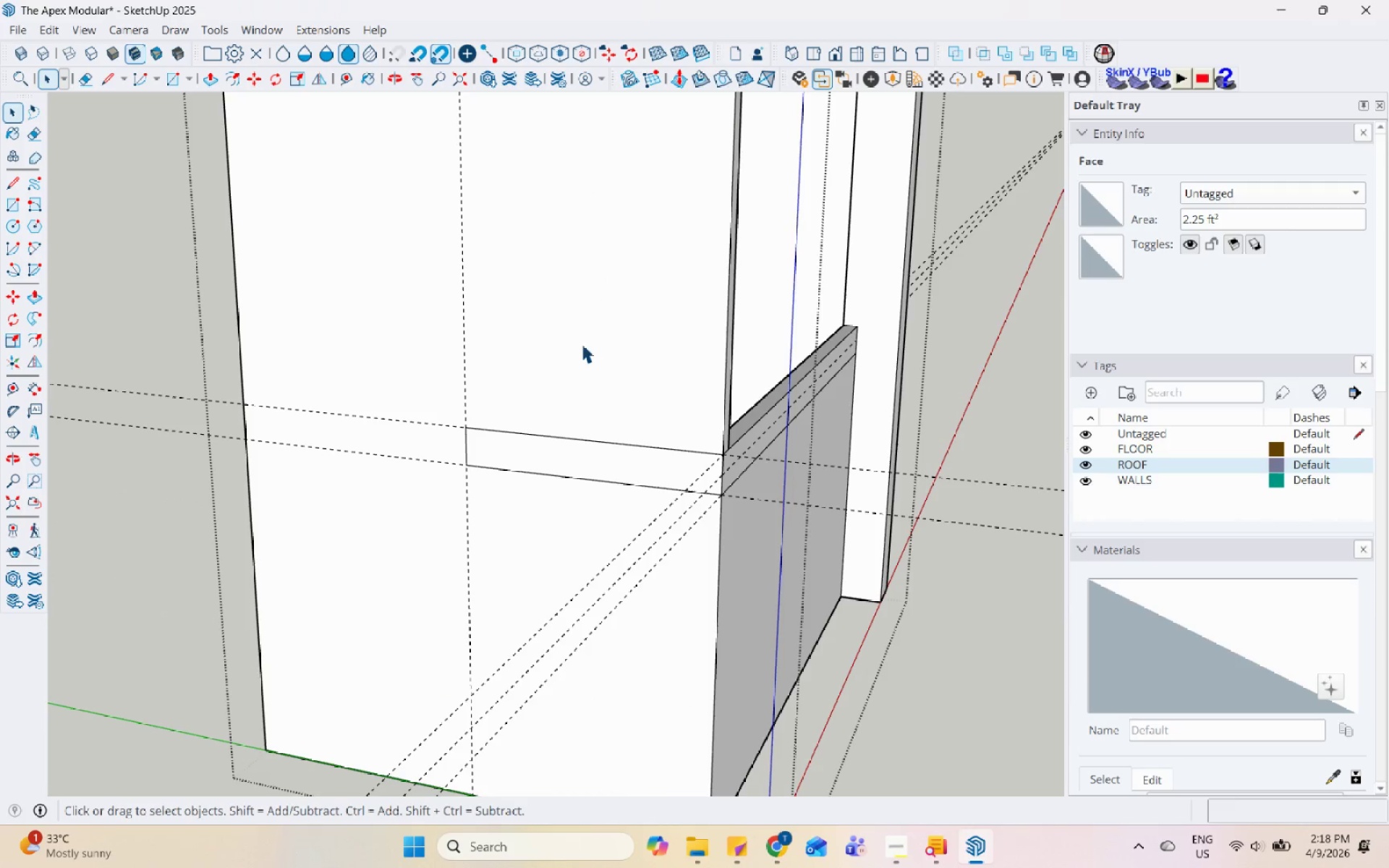 
triple_click([585, 316])
 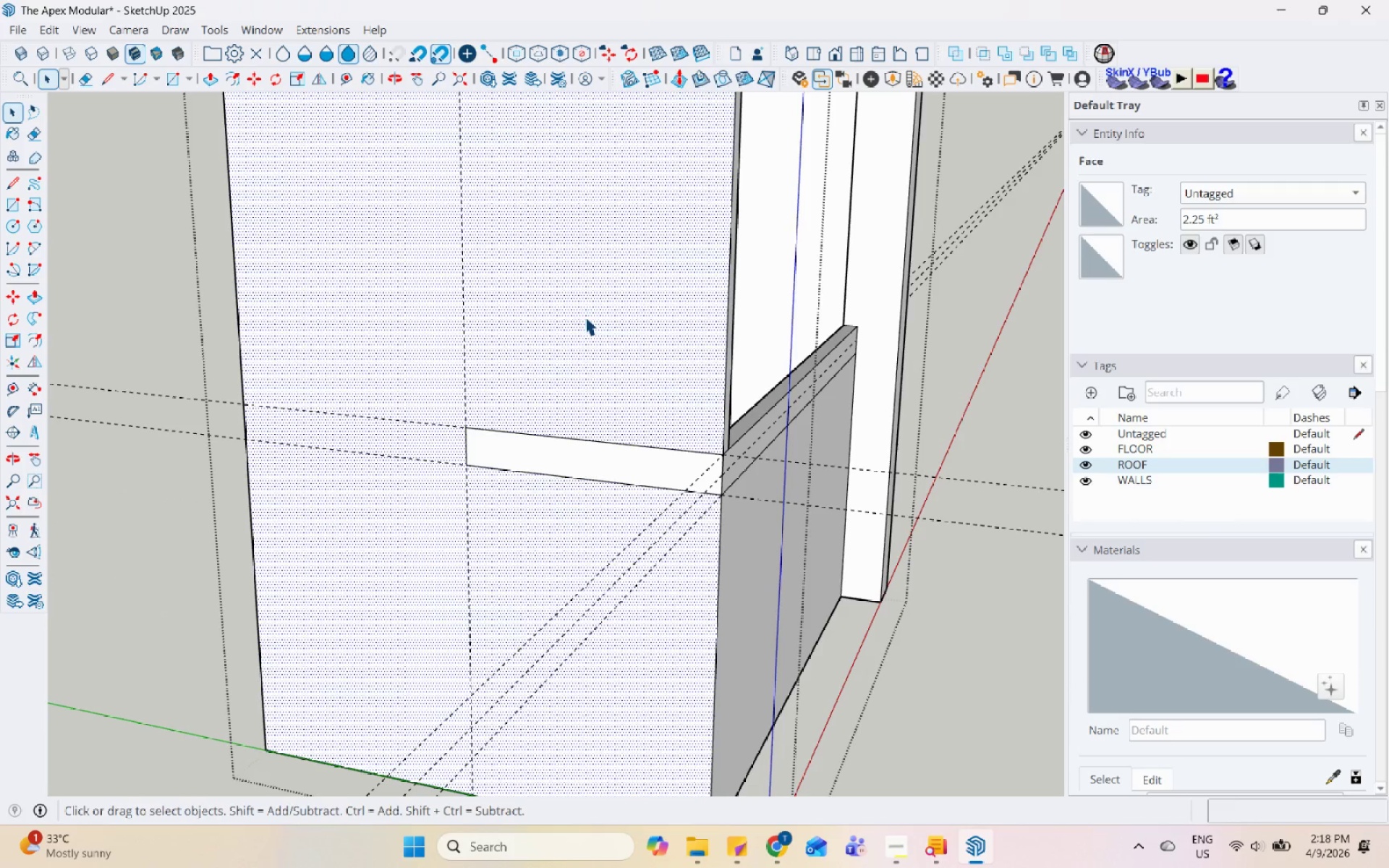 
key(L)
 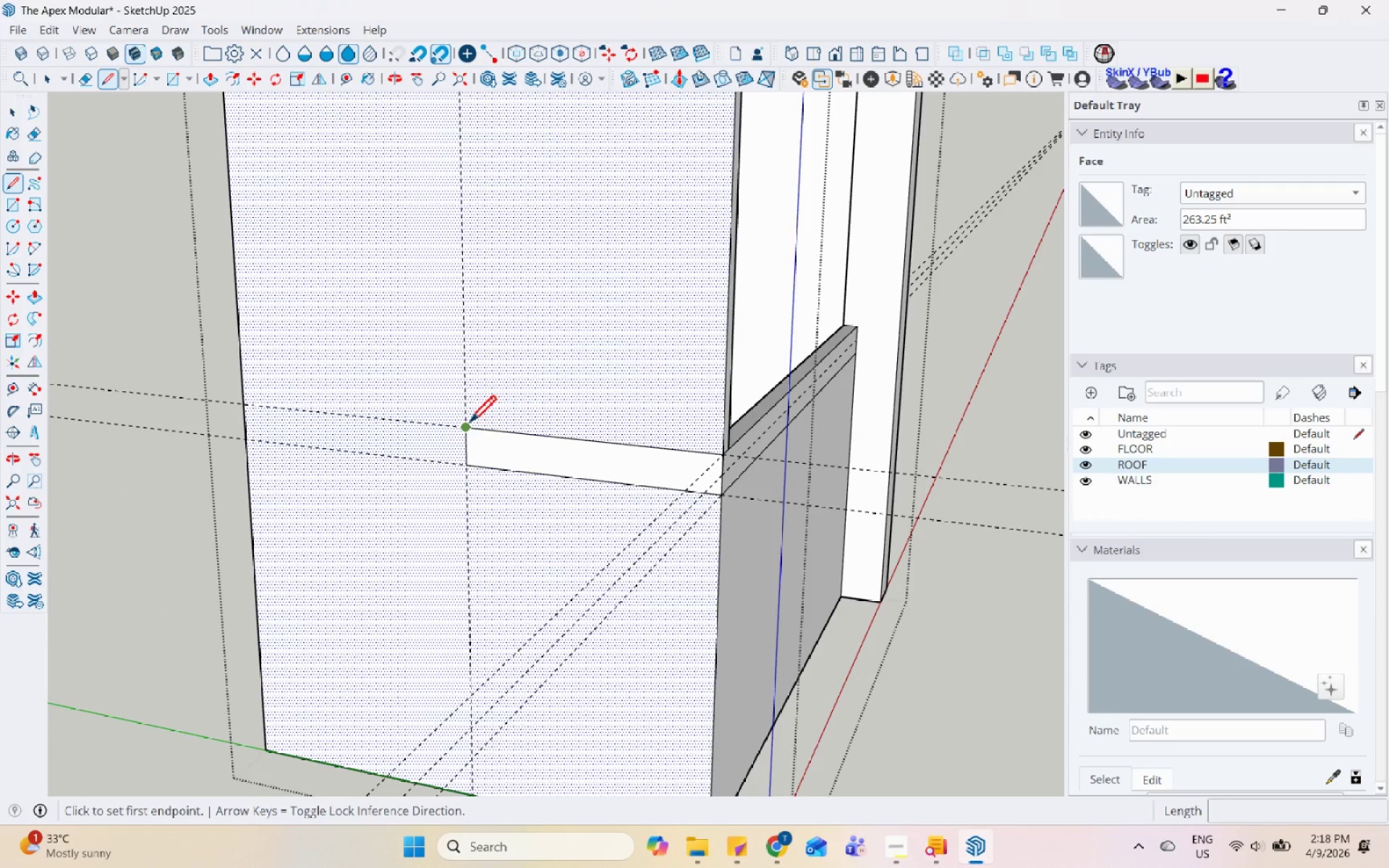 
scroll: coordinate [499, 597], scroll_direction: down, amount: 5.0
 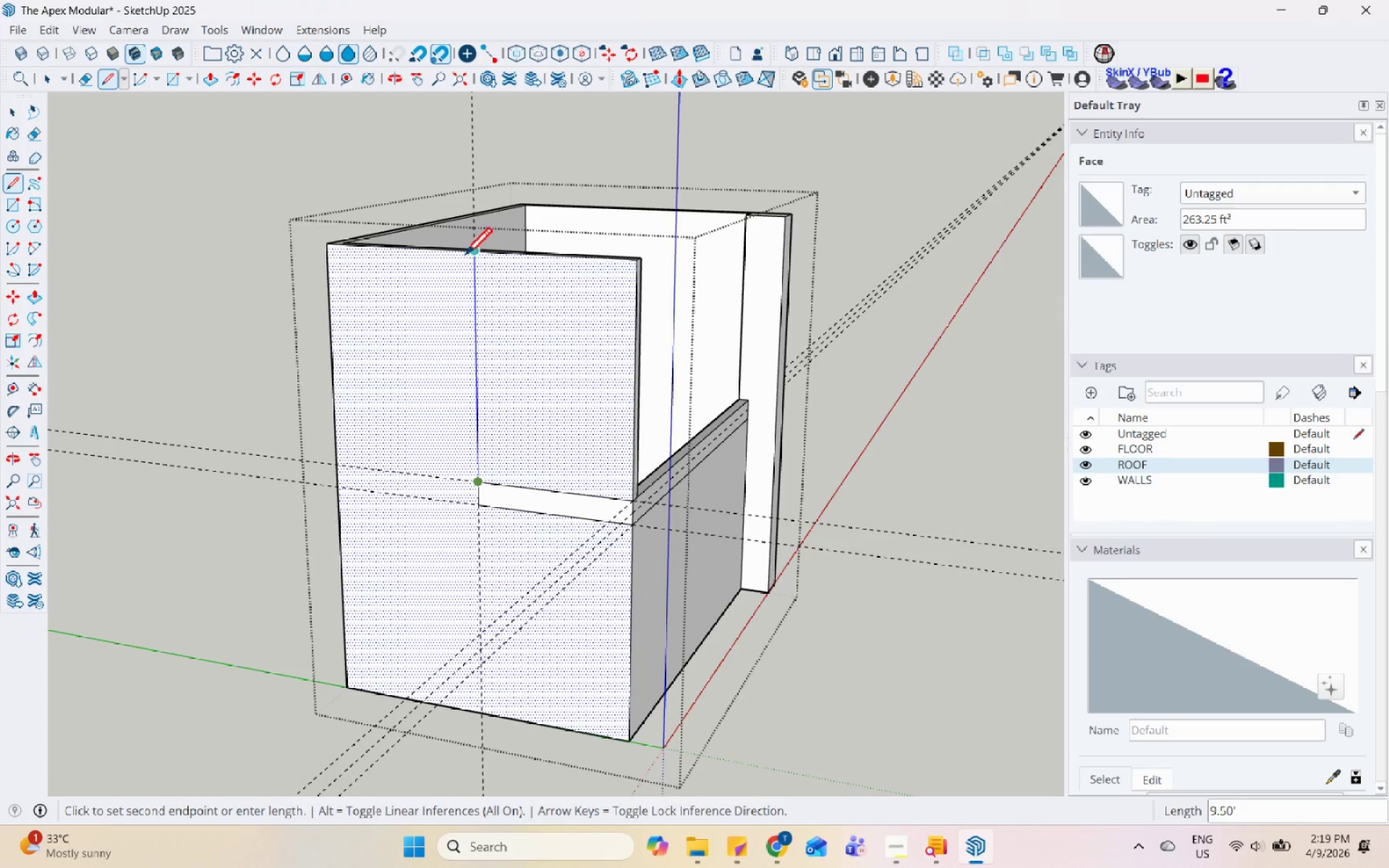 
left_click([464, 255])
 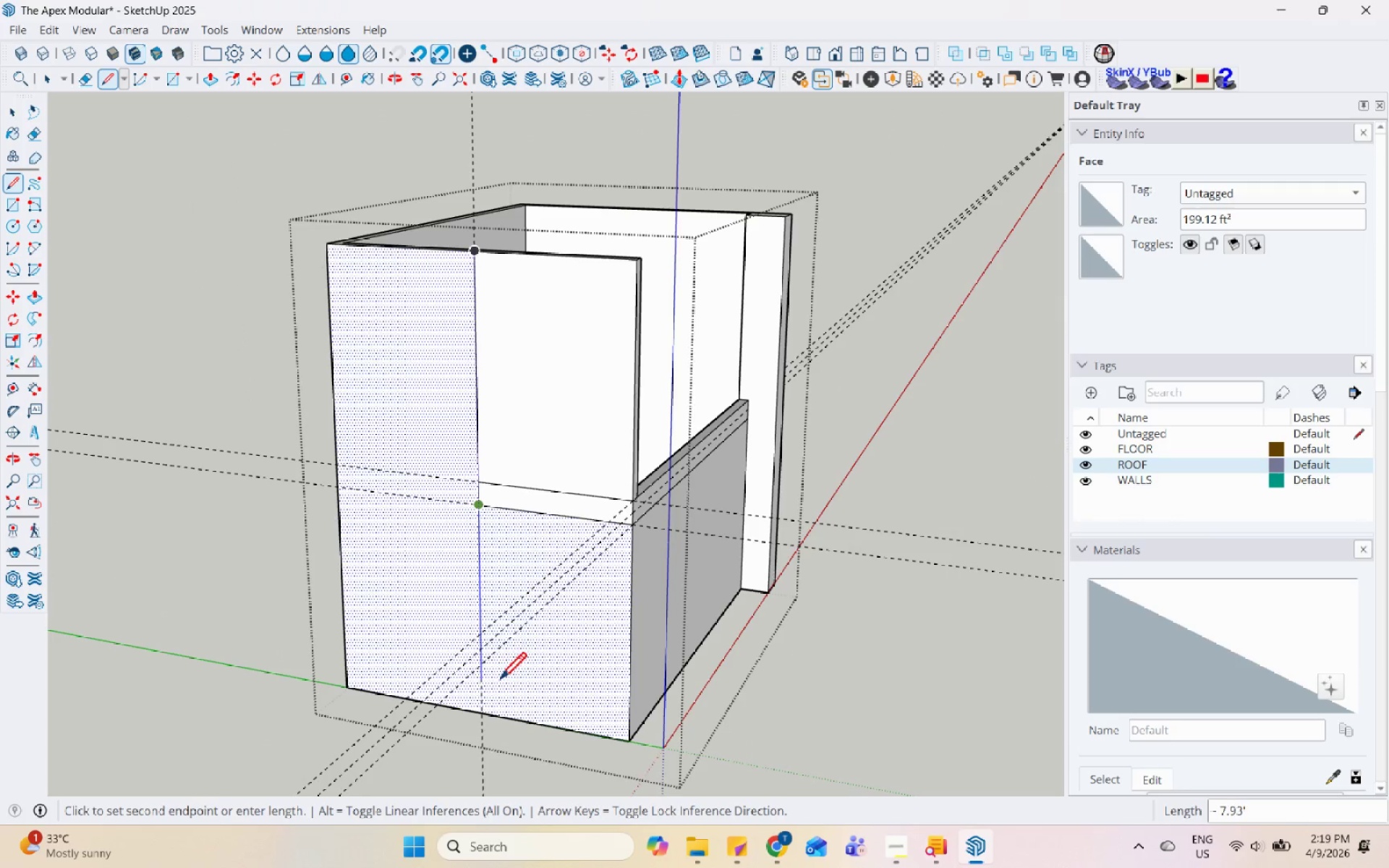 
left_click([483, 718])
 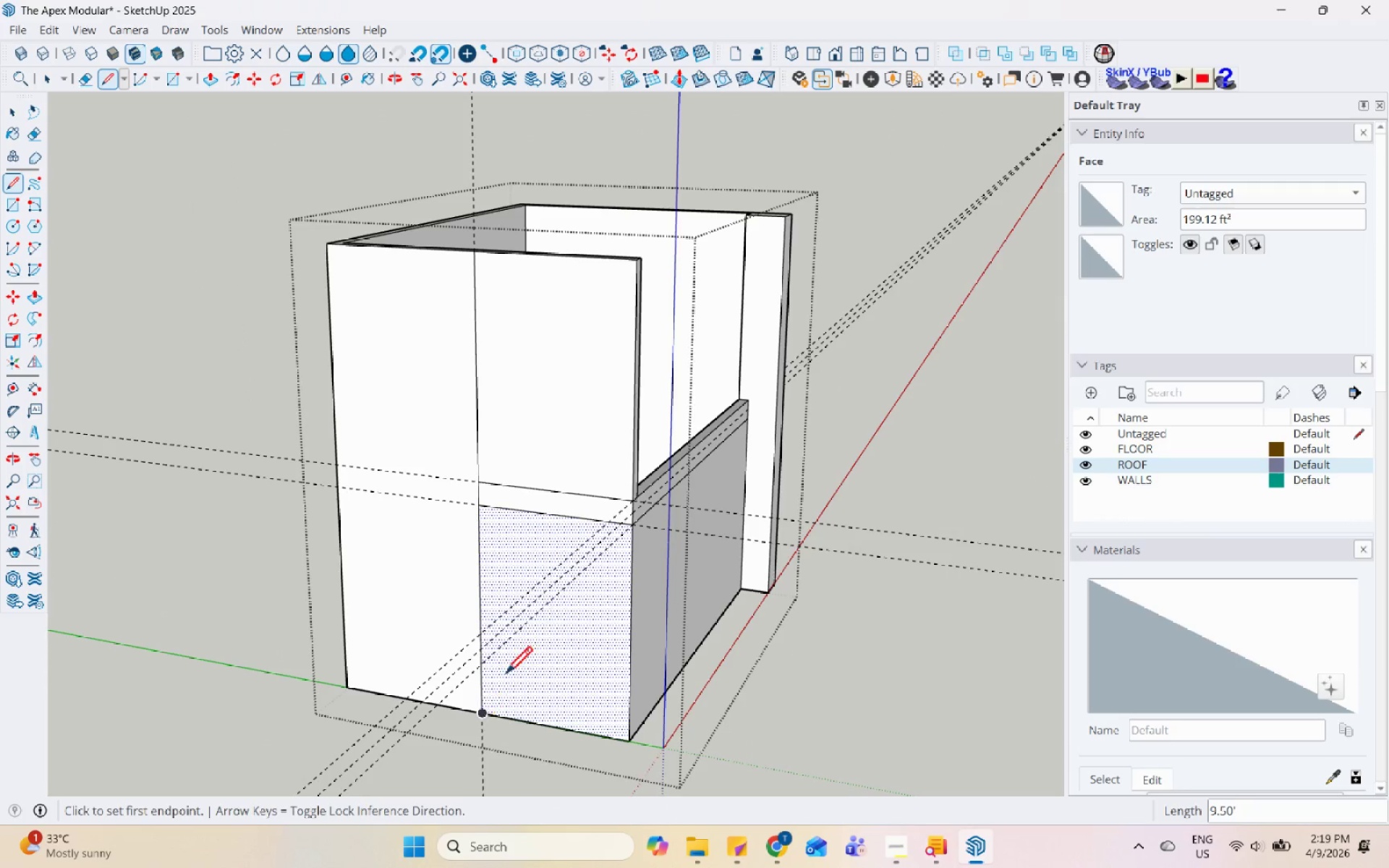 
key(Space)
 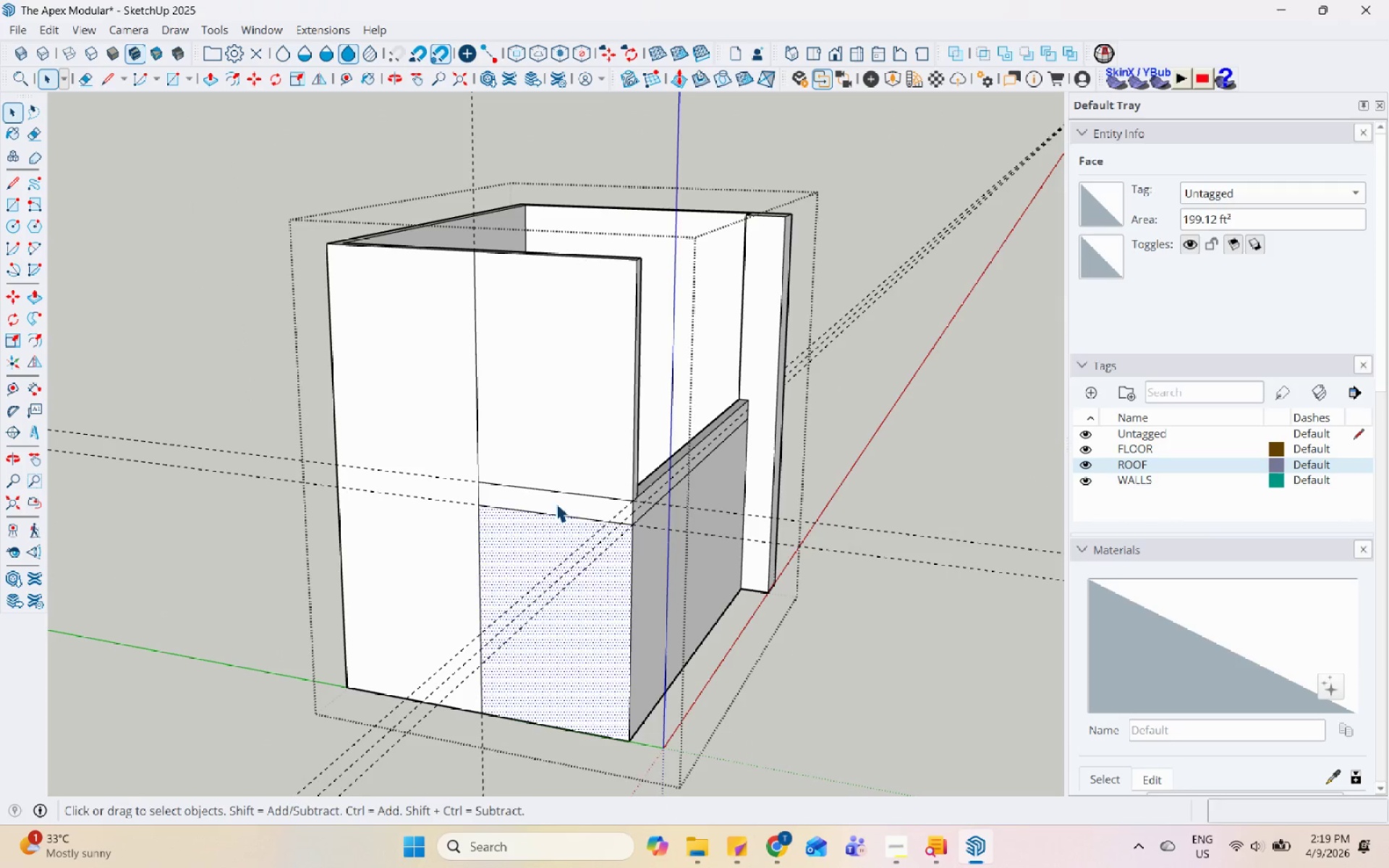 
left_click([582, 347])
 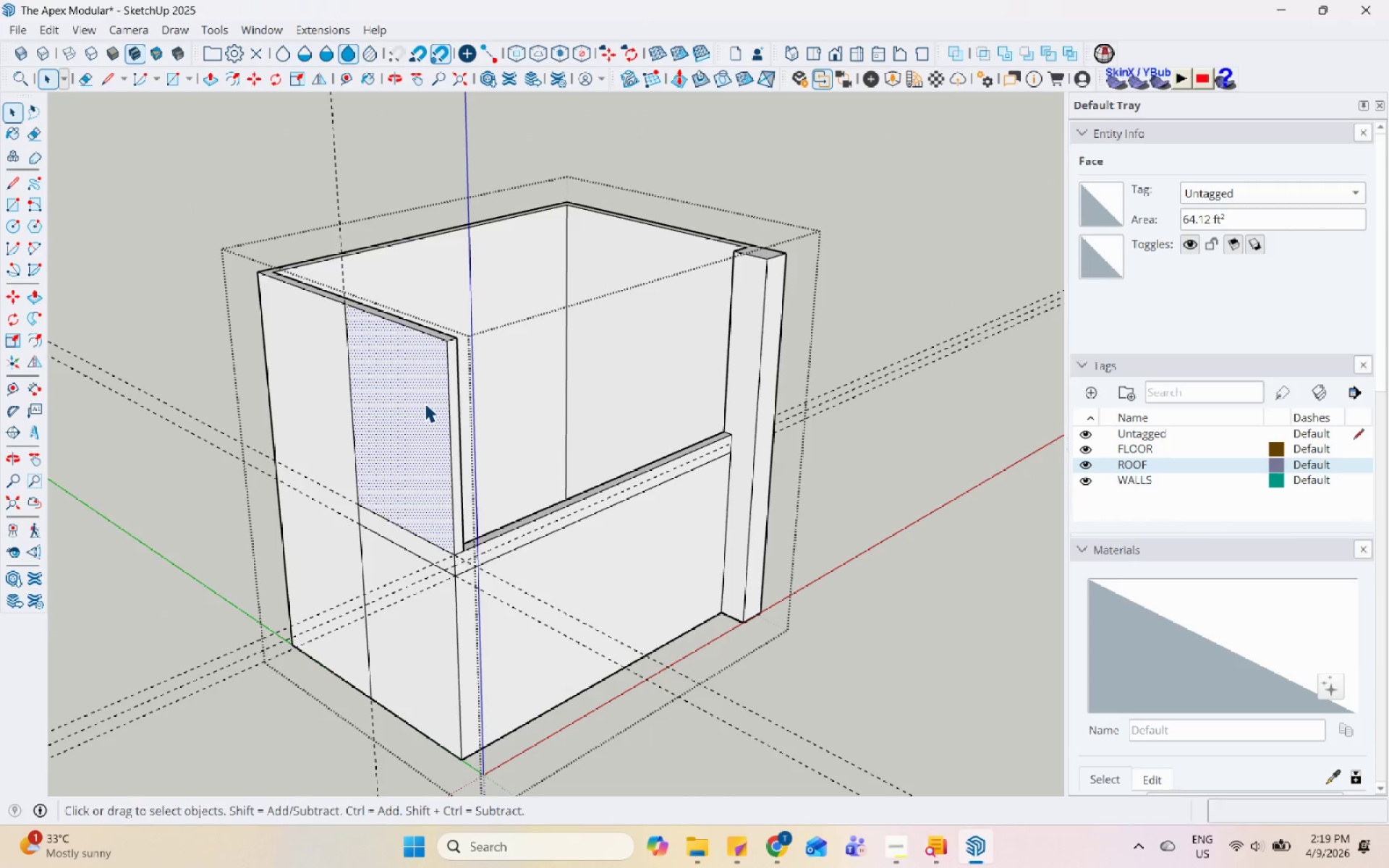 
key(P)
 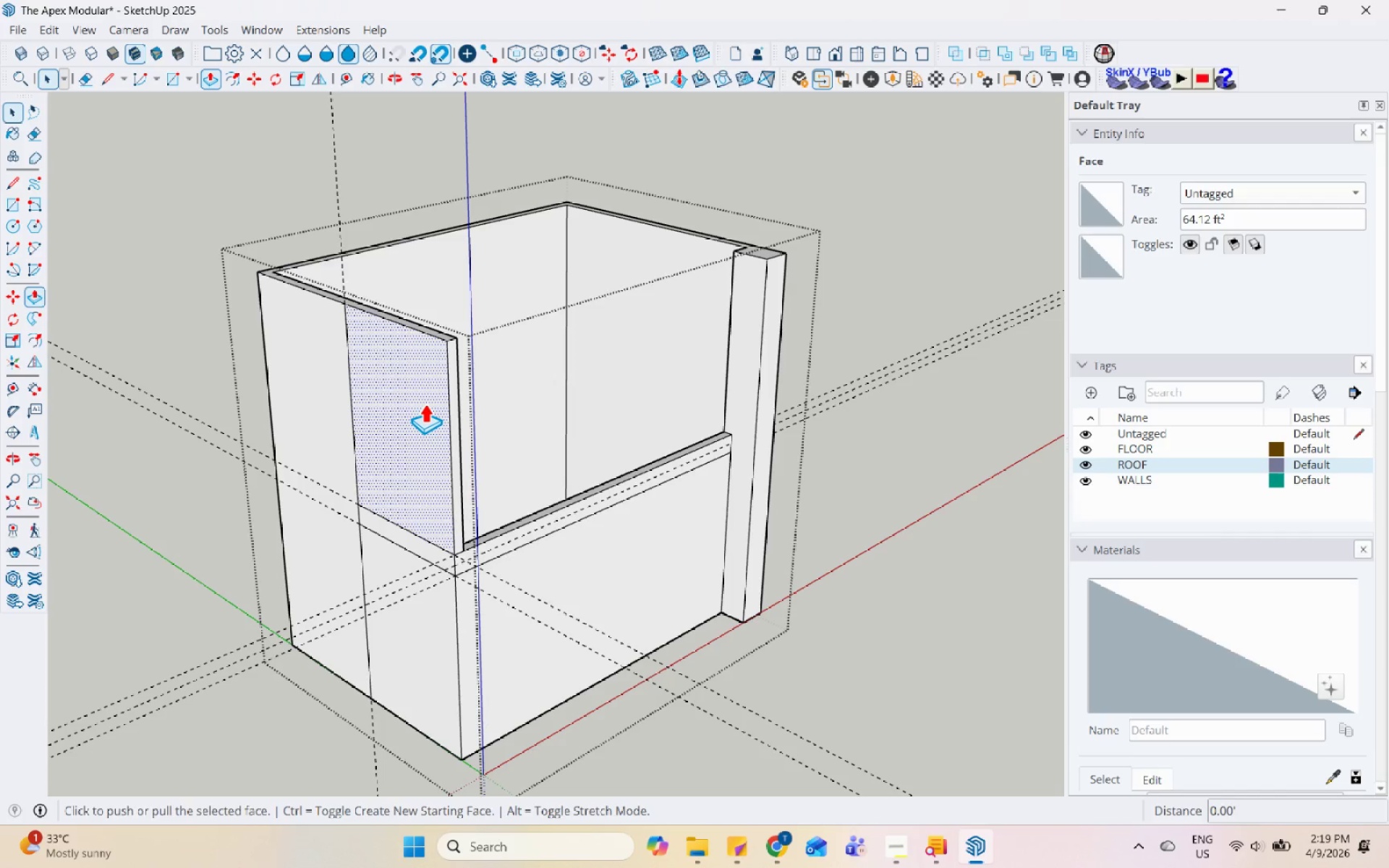 
left_click([425, 403])
 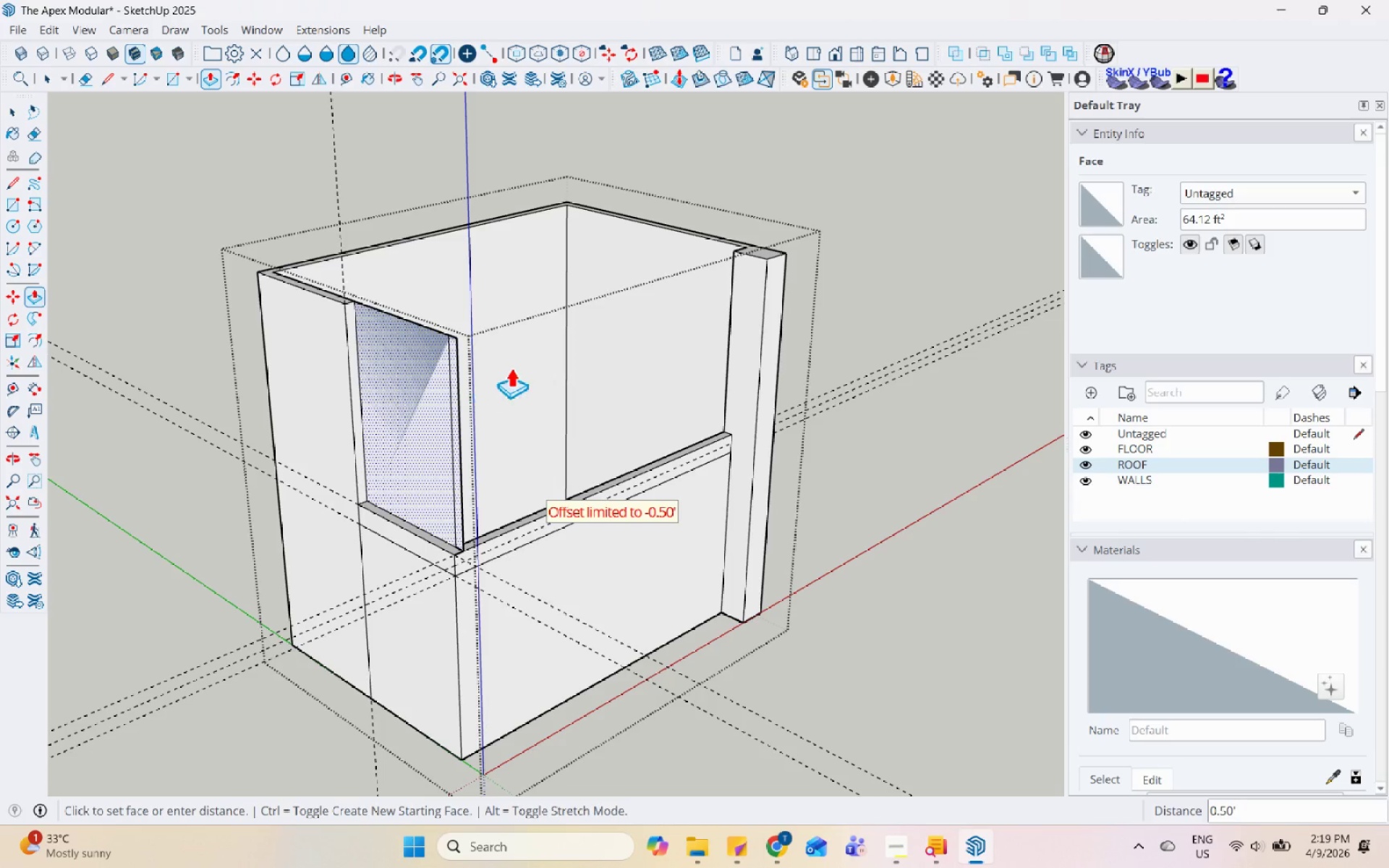 
left_click([511, 367])
 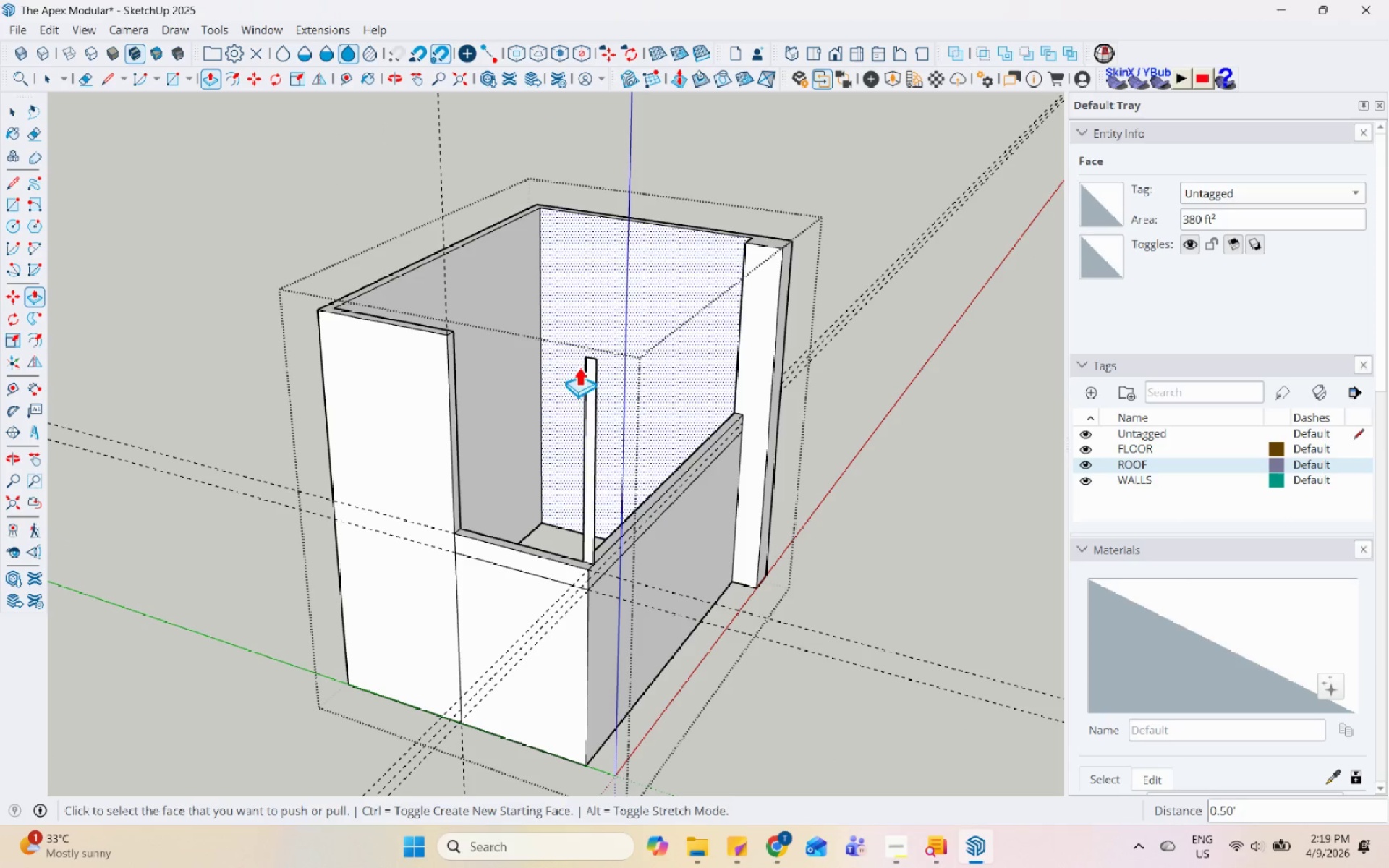 
left_click([530, 665])
 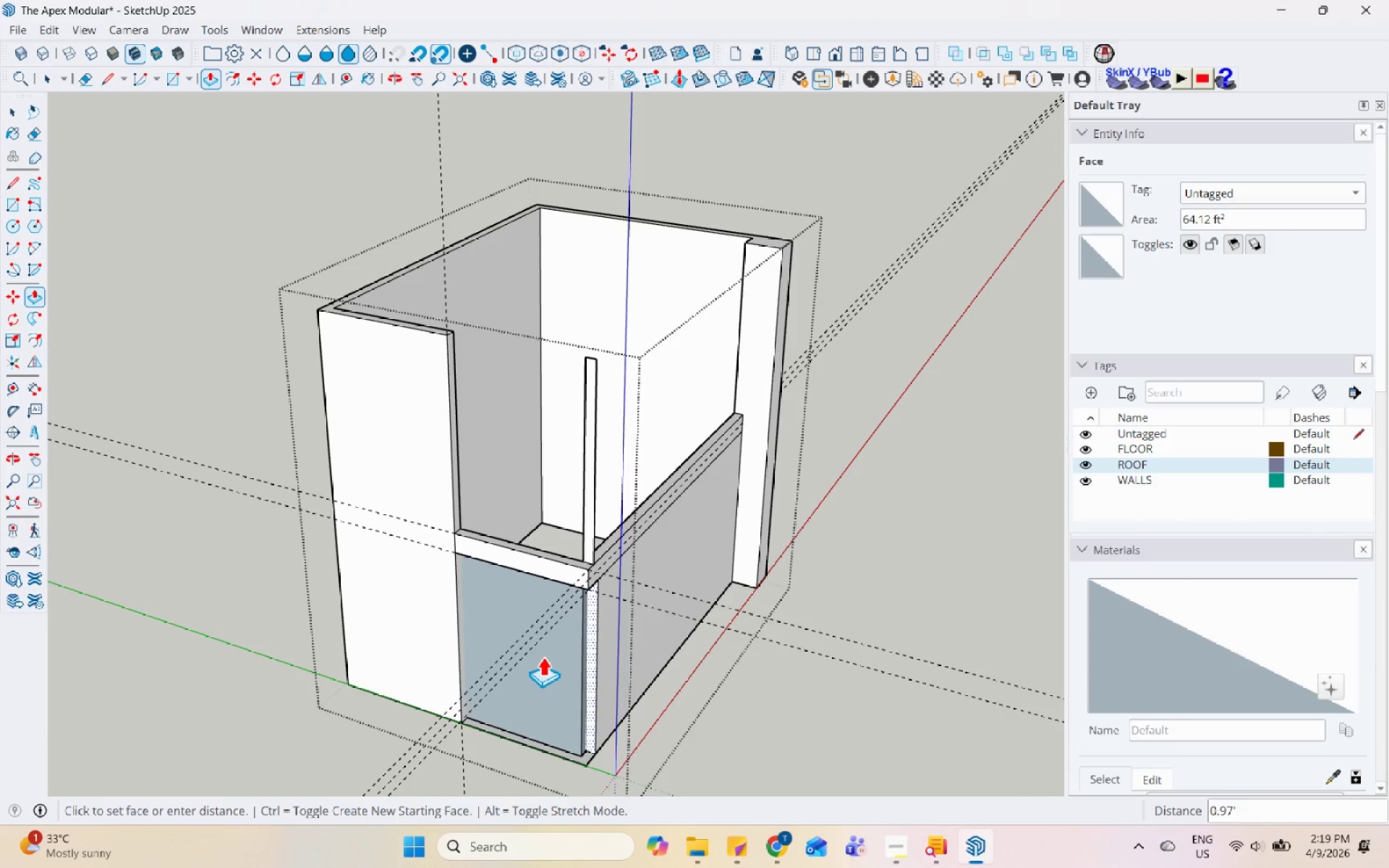 
key(Space)
 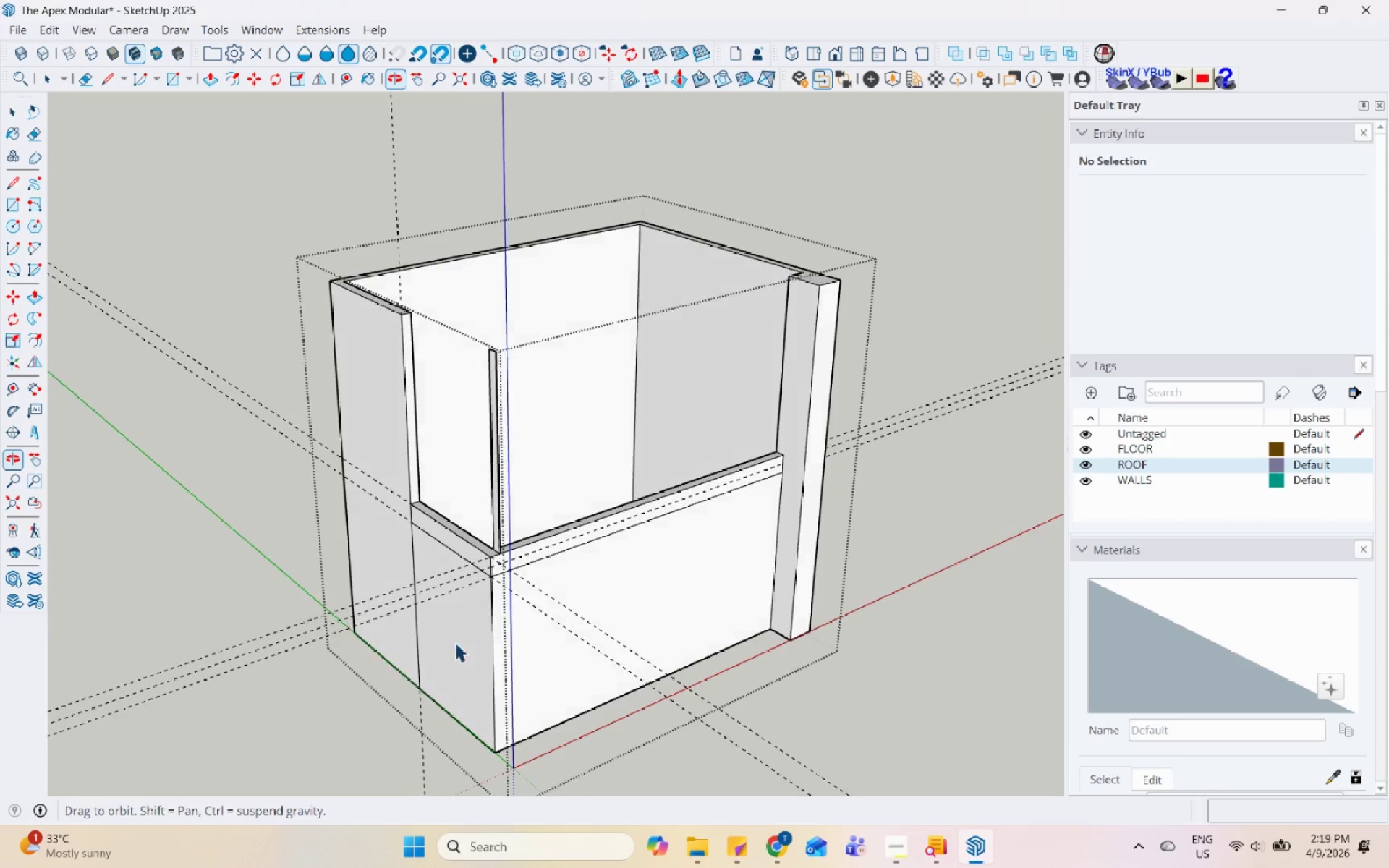 
left_click_drag(start_coordinate=[522, 446], to_coordinate=[497, 374])
 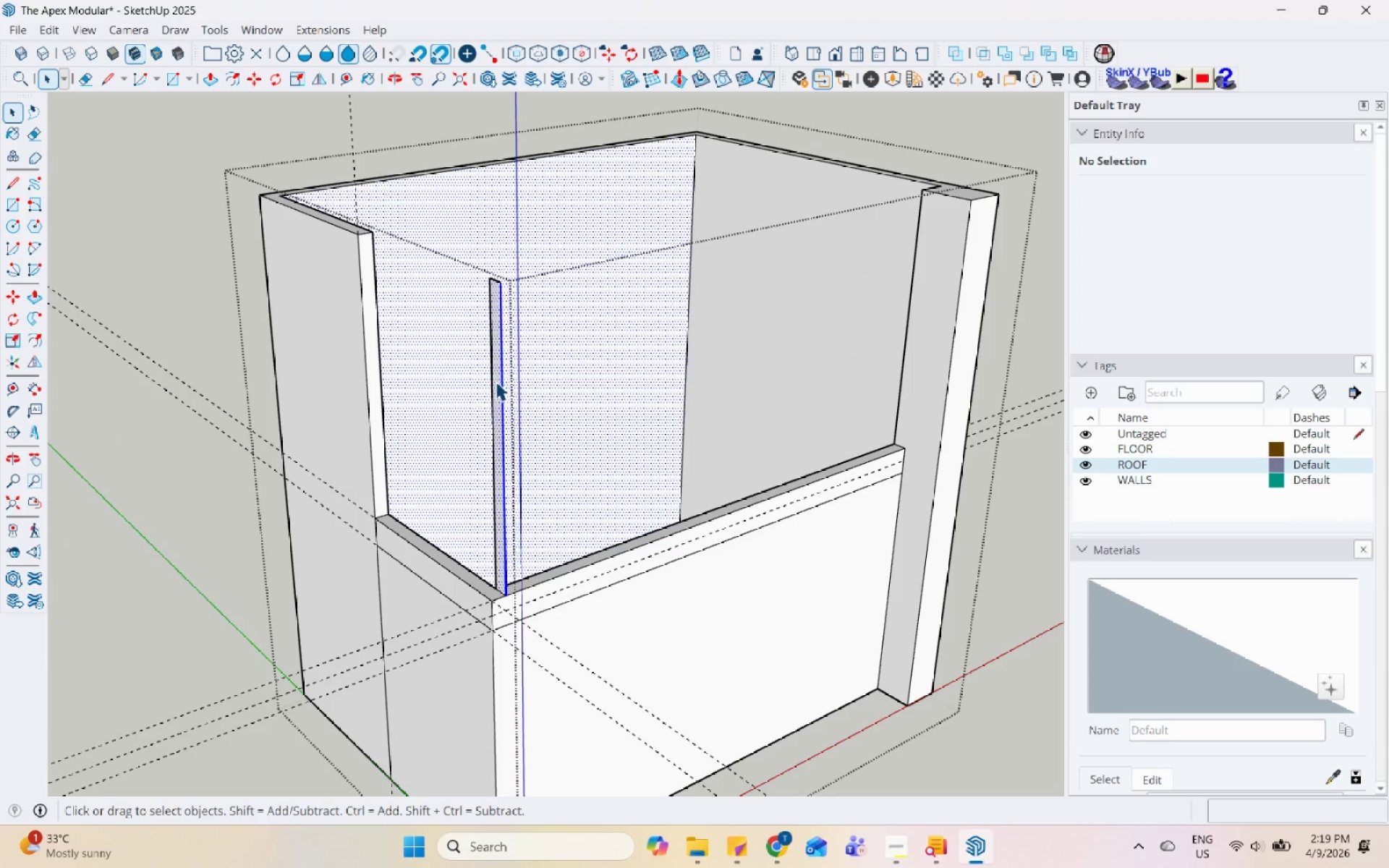 
scroll: coordinate [487, 472], scroll_direction: up, amount: 3.0
 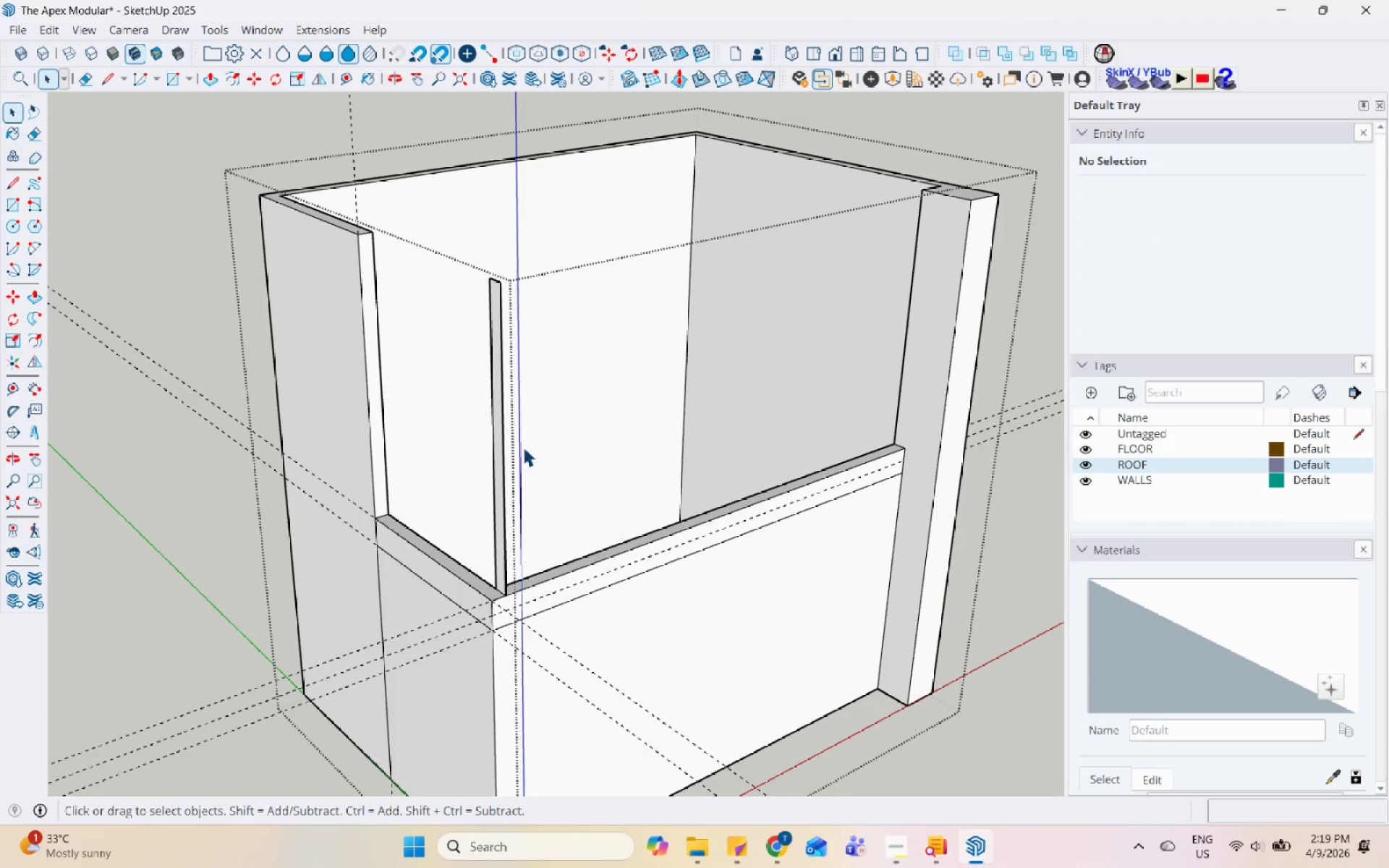 
left_click([496, 381])
 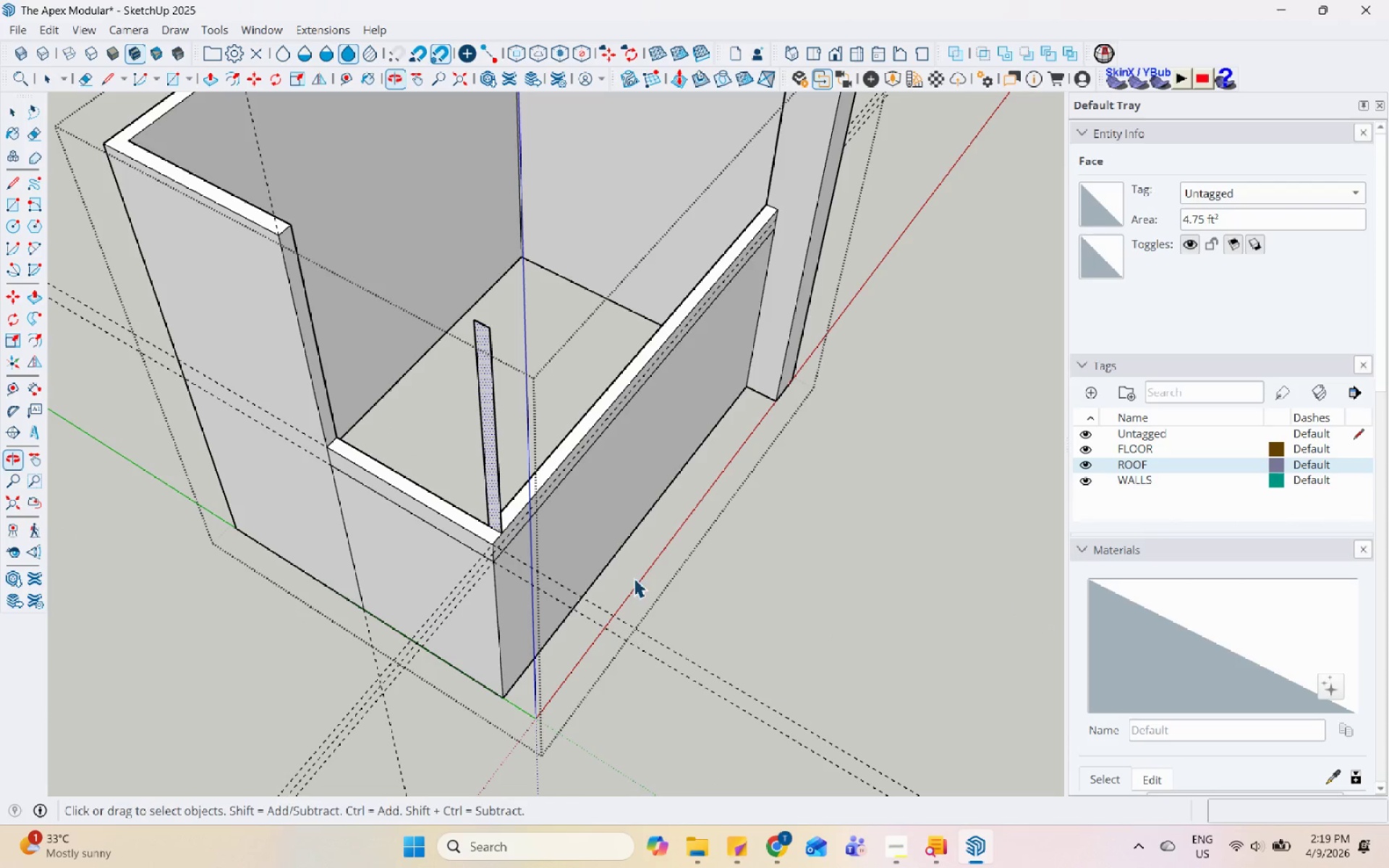 
left_click_drag(start_coordinate=[540, 359], to_coordinate=[456, 310])
 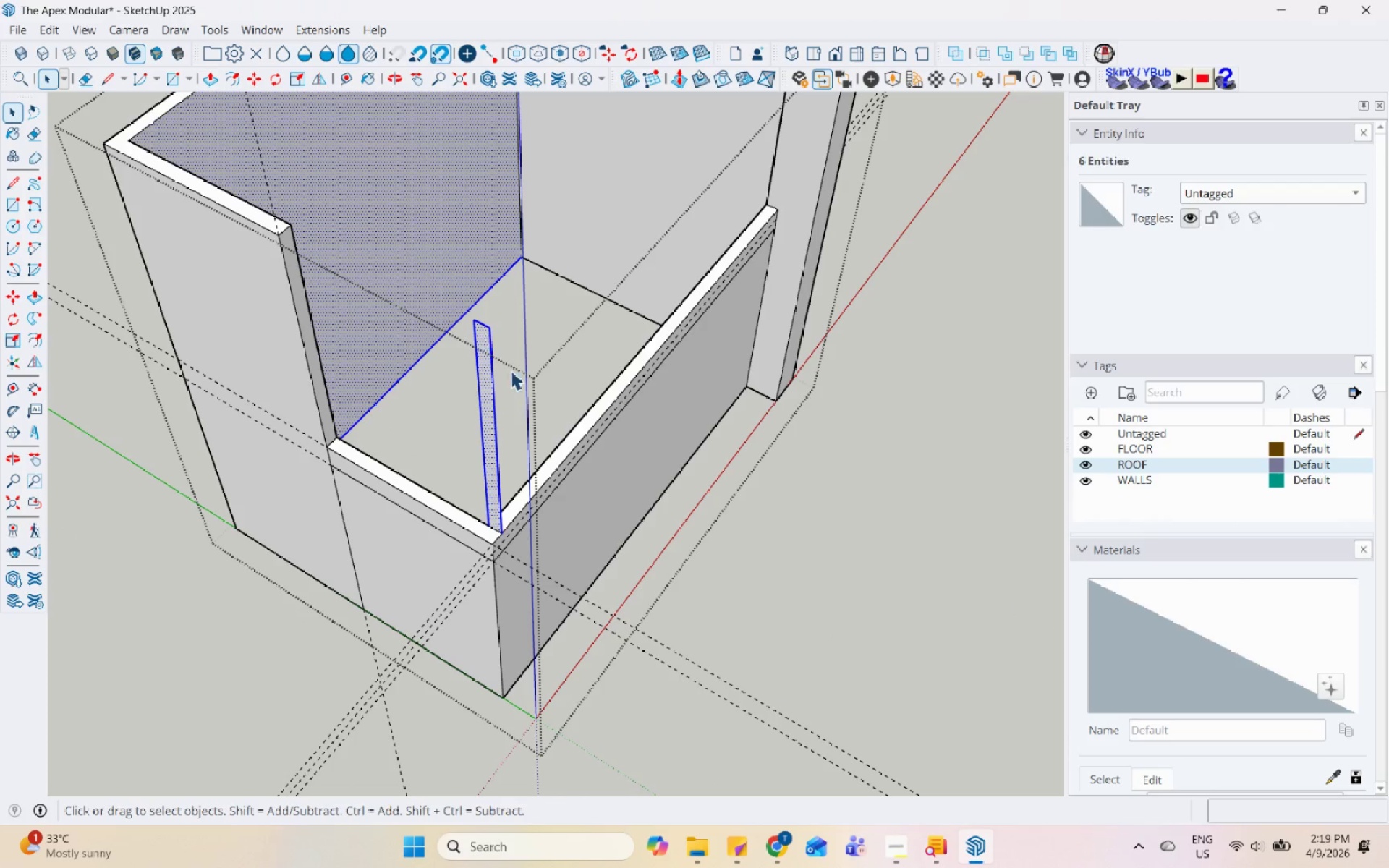 
left_click_drag(start_coordinate=[530, 387], to_coordinate=[523, 383])
 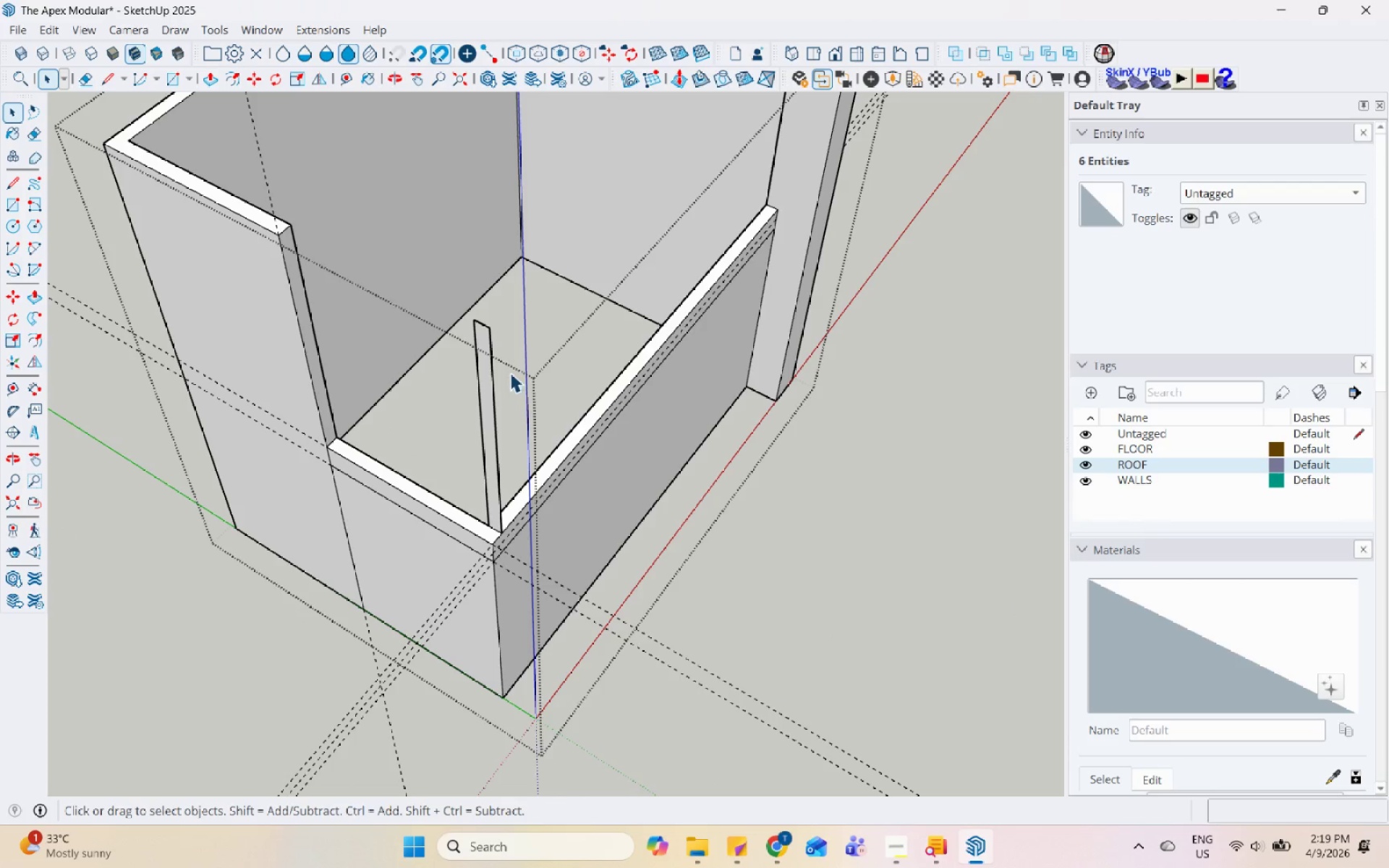 
left_click_drag(start_coordinate=[509, 371], to_coordinate=[466, 310])
 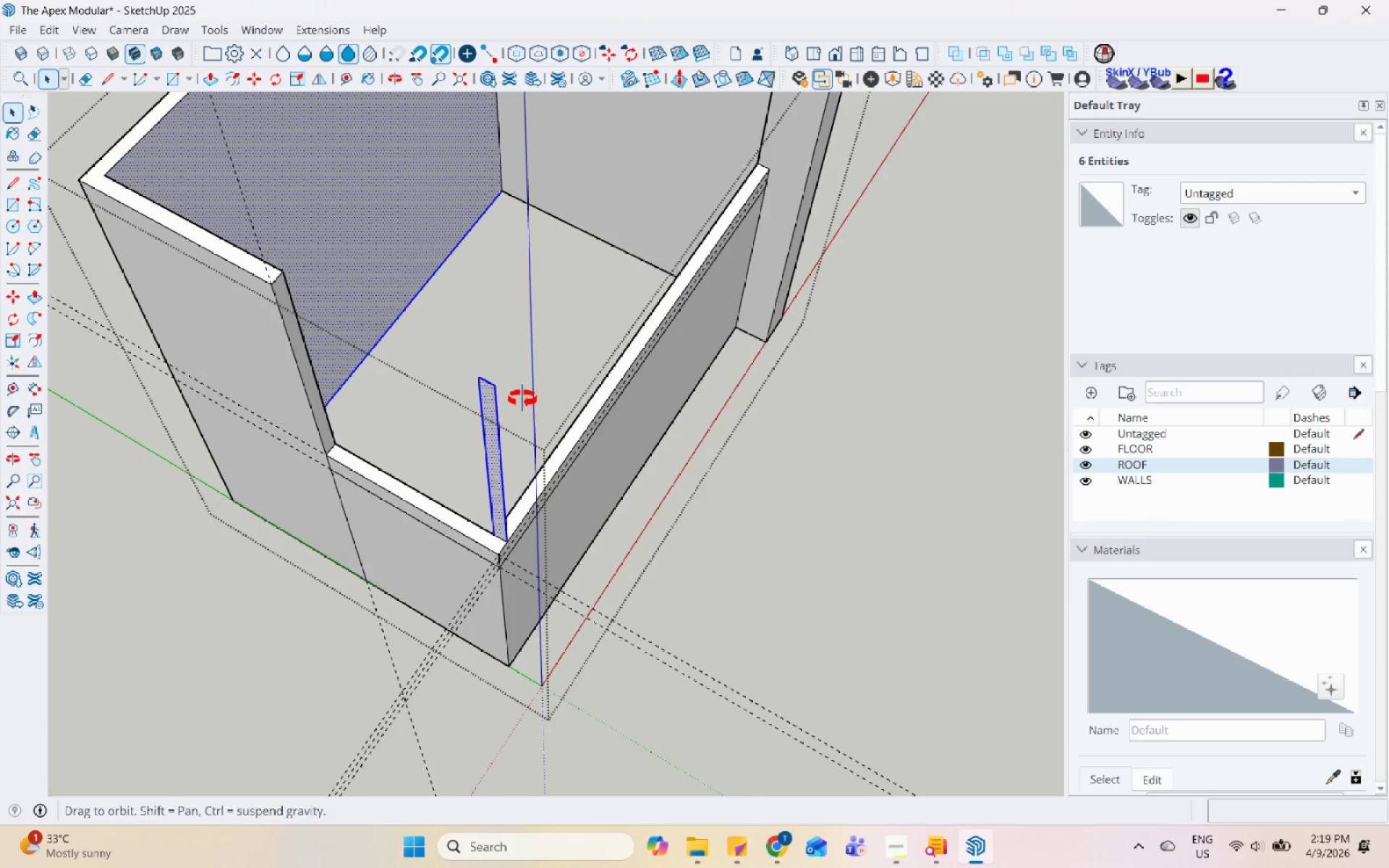 
left_click([517, 385])
 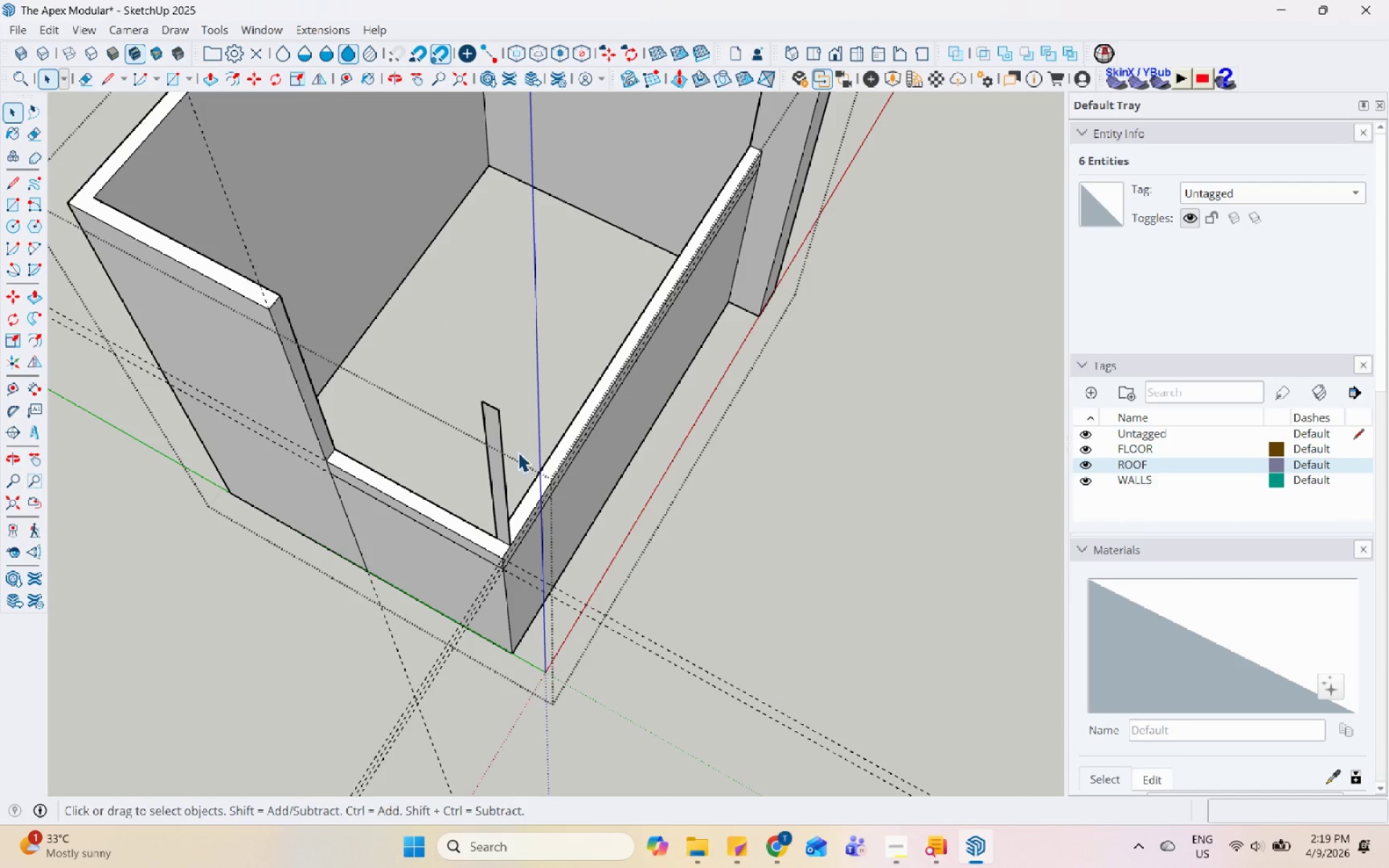 
left_click_drag(start_coordinate=[514, 446], to_coordinate=[480, 377])
 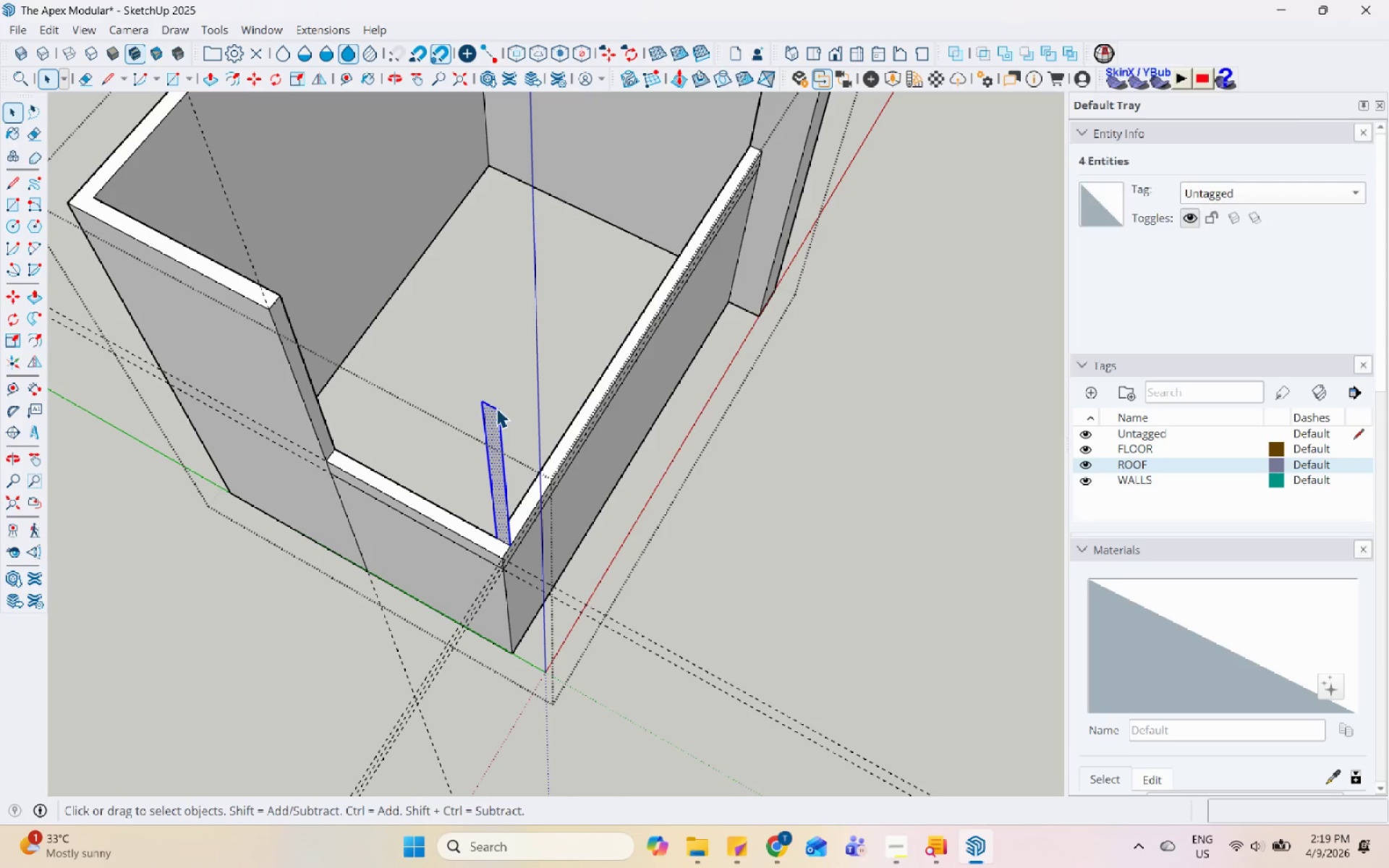 
right_click([496, 408])
 